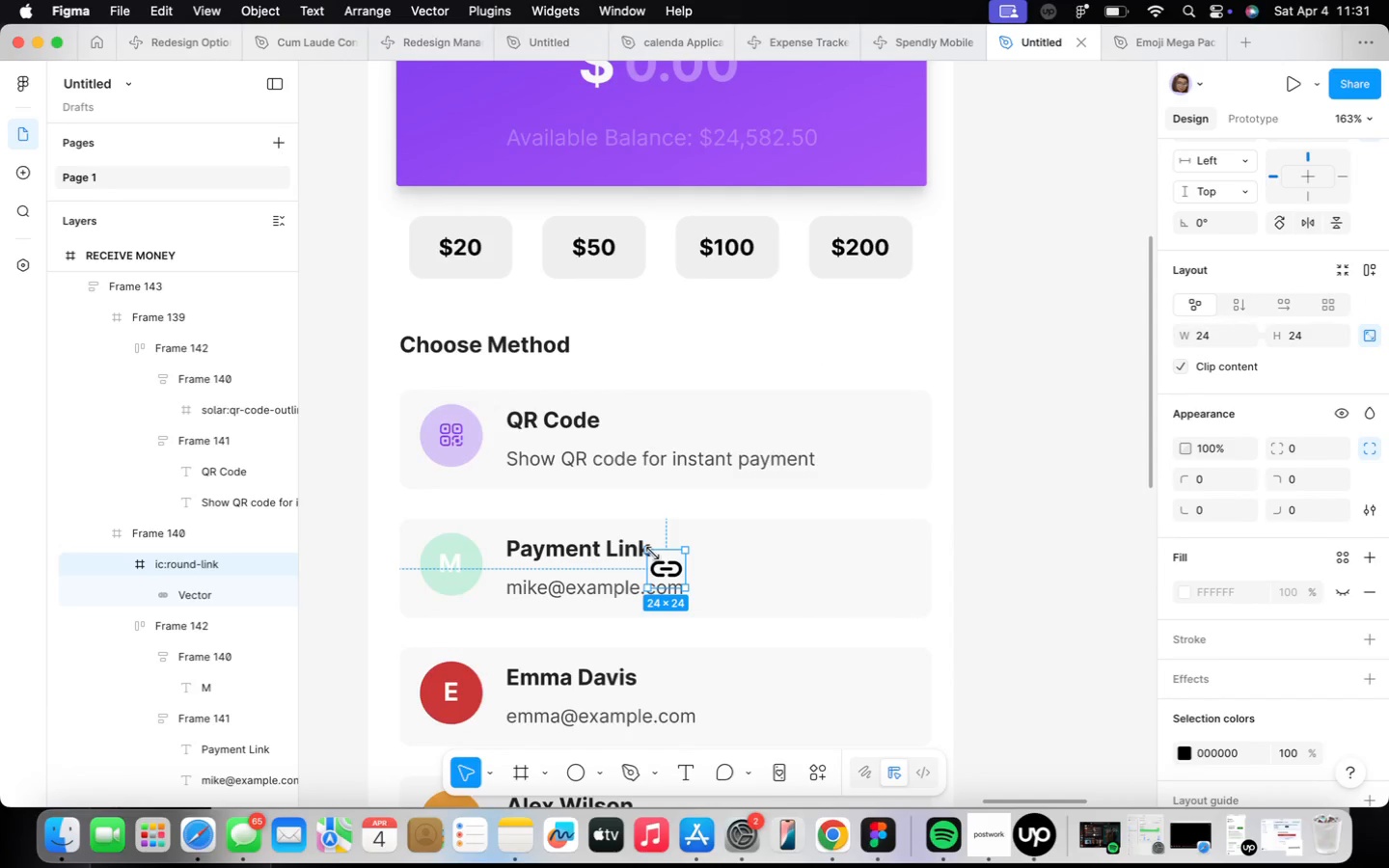 
scroll: coordinate [676, 577], scroll_direction: up, amount: 3.0
 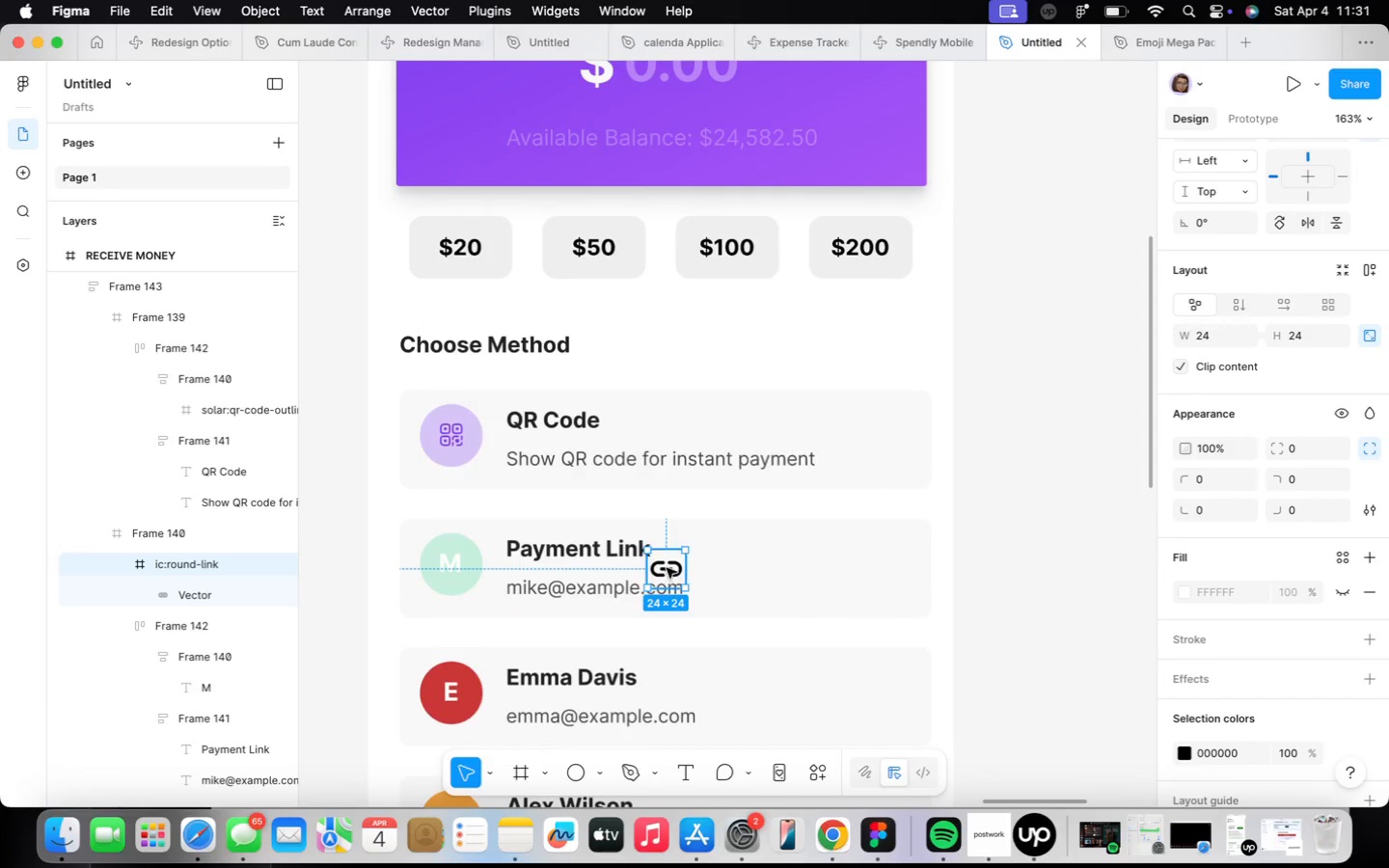 
double_click([653, 553])
 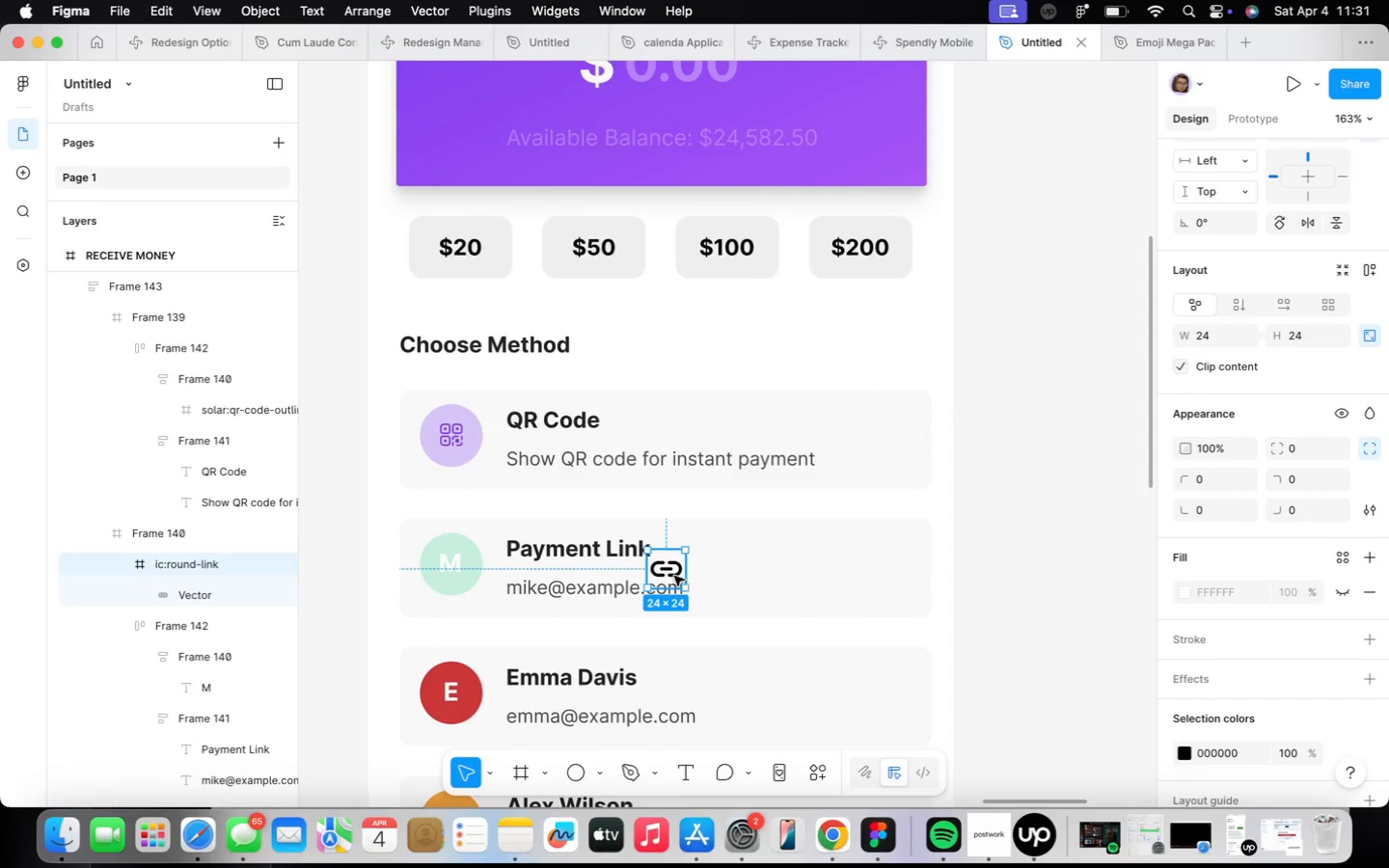 
triple_click([665, 567])
 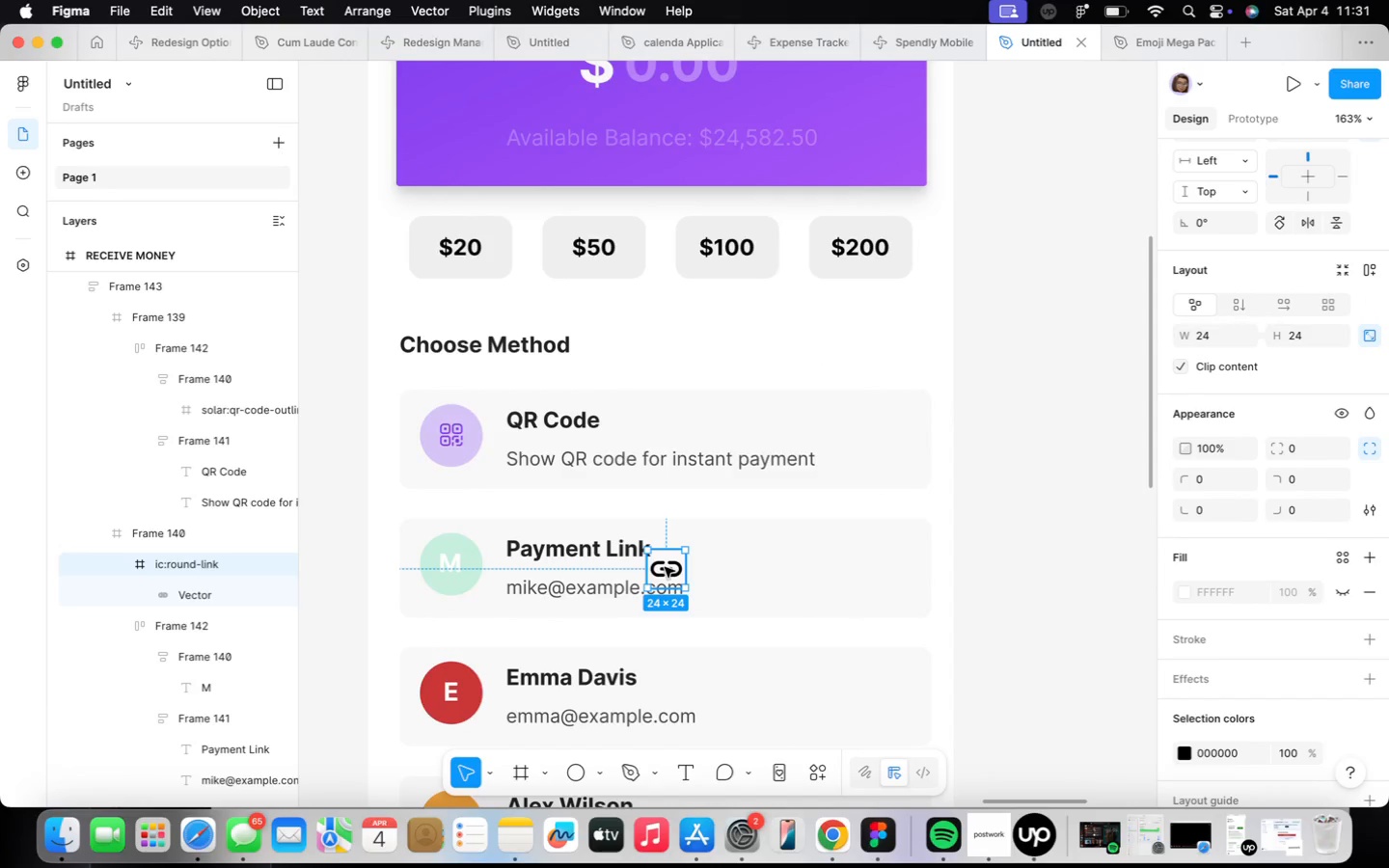 
triple_click([665, 567])
 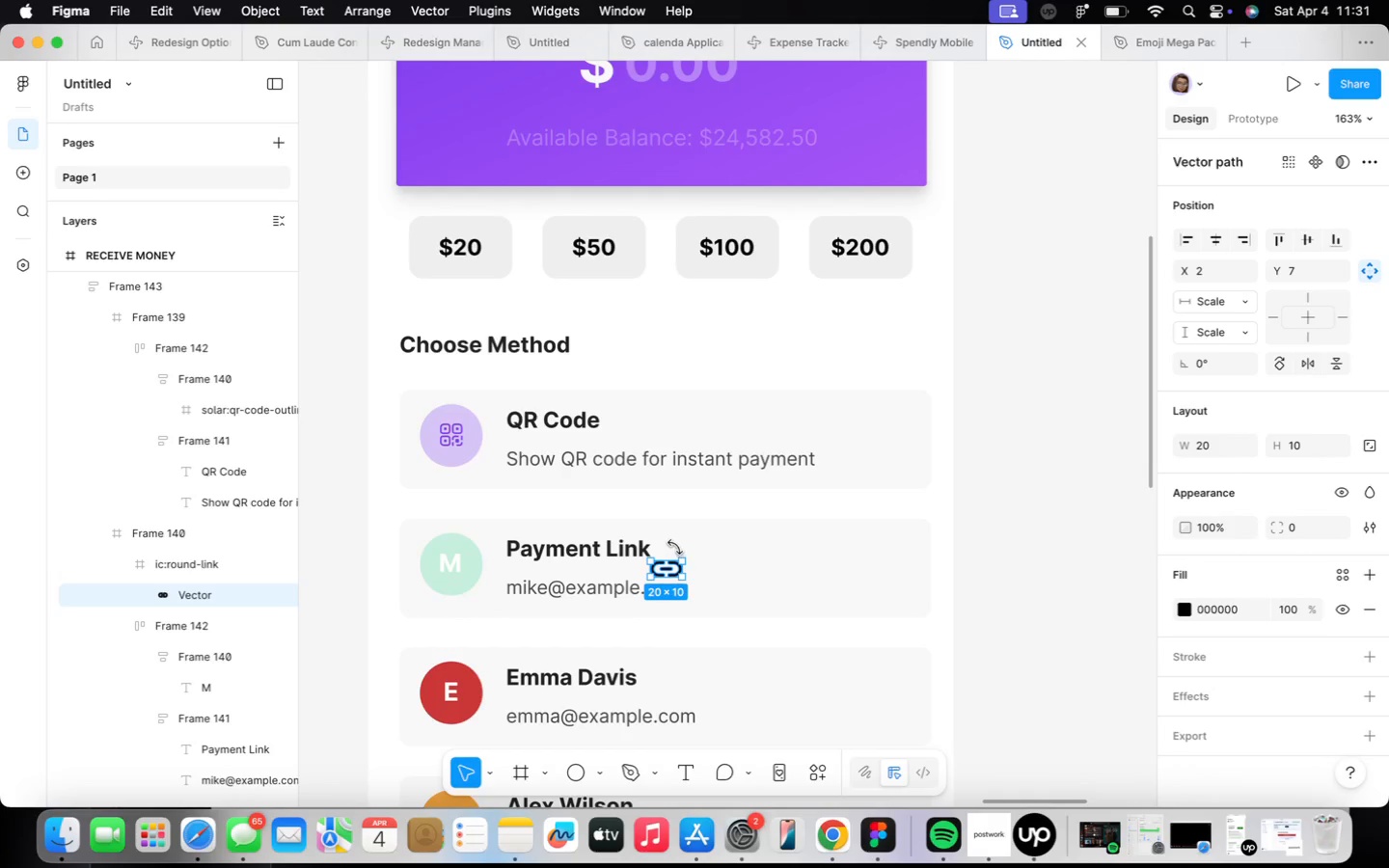 
left_click([599, 530])
 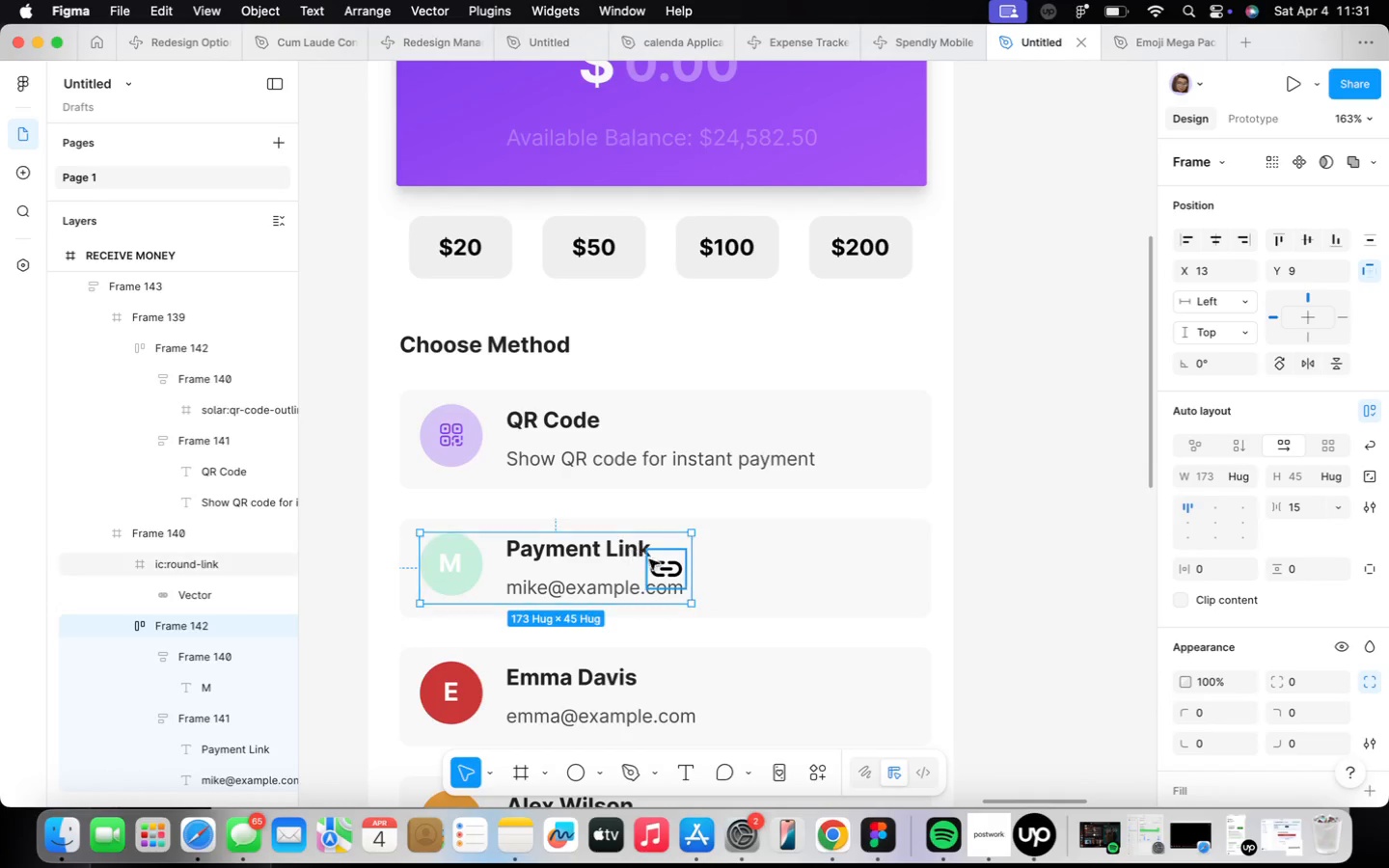 
left_click([667, 569])
 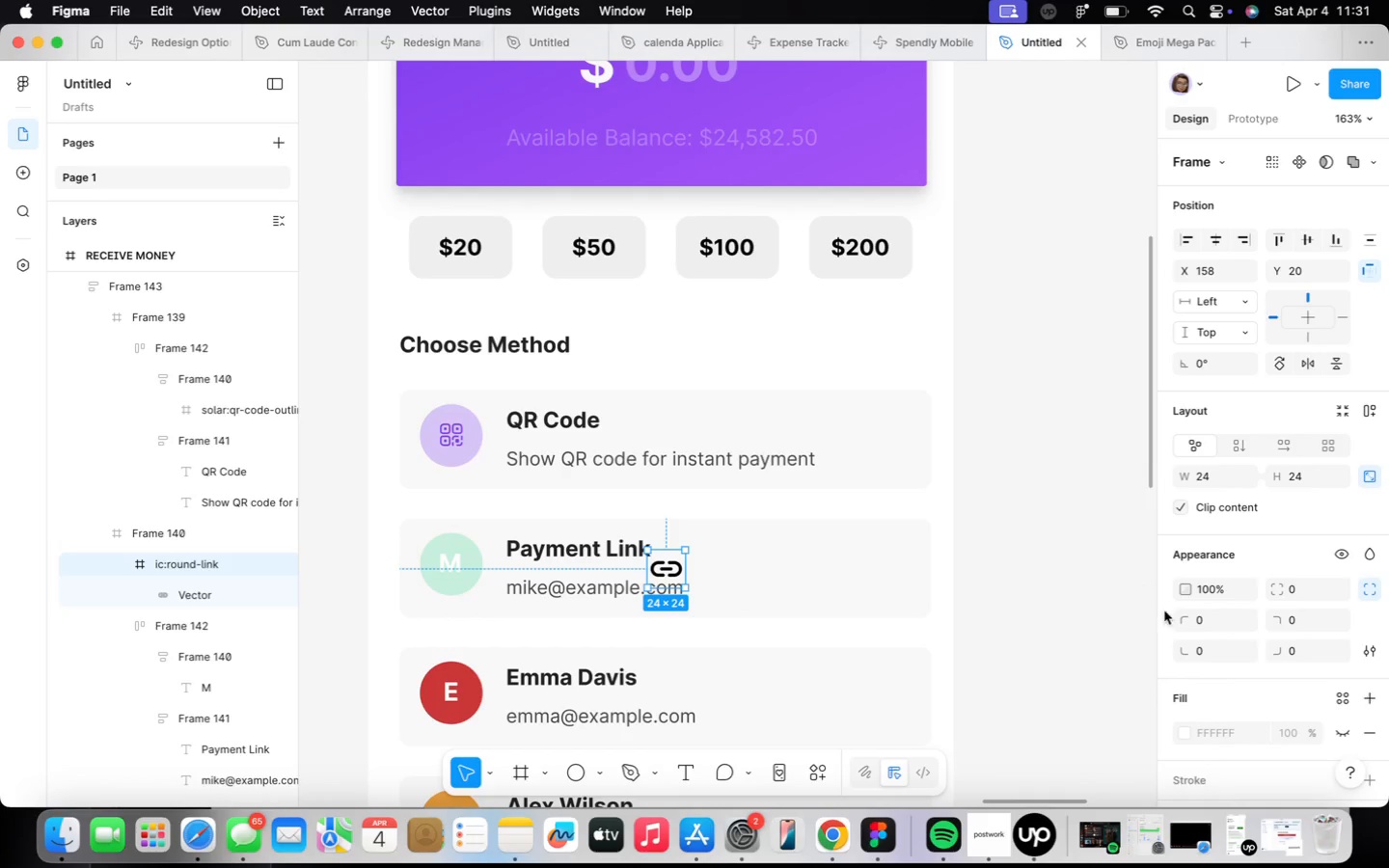 
scroll: coordinate [1287, 640], scroll_direction: down, amount: 10.0
 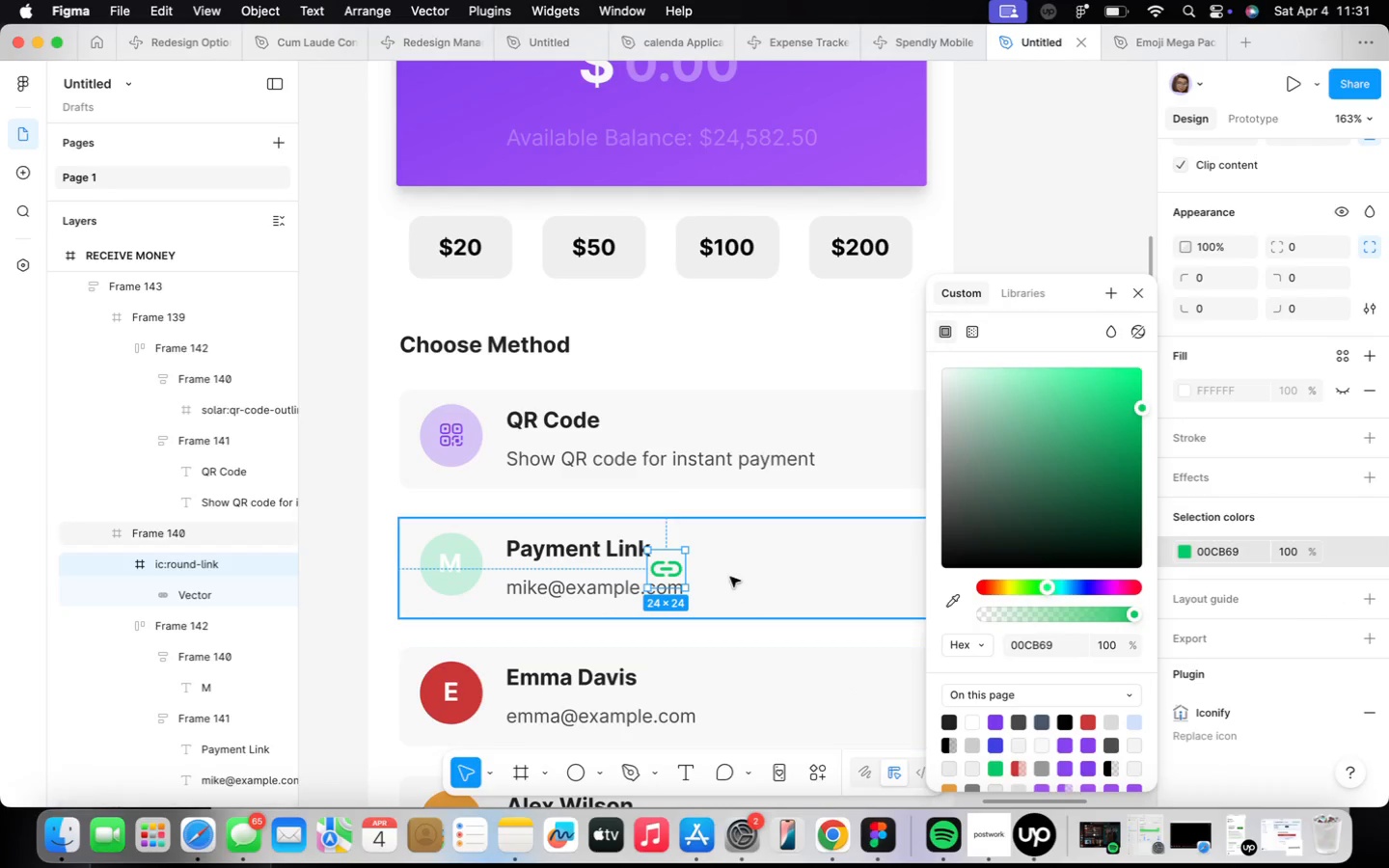 
key(Meta+X)
 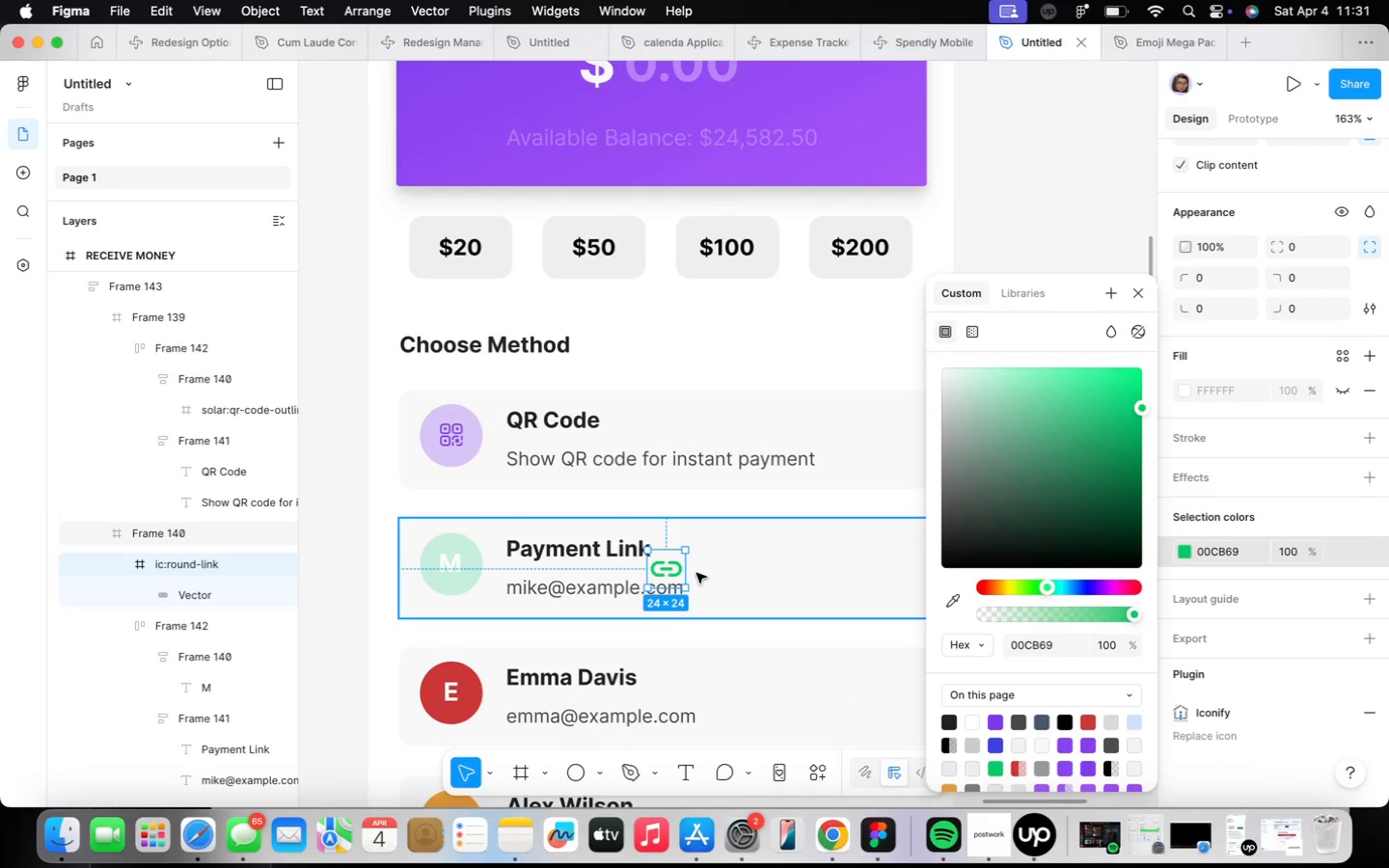 
hold_key(key=CommandLeft, duration=0.5)
 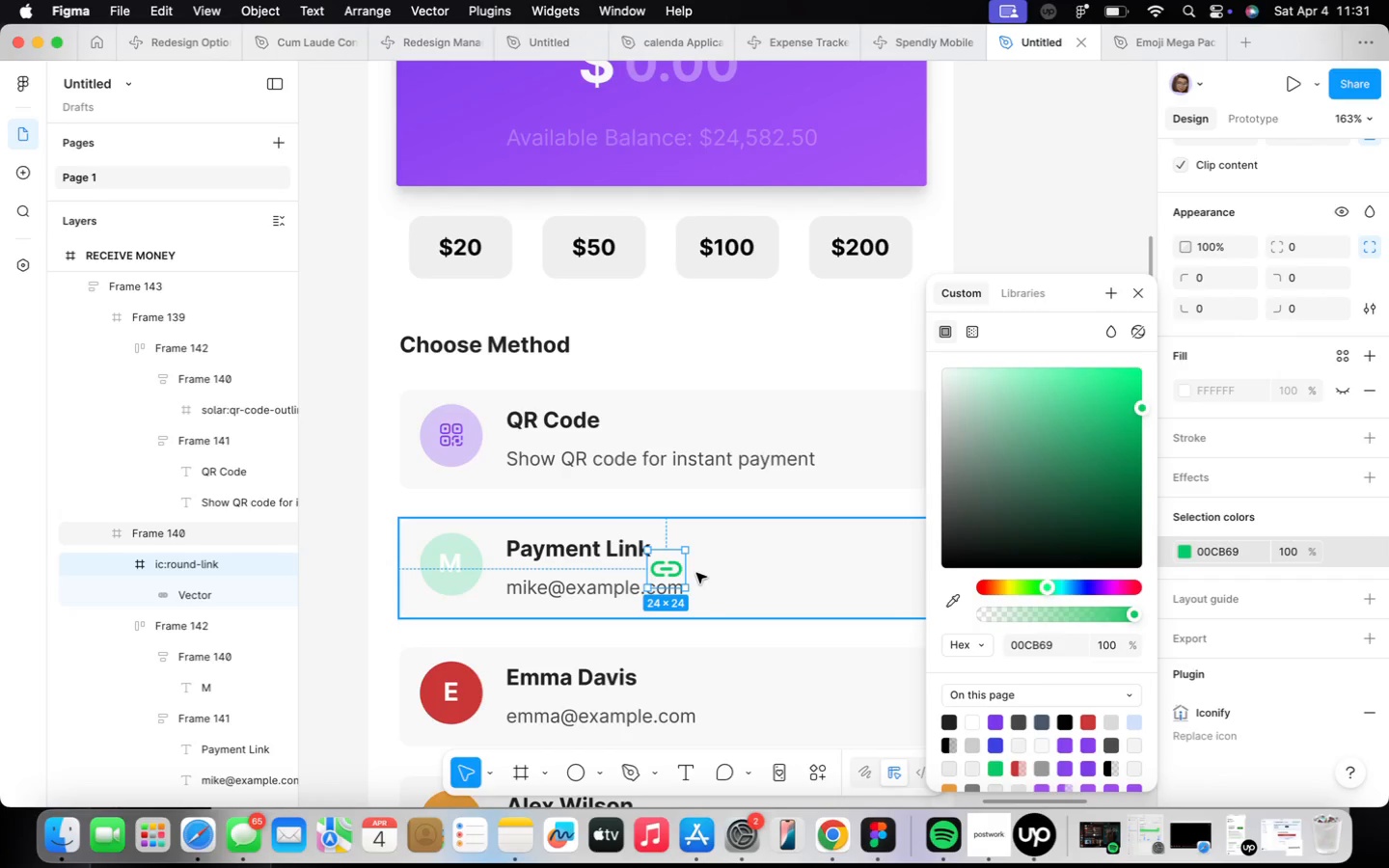 
hold_key(key=X, duration=0.43)
 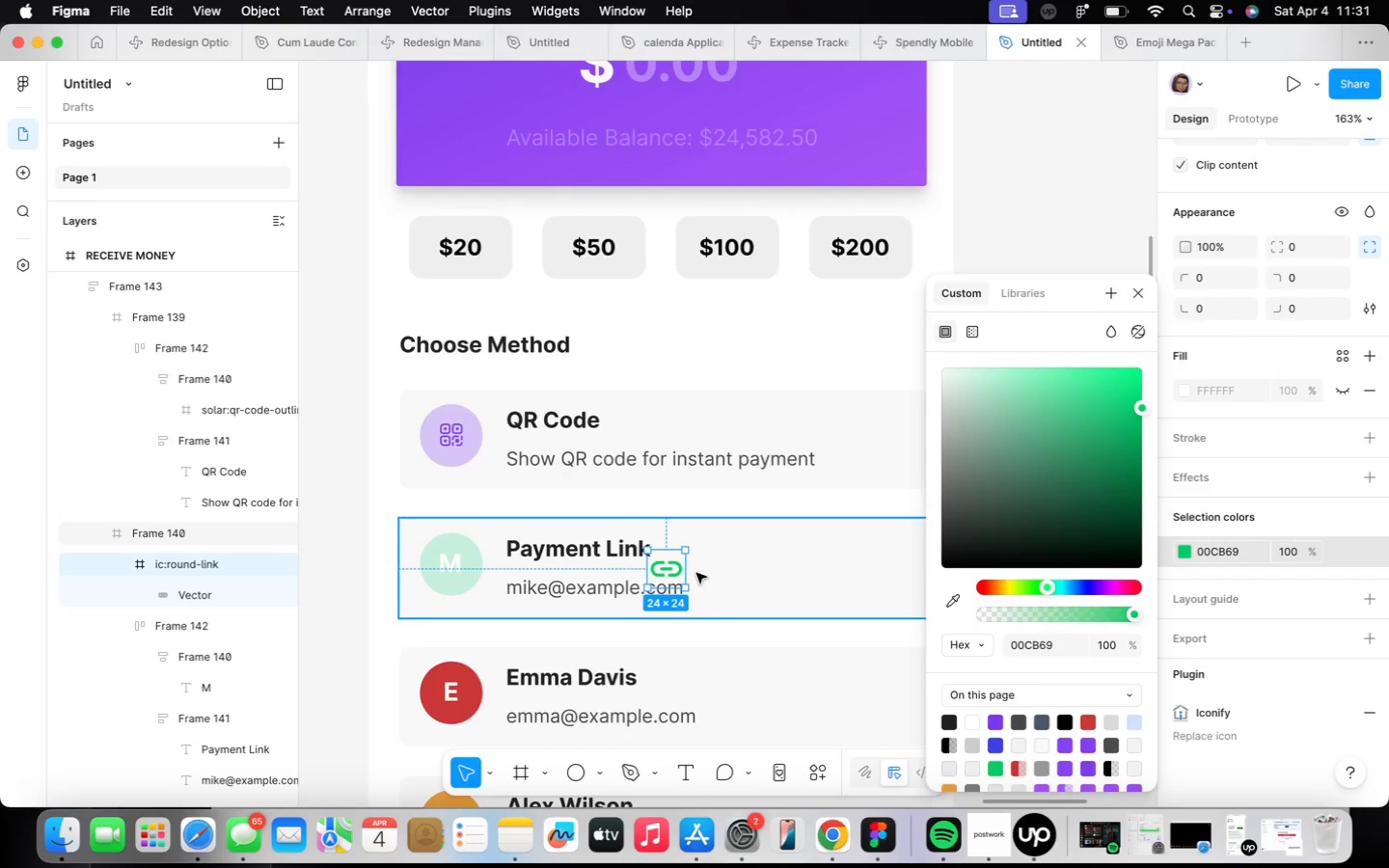 
key(Meta+CommandLeft)
 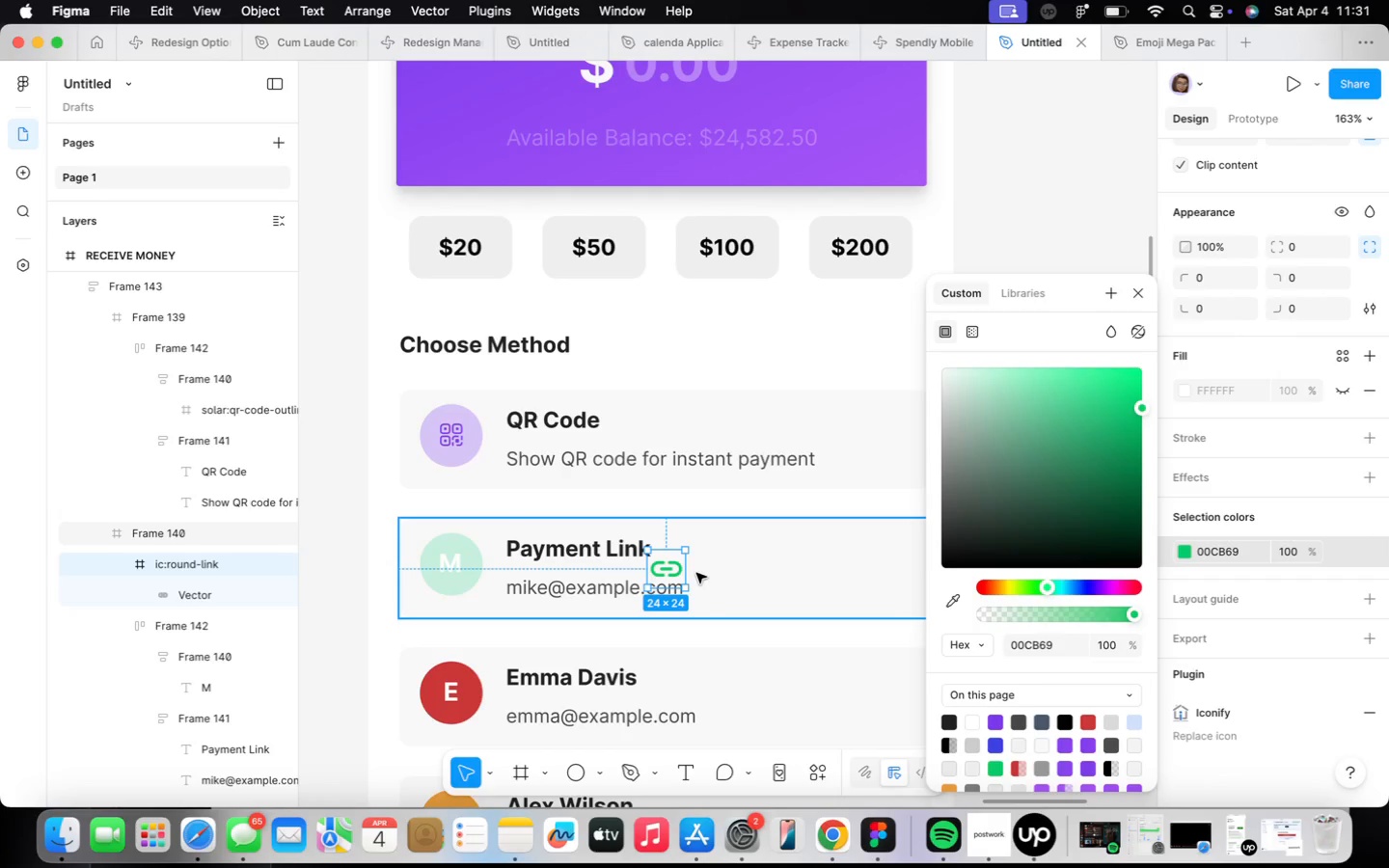 
key(Meta+X)
 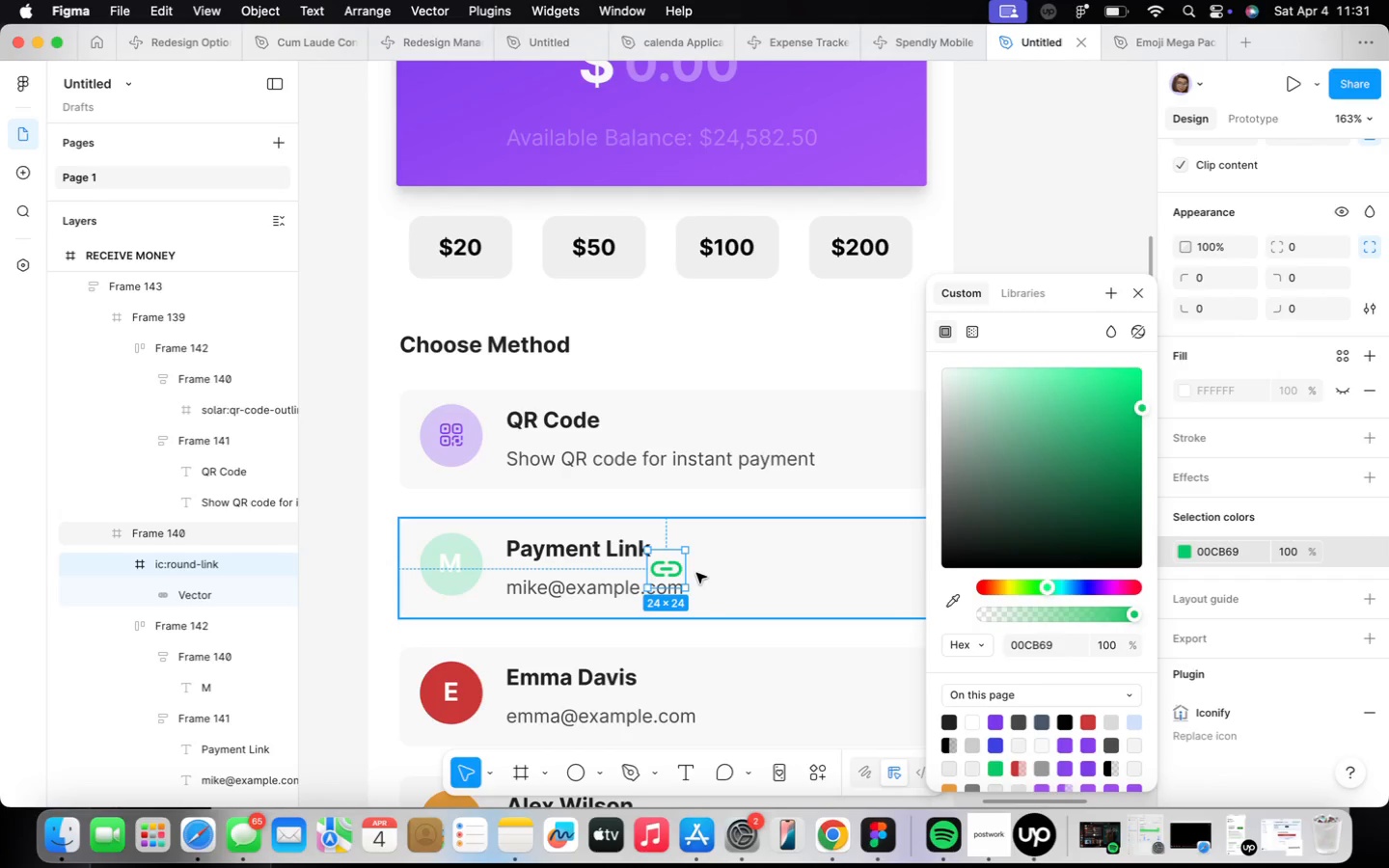 
scroll: coordinate [696, 573], scroll_direction: up, amount: 4.0
 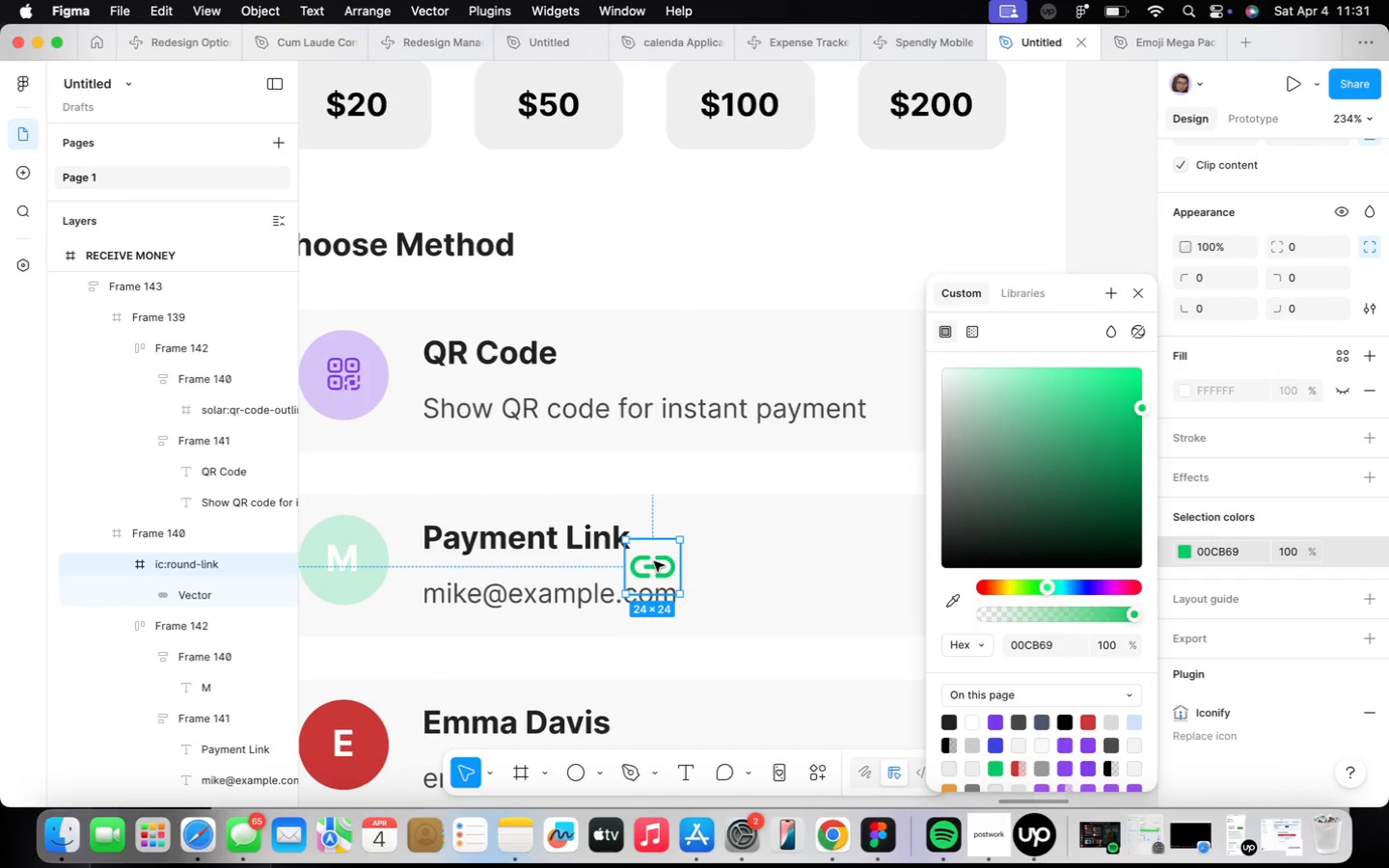 
left_click_drag(start_coordinate=[655, 581], to_coordinate=[771, 556])
 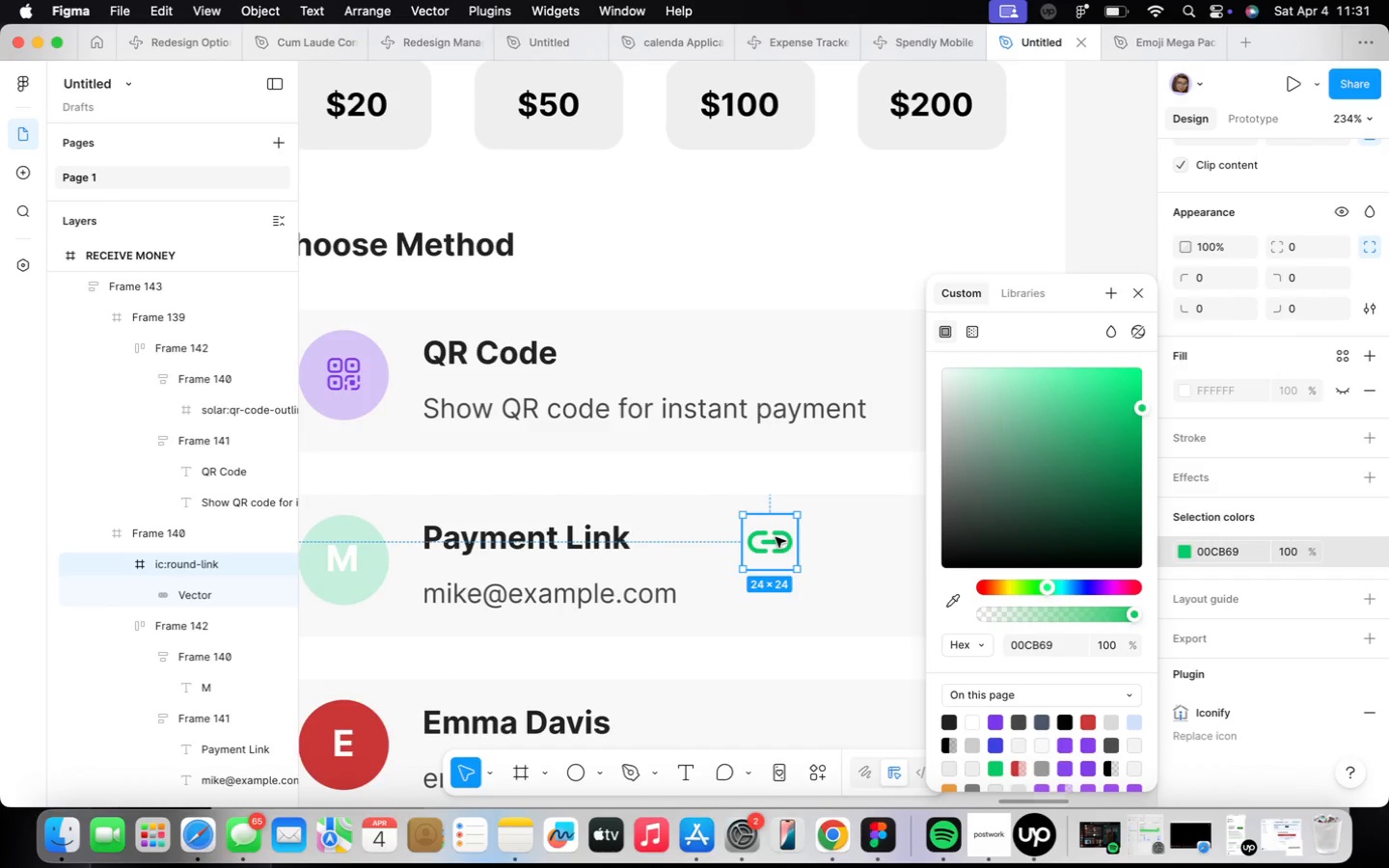 
key(Meta+X)
 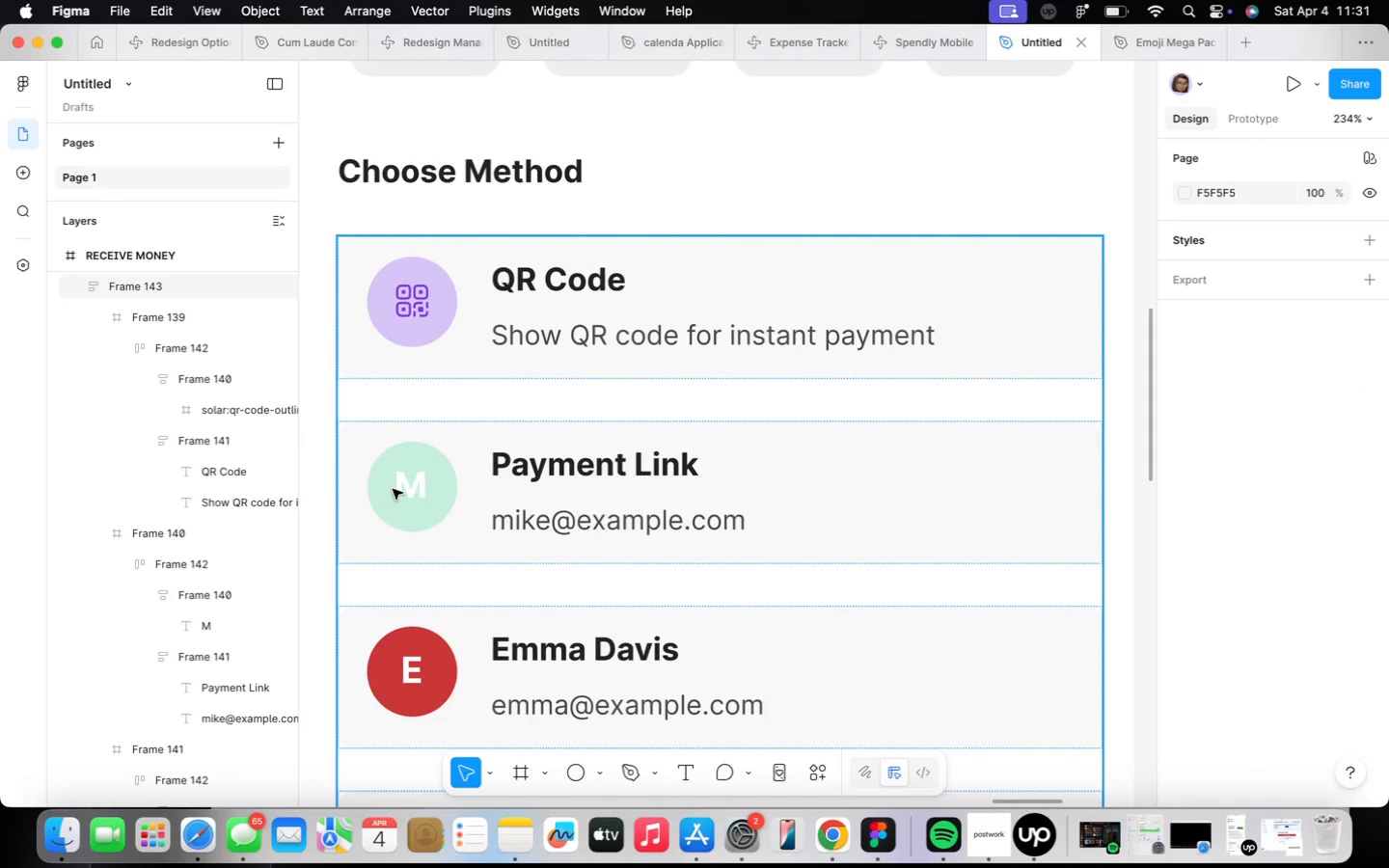 
double_click([402, 492])
 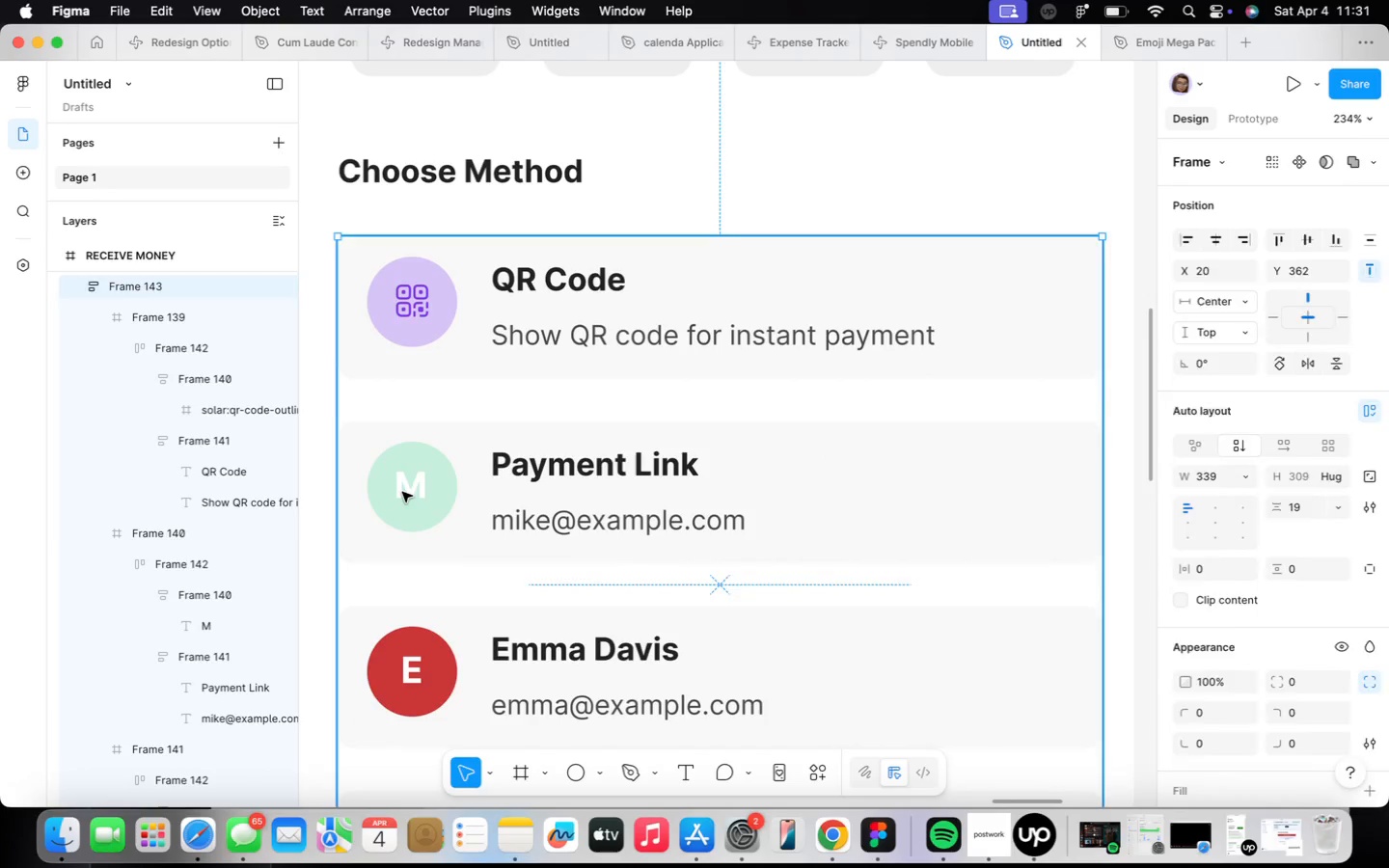 
triple_click([402, 492])
 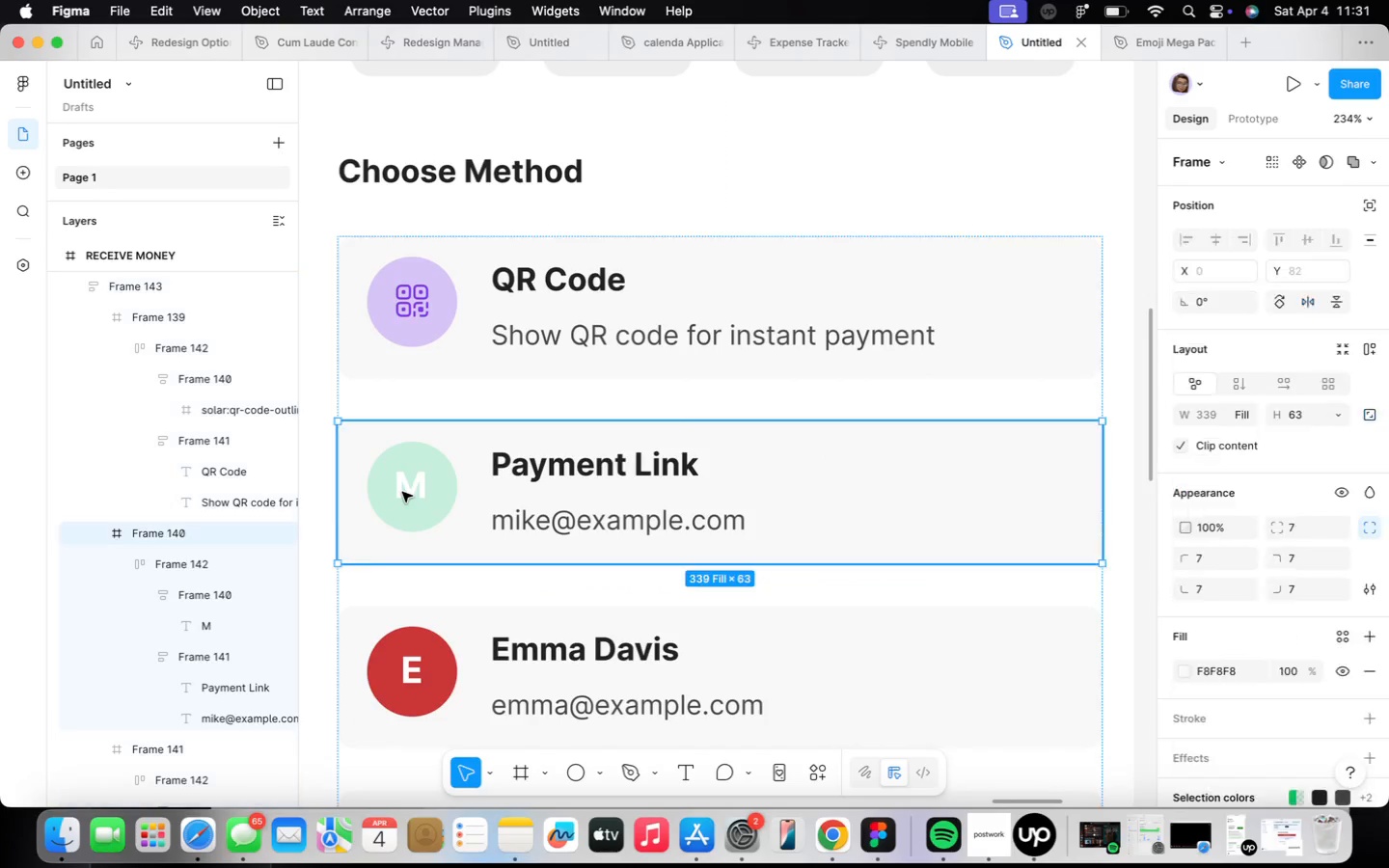 
triple_click([402, 492])
 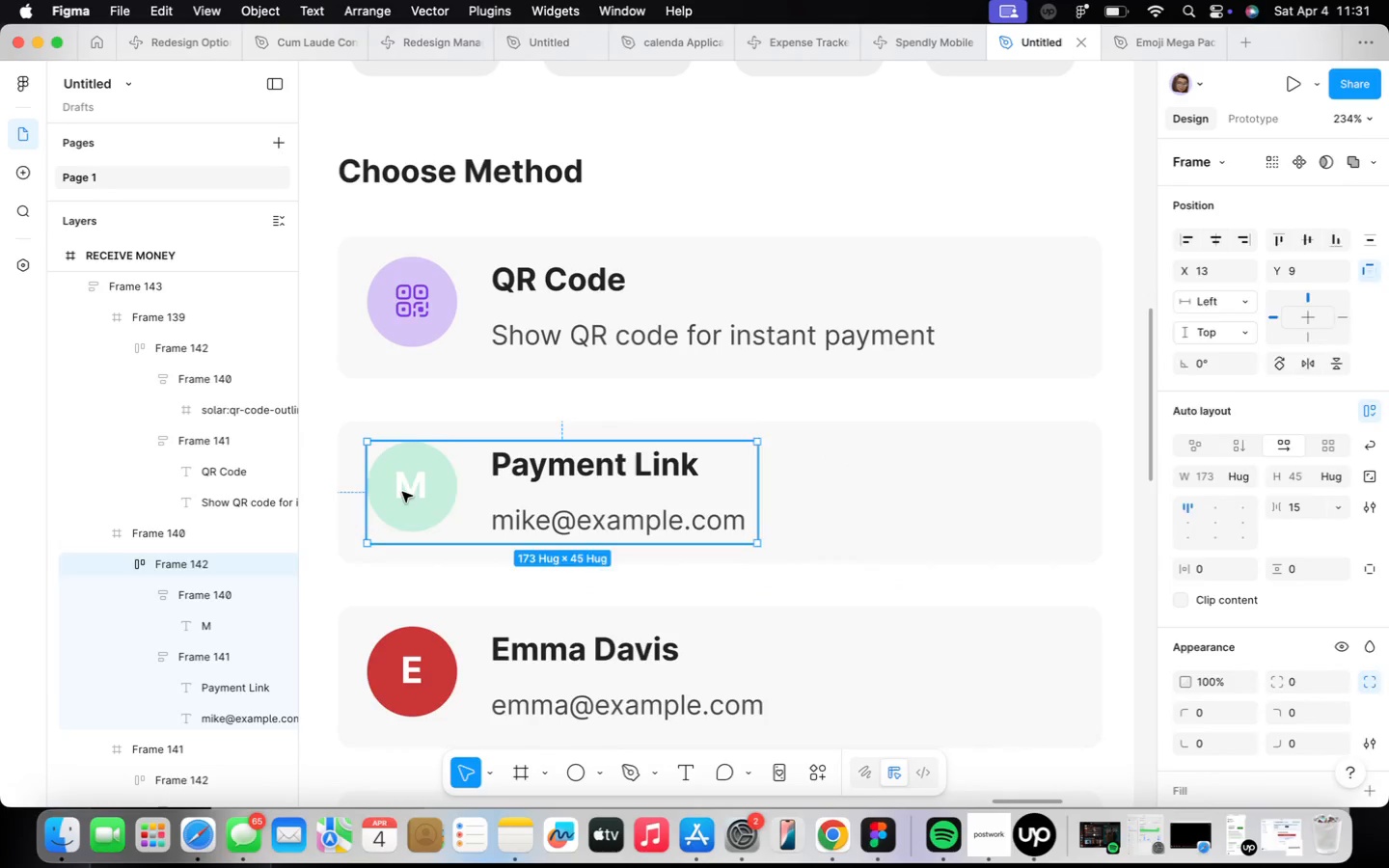 
triple_click([402, 492])
 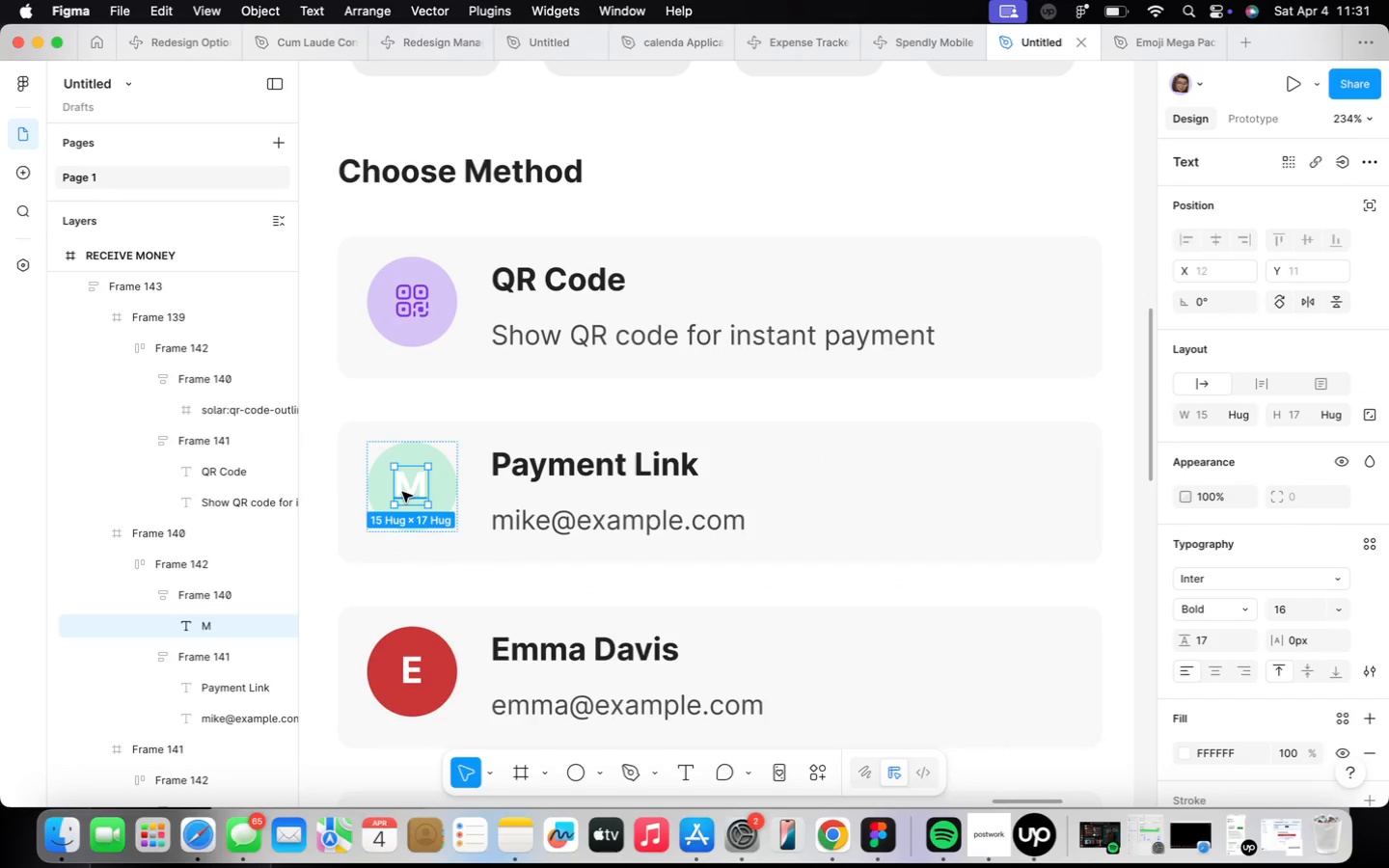 
right_click([402, 493])
 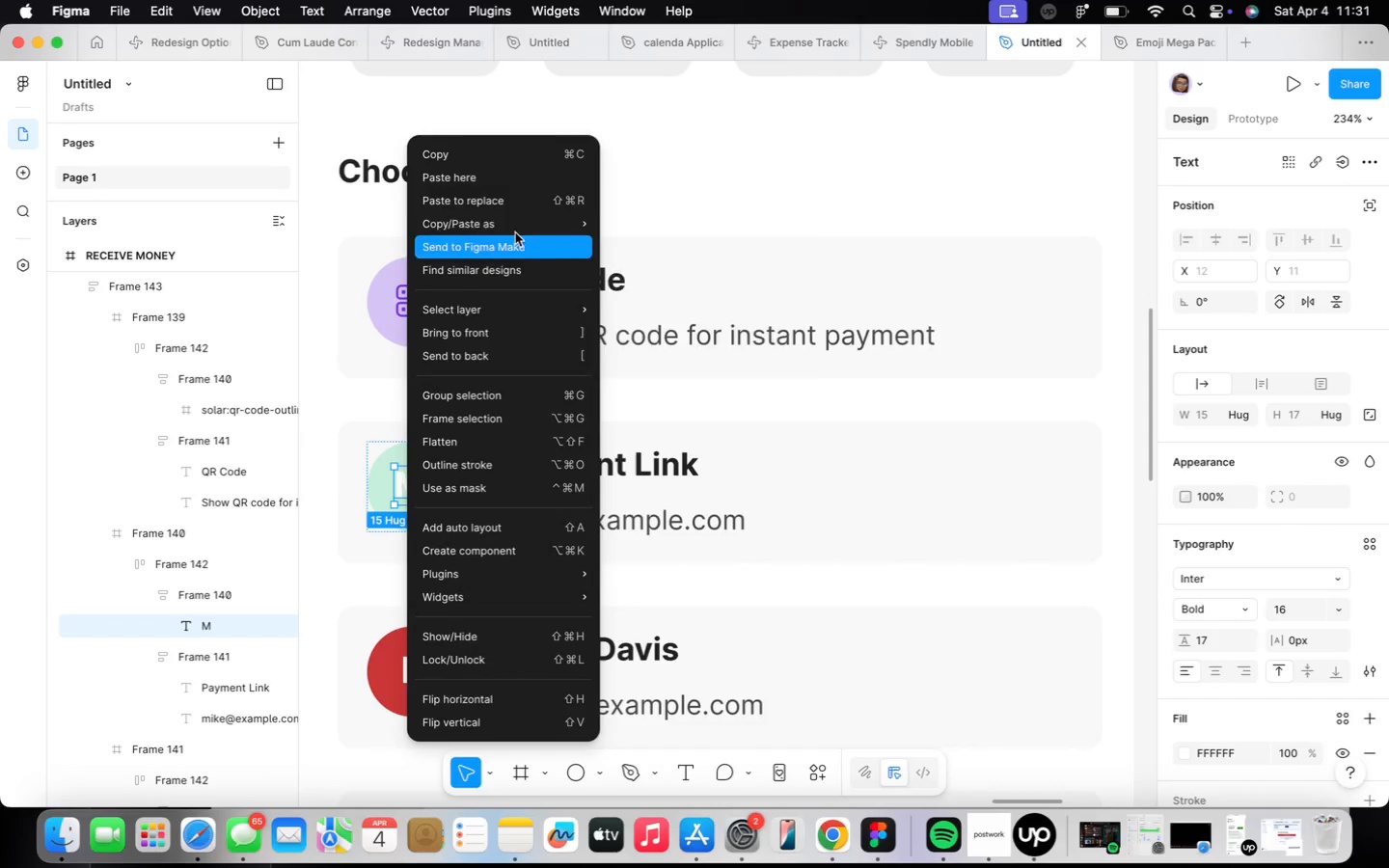 
left_click([516, 199])
 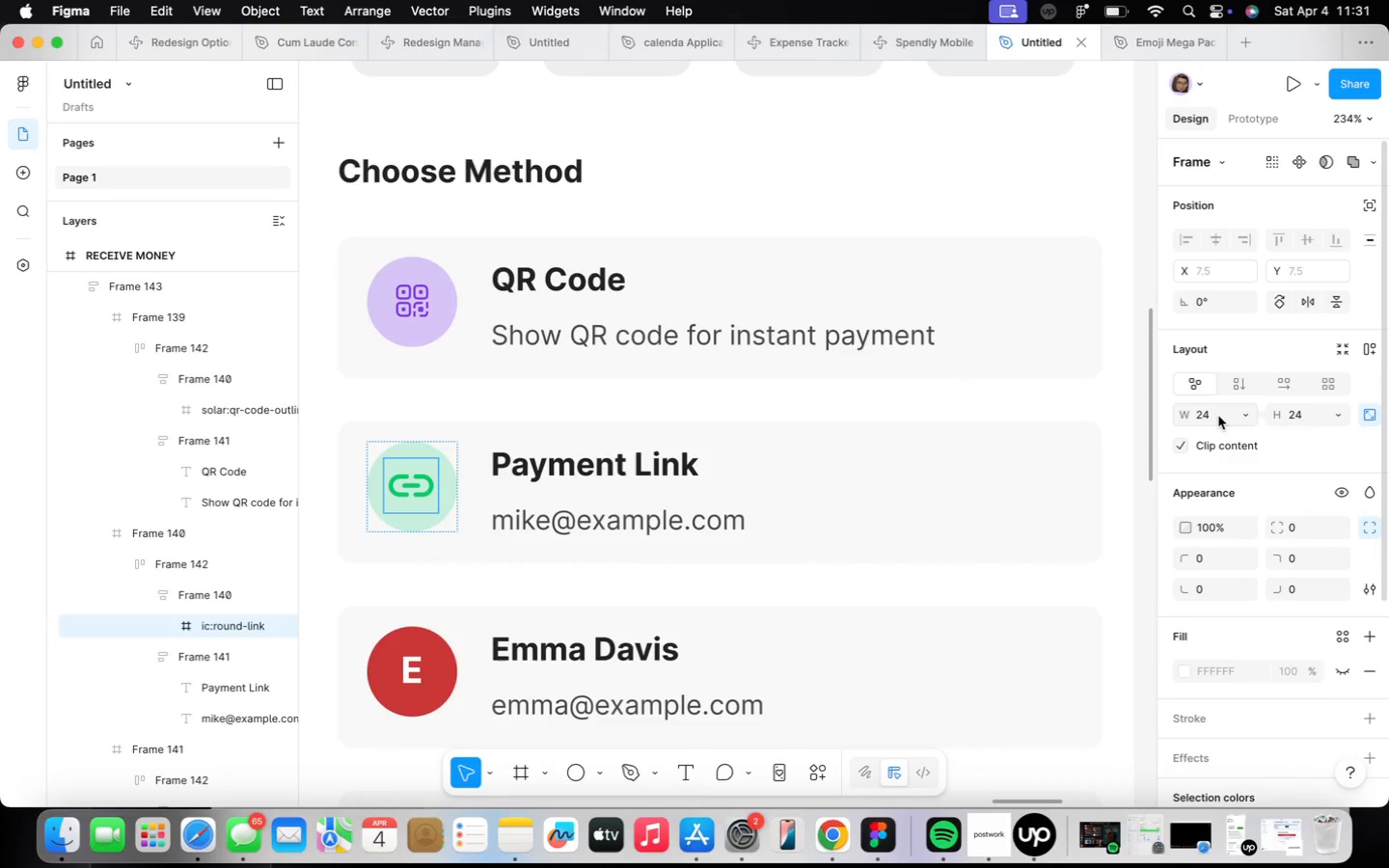 
type(16)
 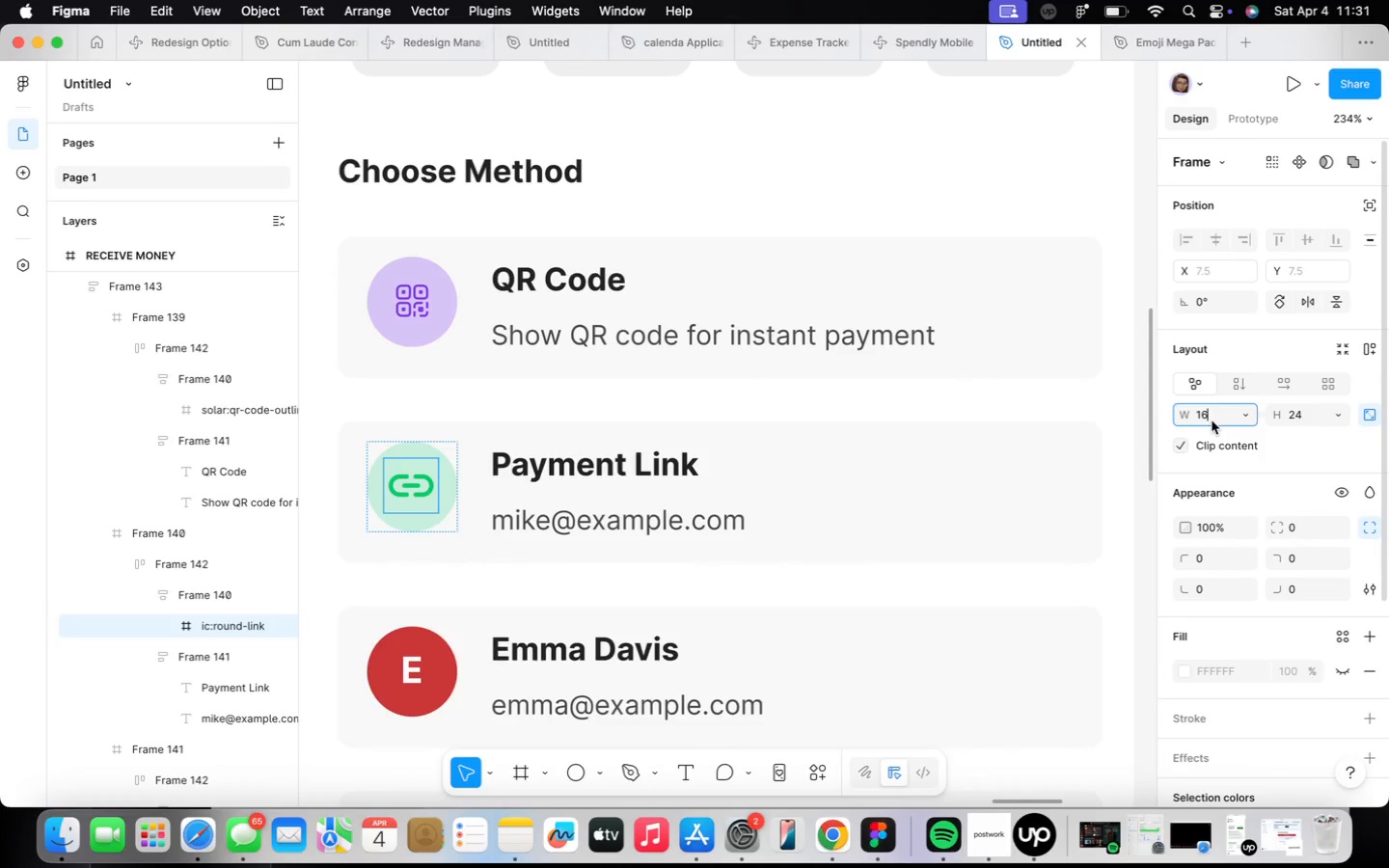 
key(Enter)
 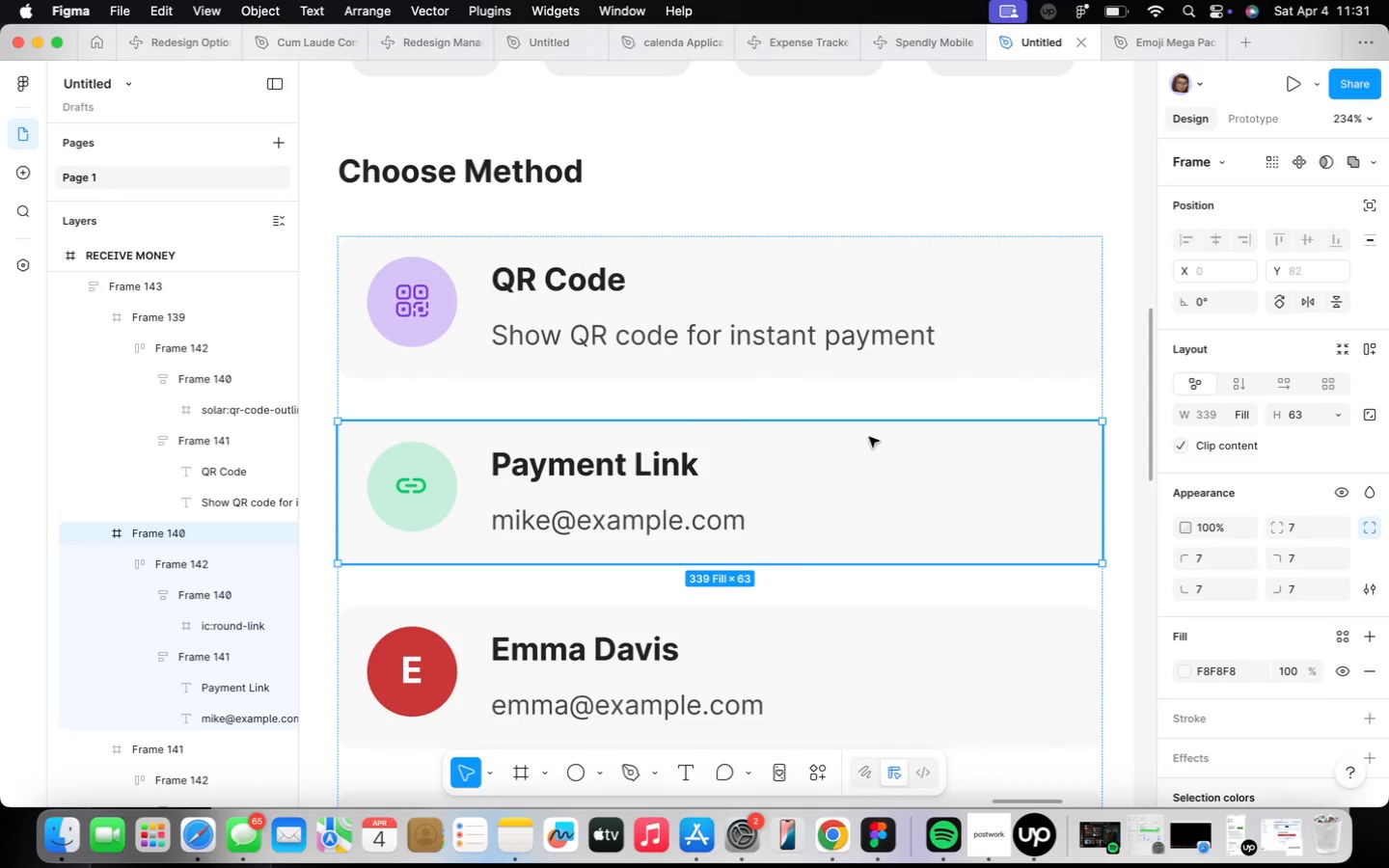 
scroll: coordinate [867, 439], scroll_direction: down, amount: 9.0
 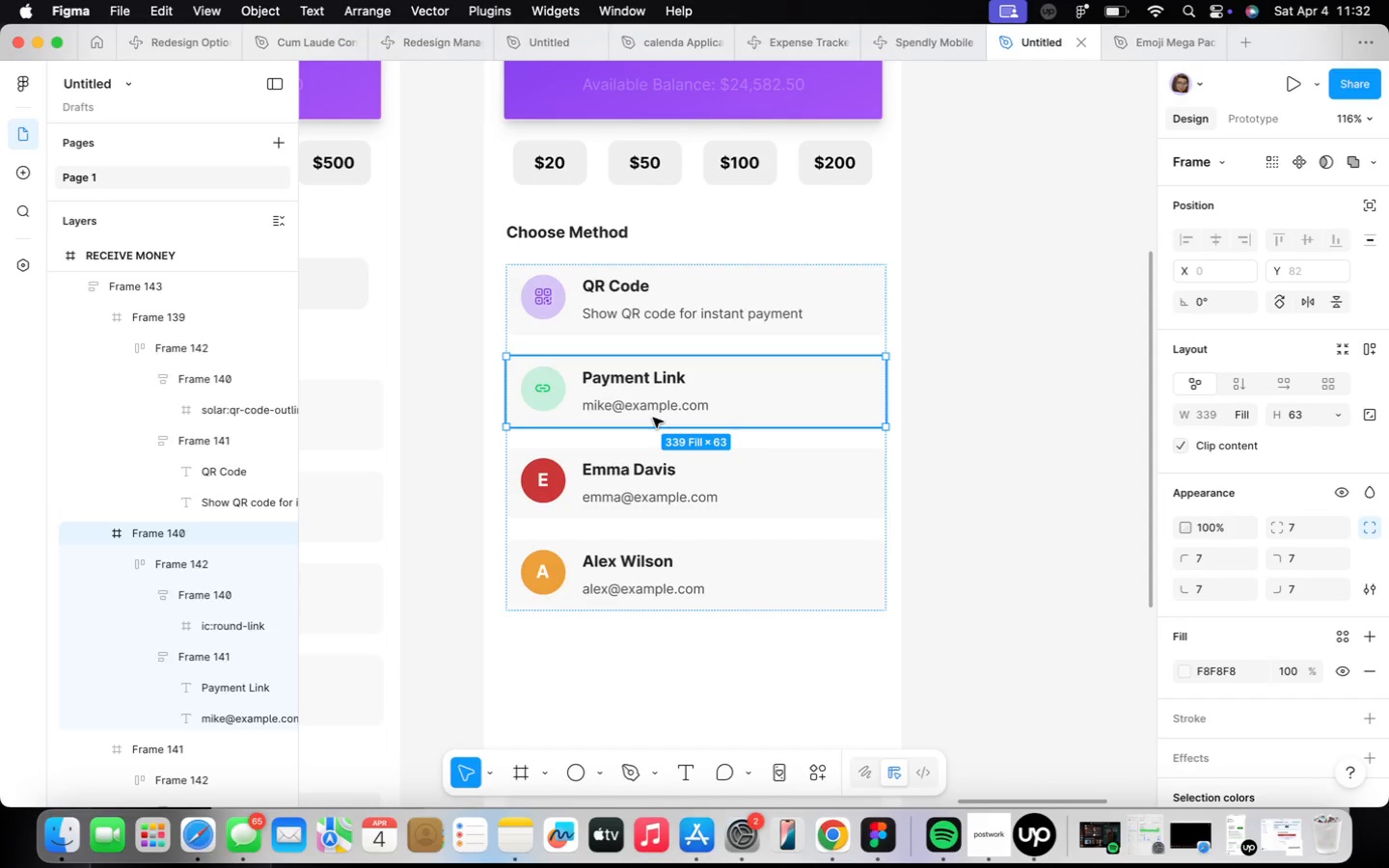 
wait(11.75)
 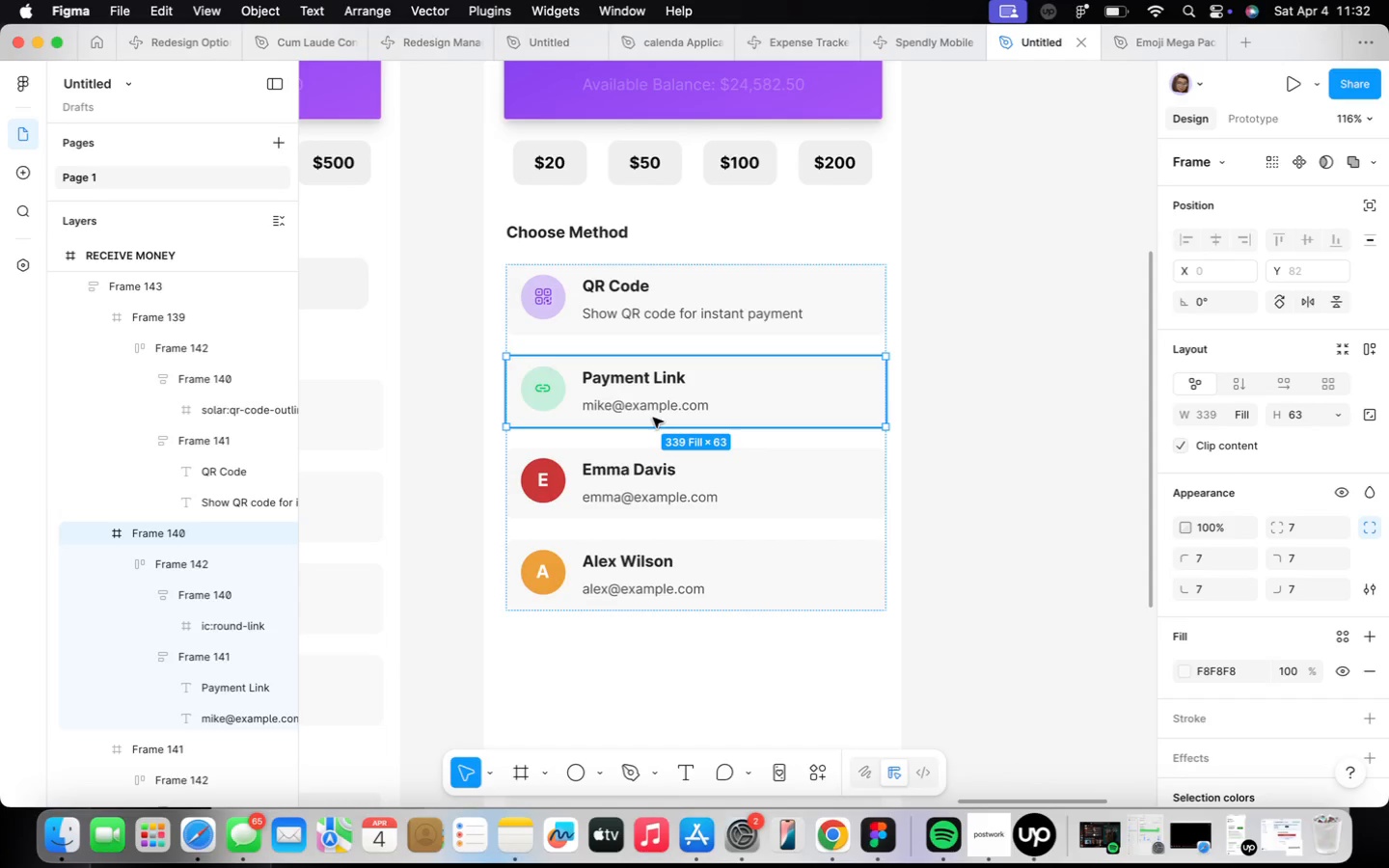 
type(Generate a sharable payment link)
 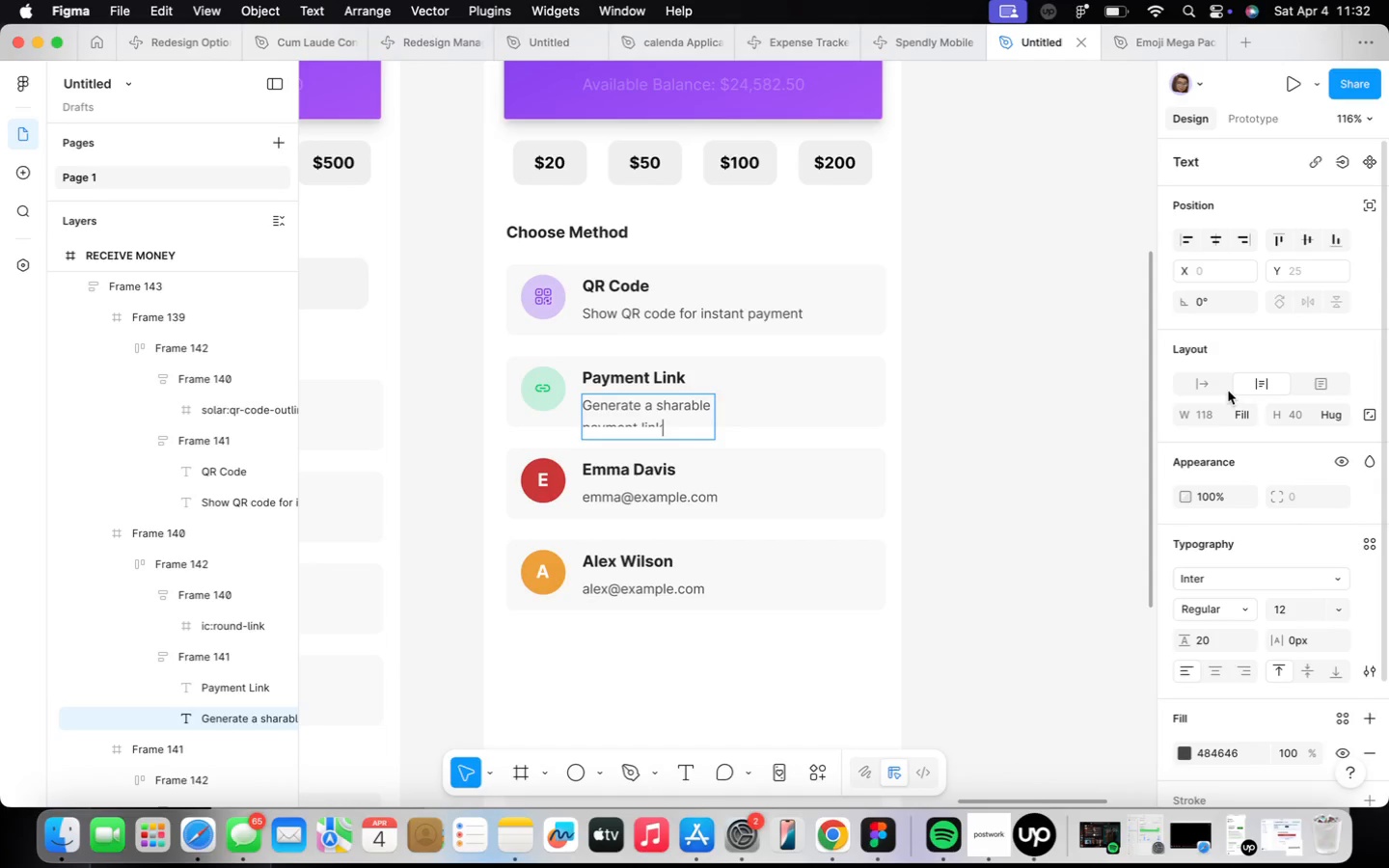 
left_click([1216, 381])
 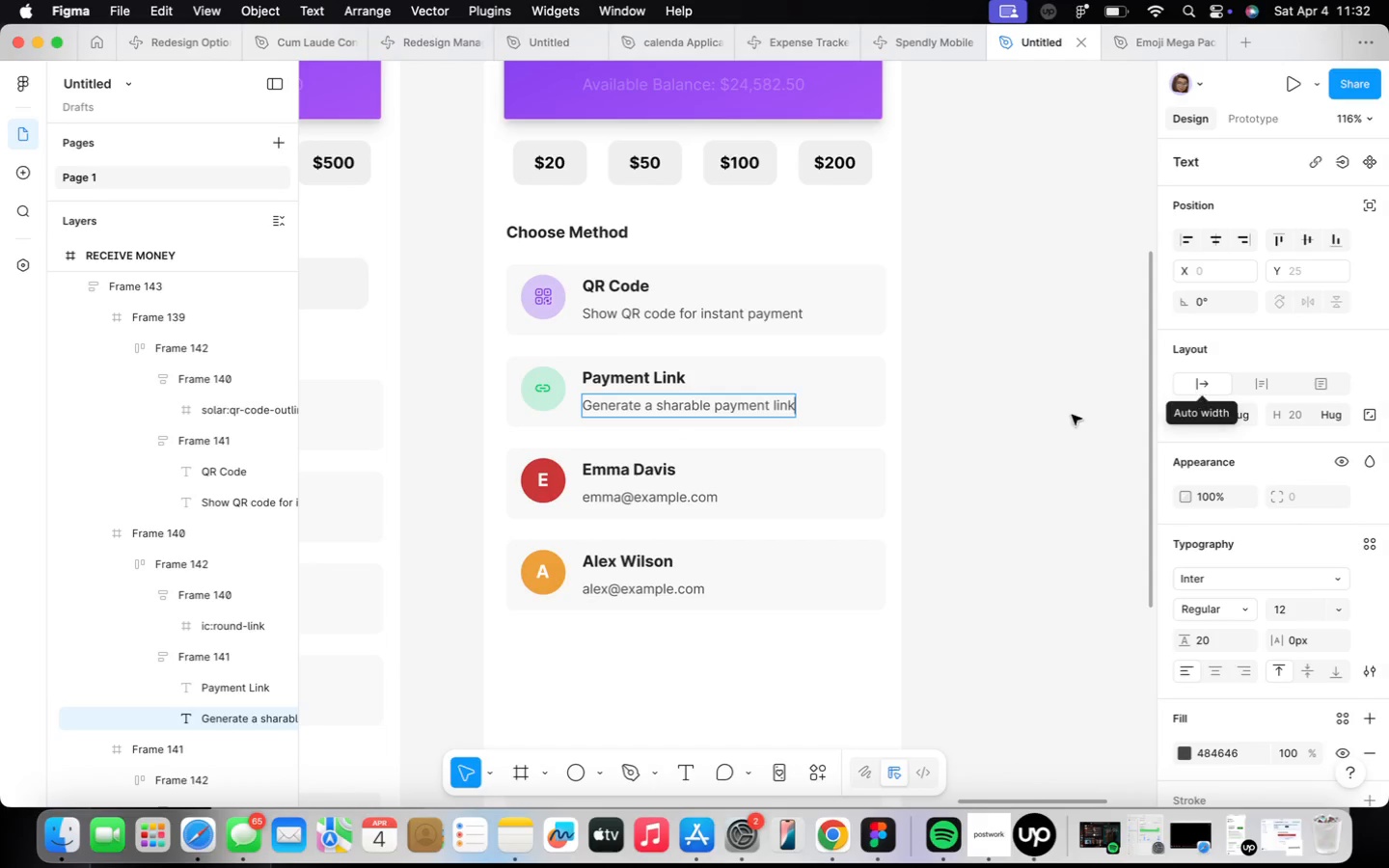 
scroll: coordinate [686, 414], scroll_direction: up, amount: 15.0
 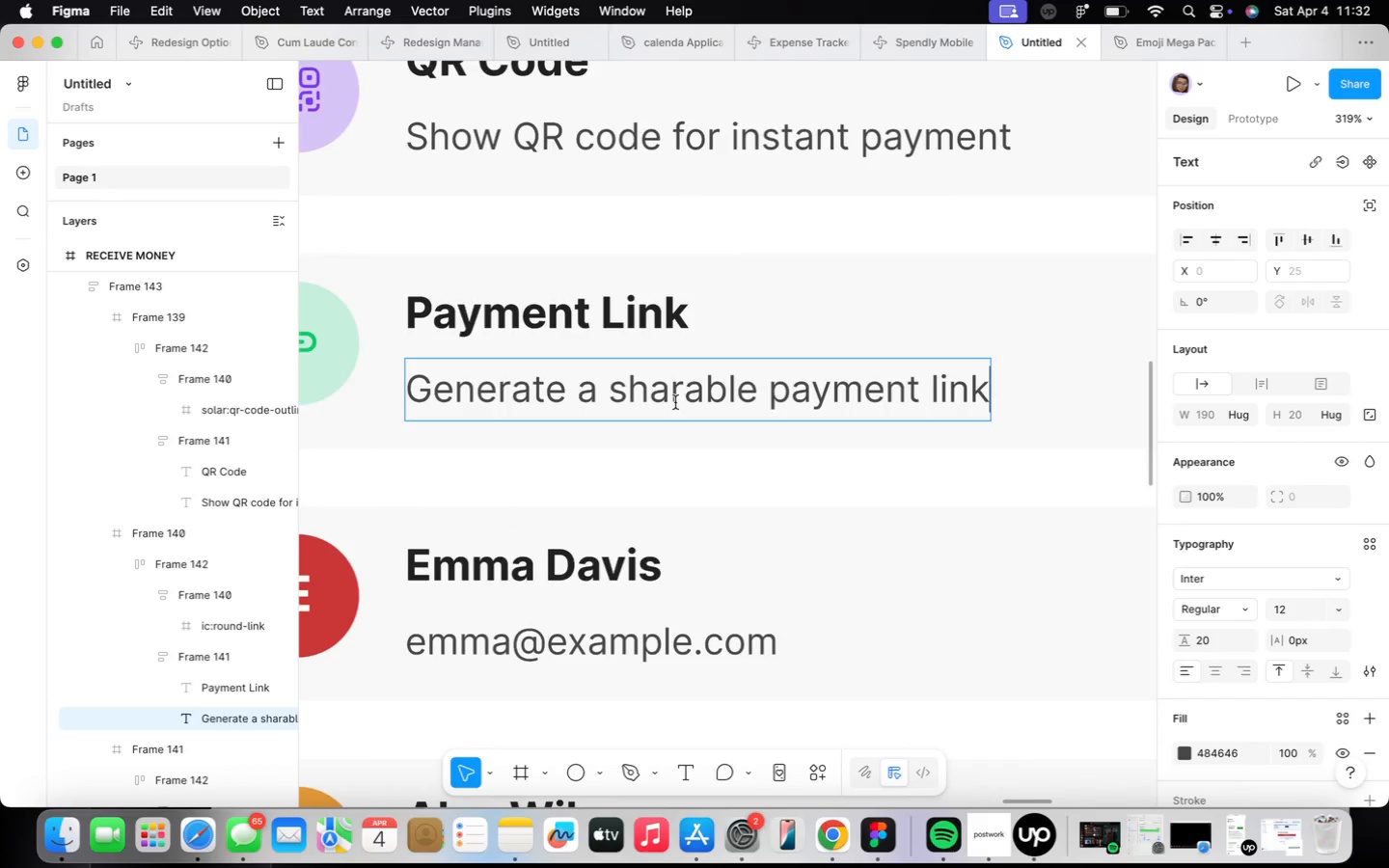 
left_click([684, 397])
 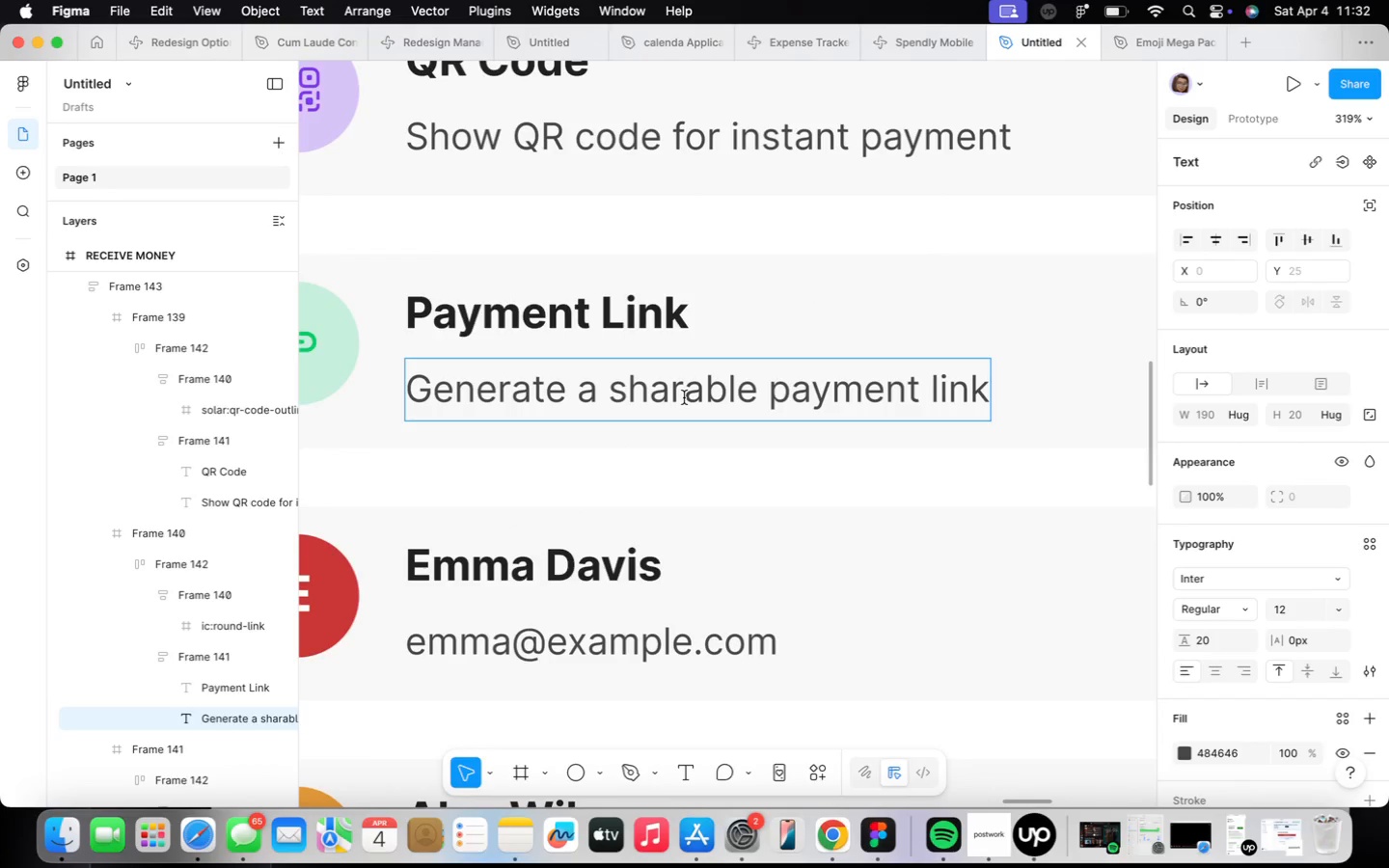 
key(E)
 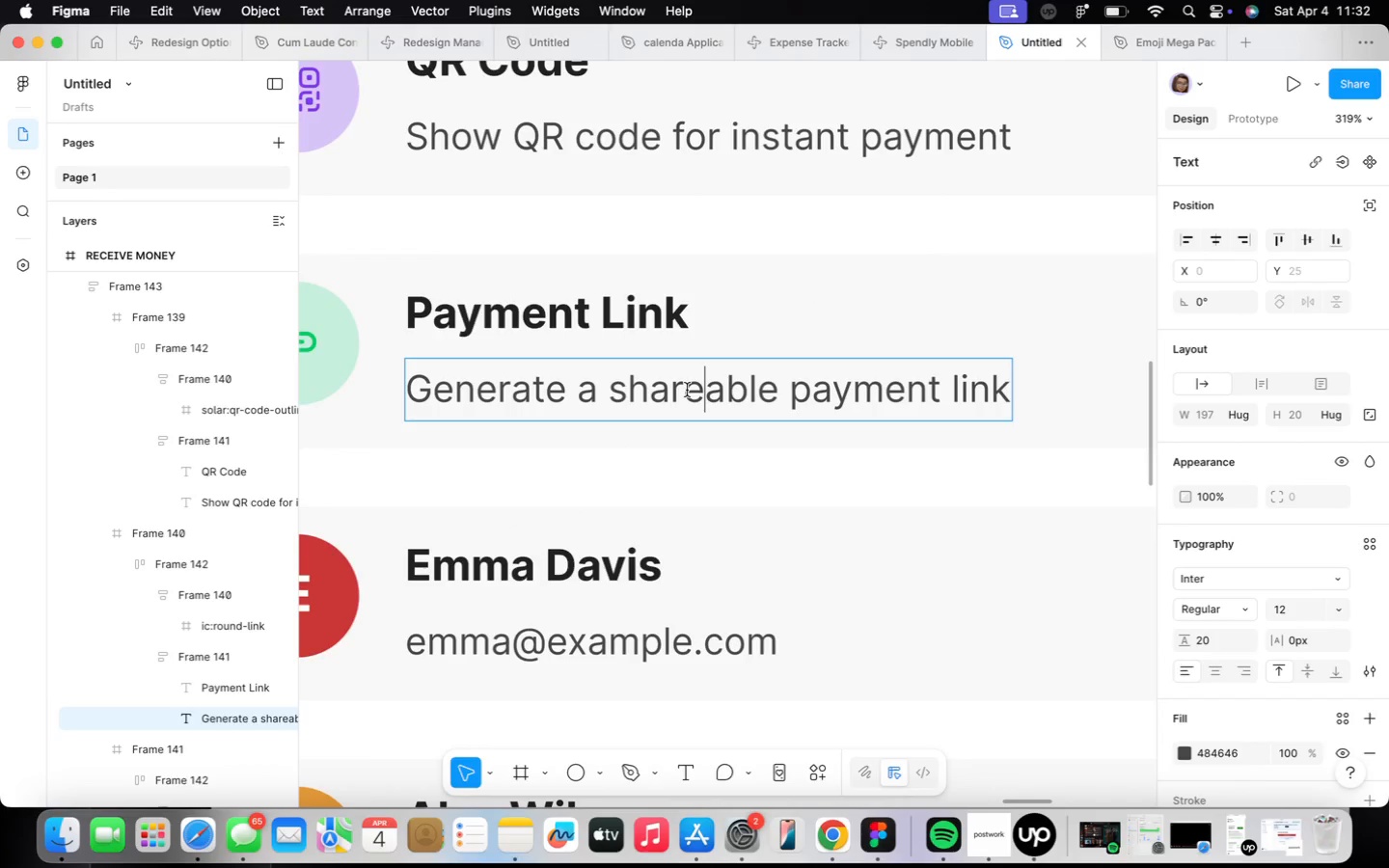 
left_click([709, 437])
 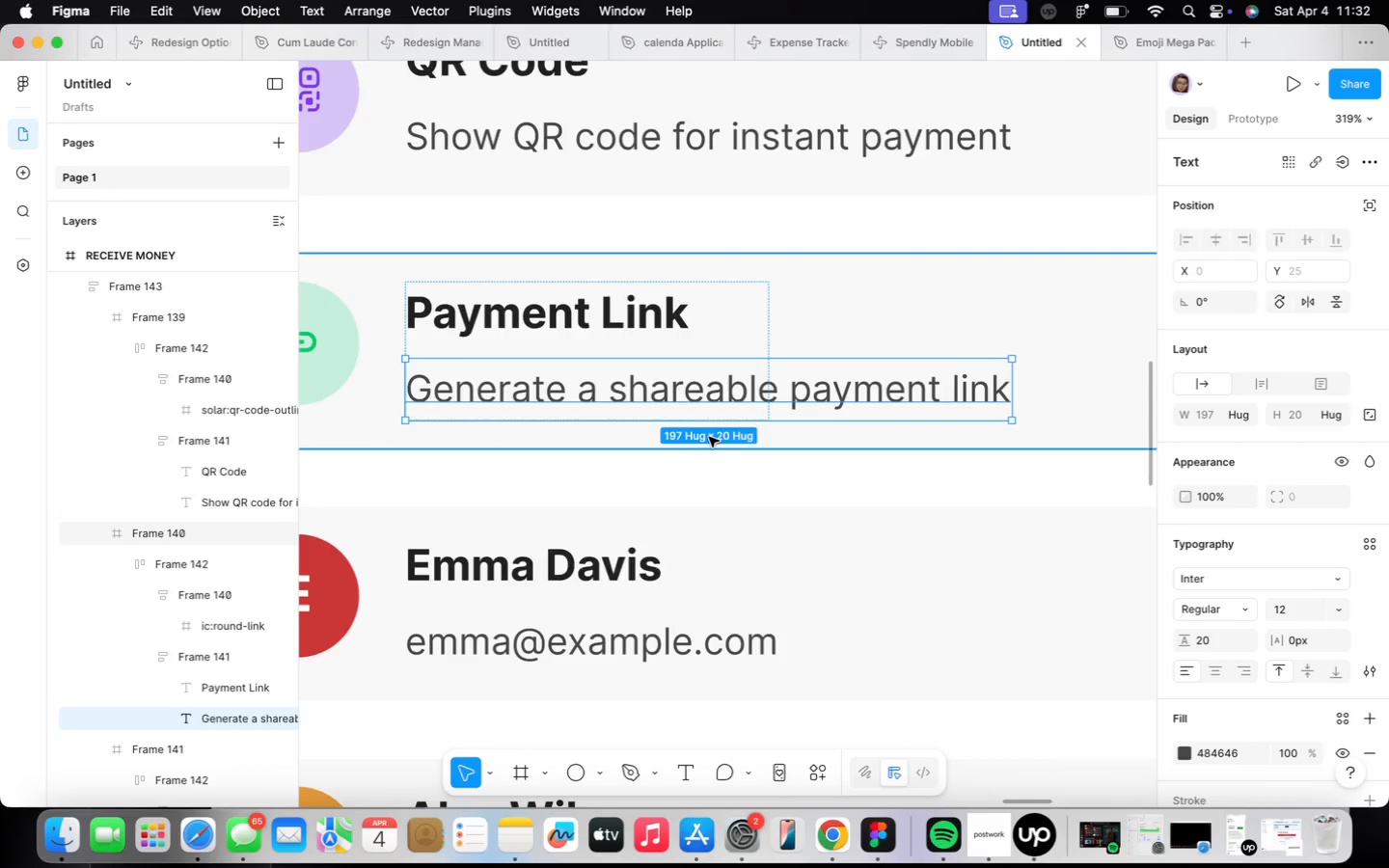 
scroll: coordinate [709, 437], scroll_direction: down, amount: 14.0
 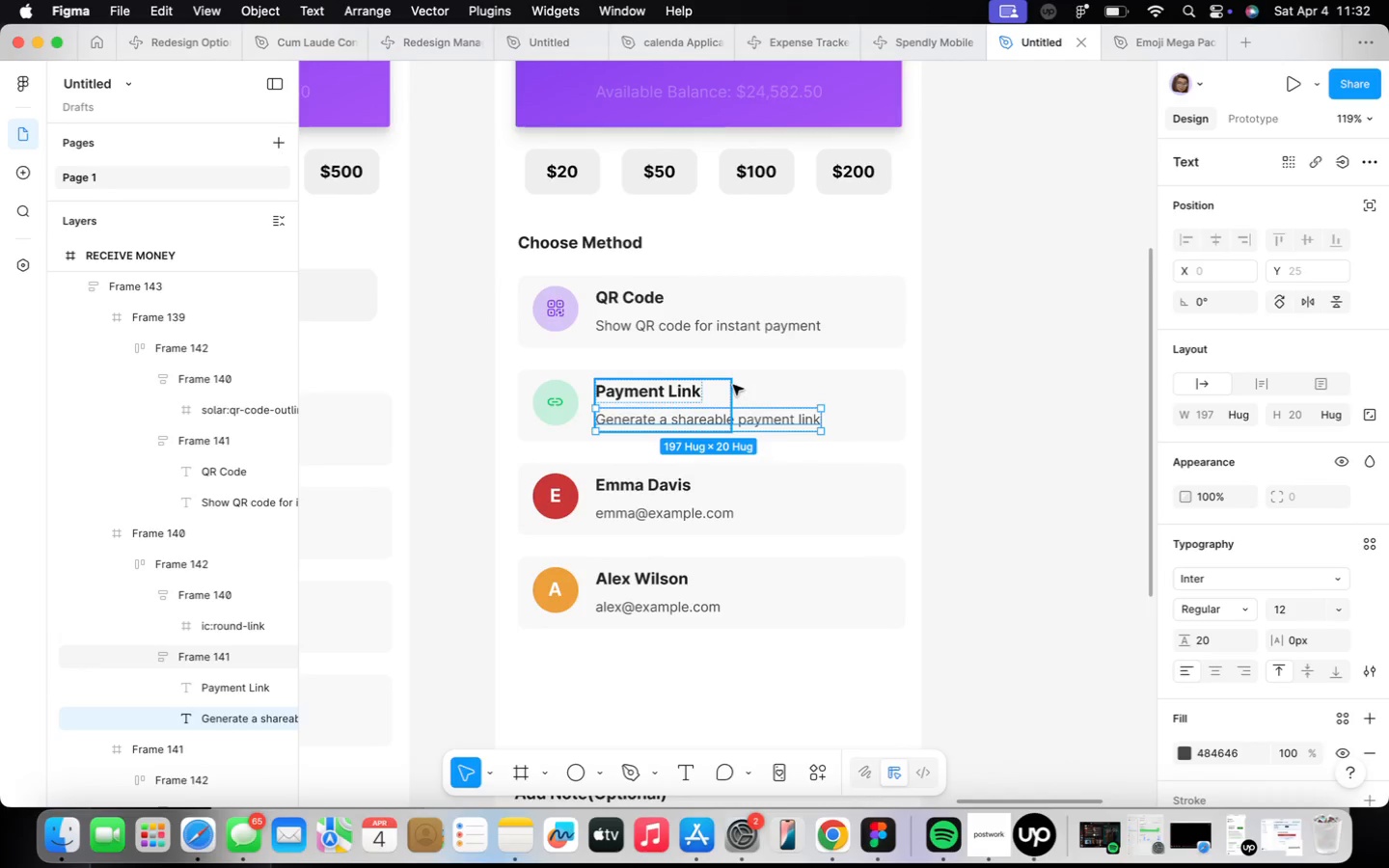 
left_click([733, 388])
 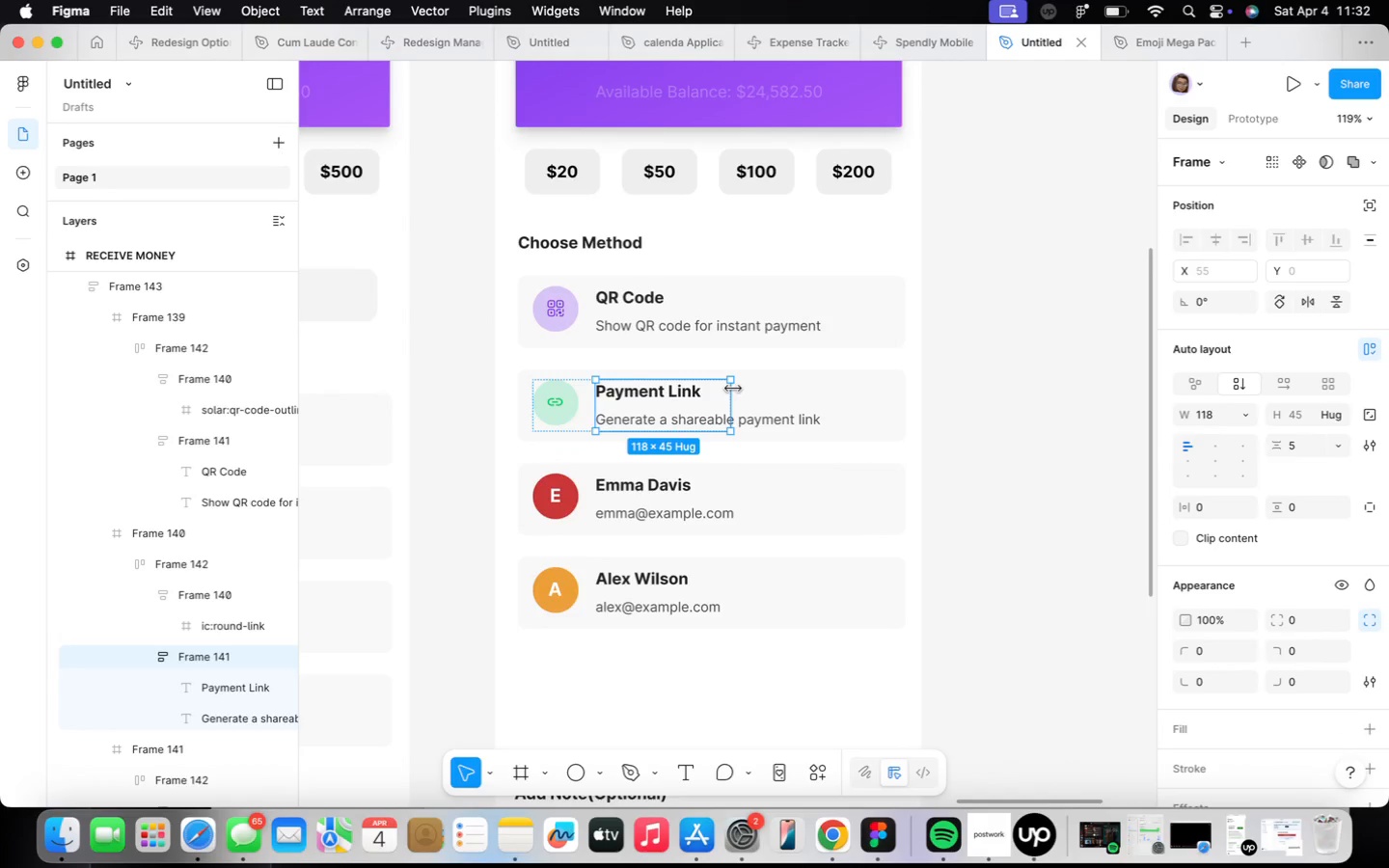 
left_click_drag(start_coordinate=[733, 389], to_coordinate=[829, 388])
 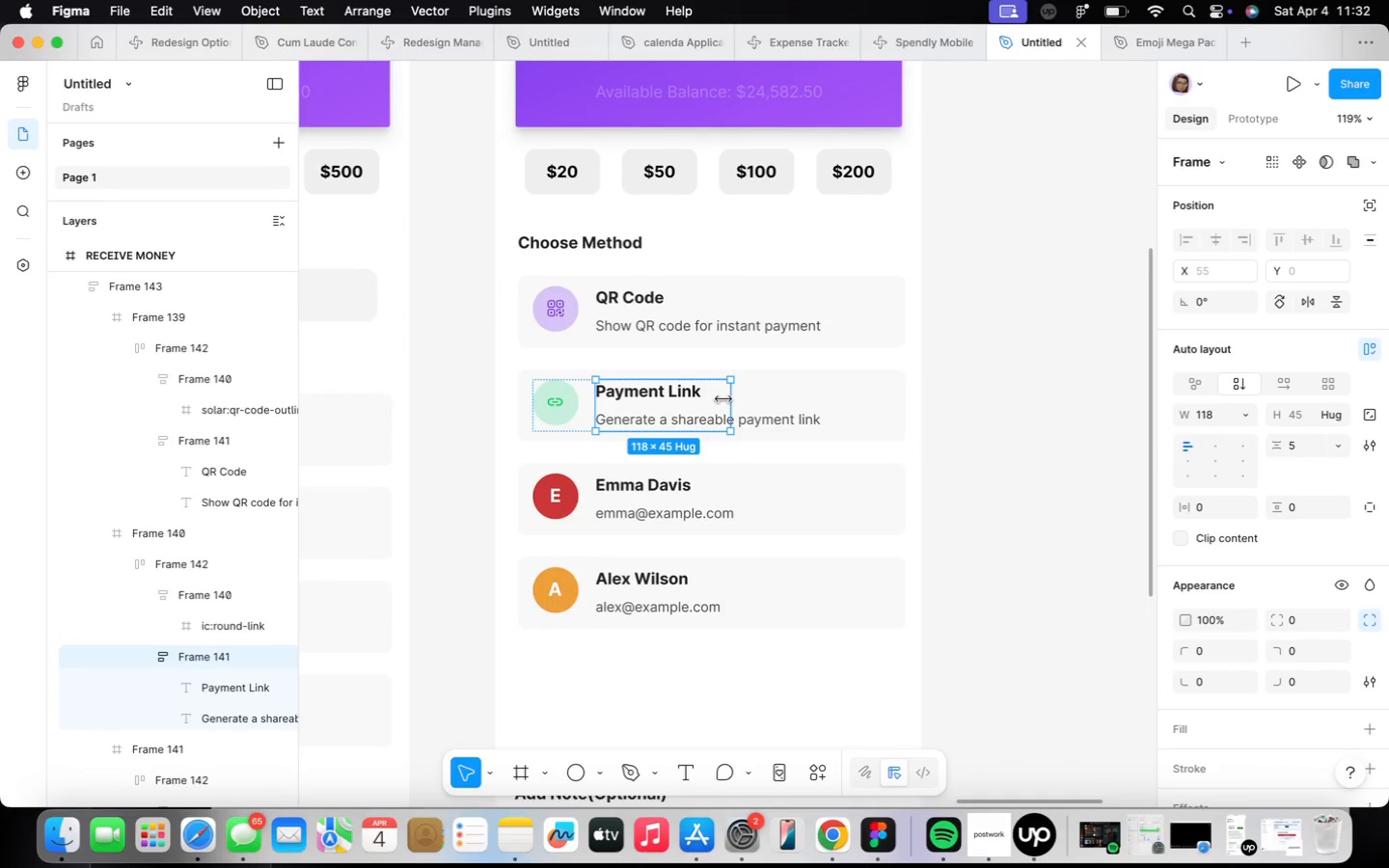 
left_click_drag(start_coordinate=[726, 399], to_coordinate=[824, 393])
 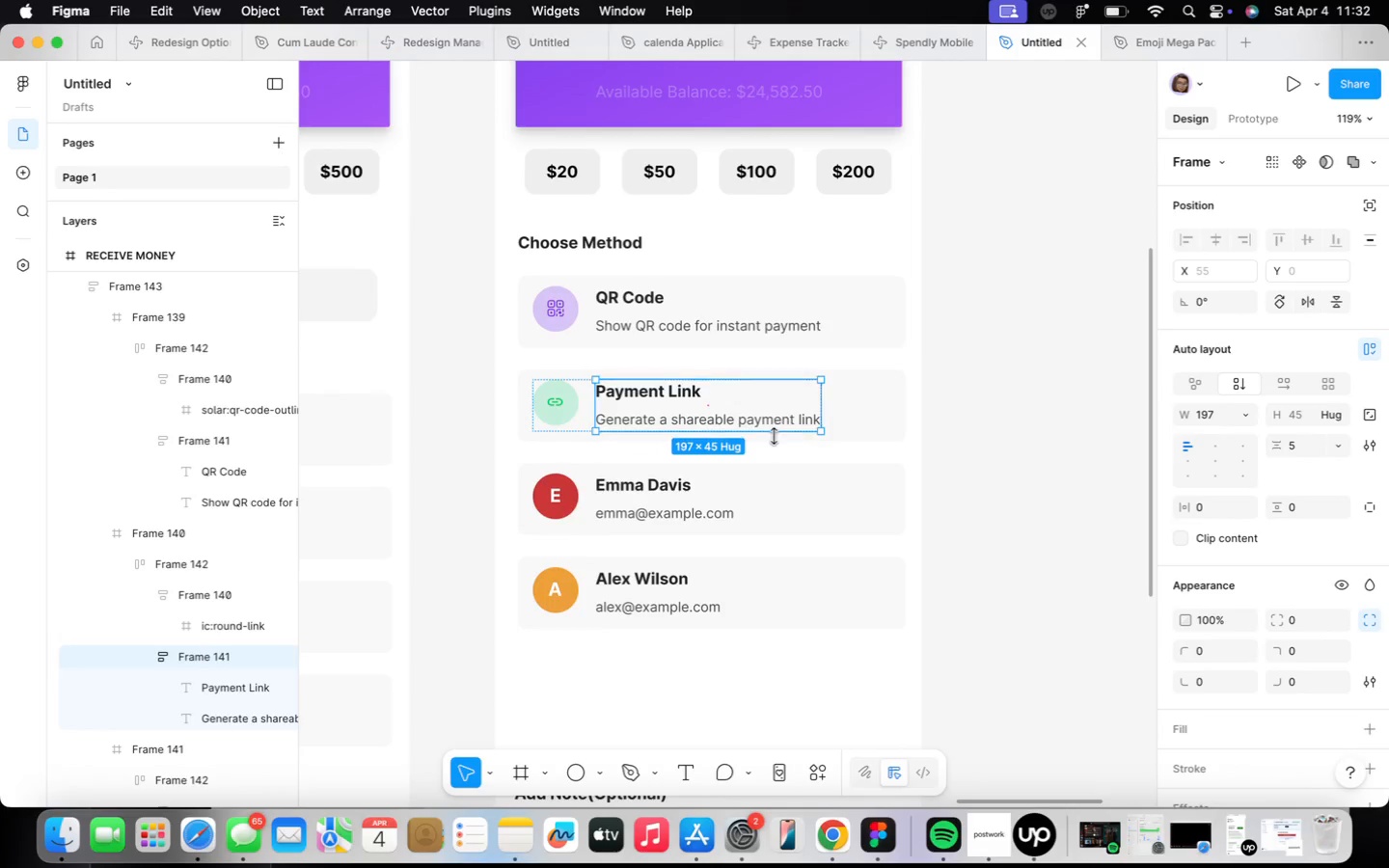 
scroll: coordinate [776, 436], scroll_direction: down, amount: 2.0
 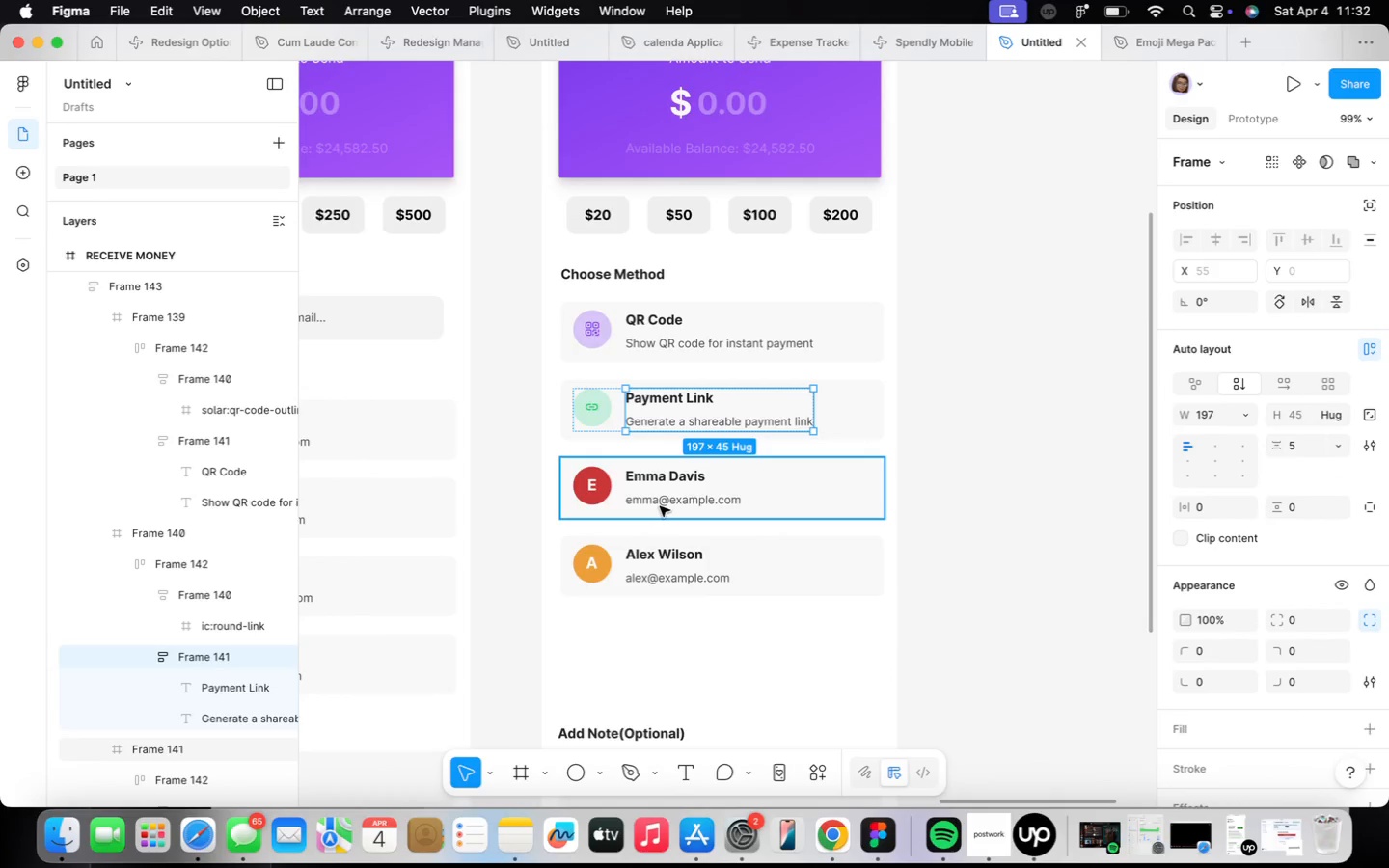 
scroll: coordinate [660, 506], scroll_direction: up, amount: 6.0
 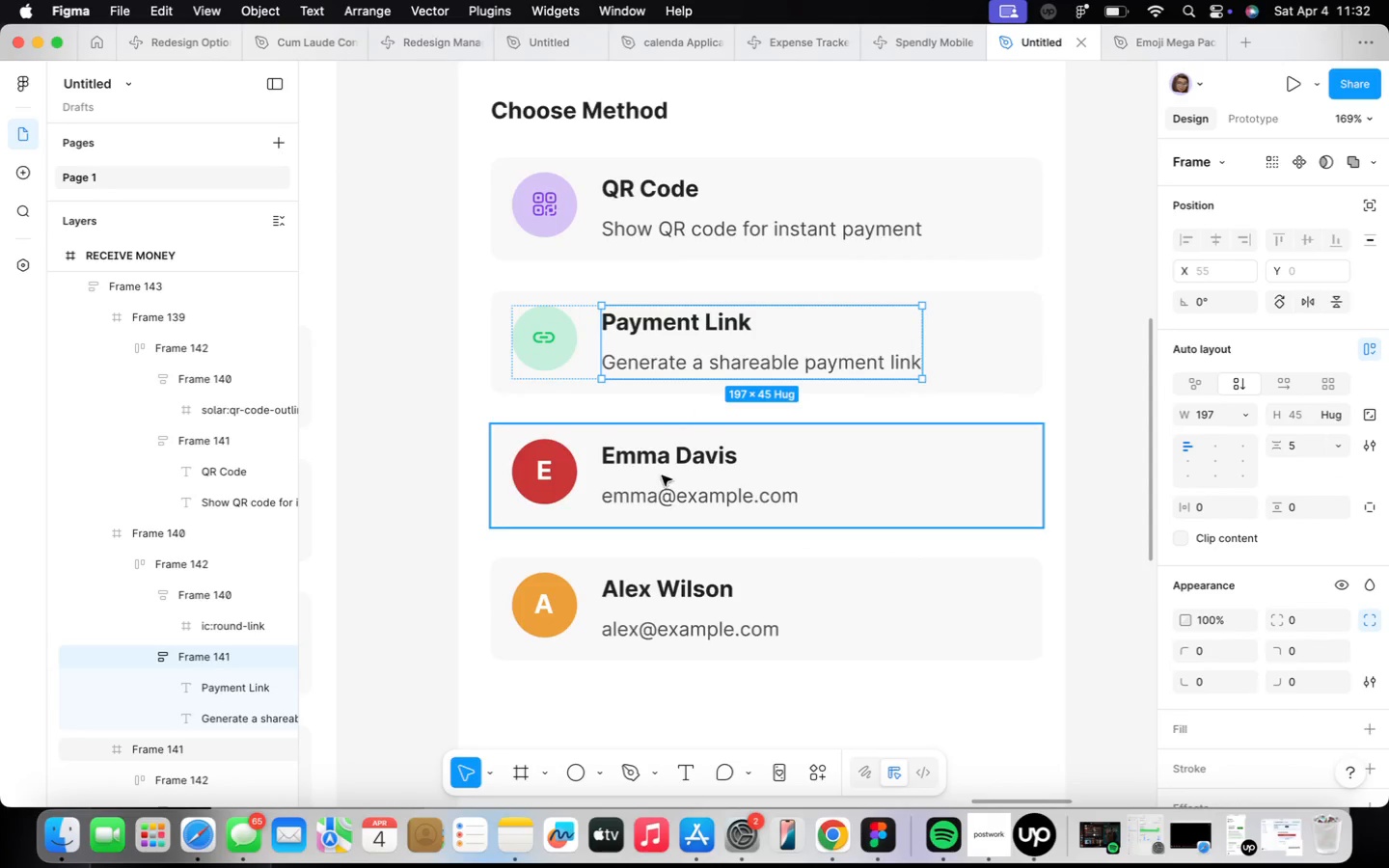 
double_click([662, 475])
 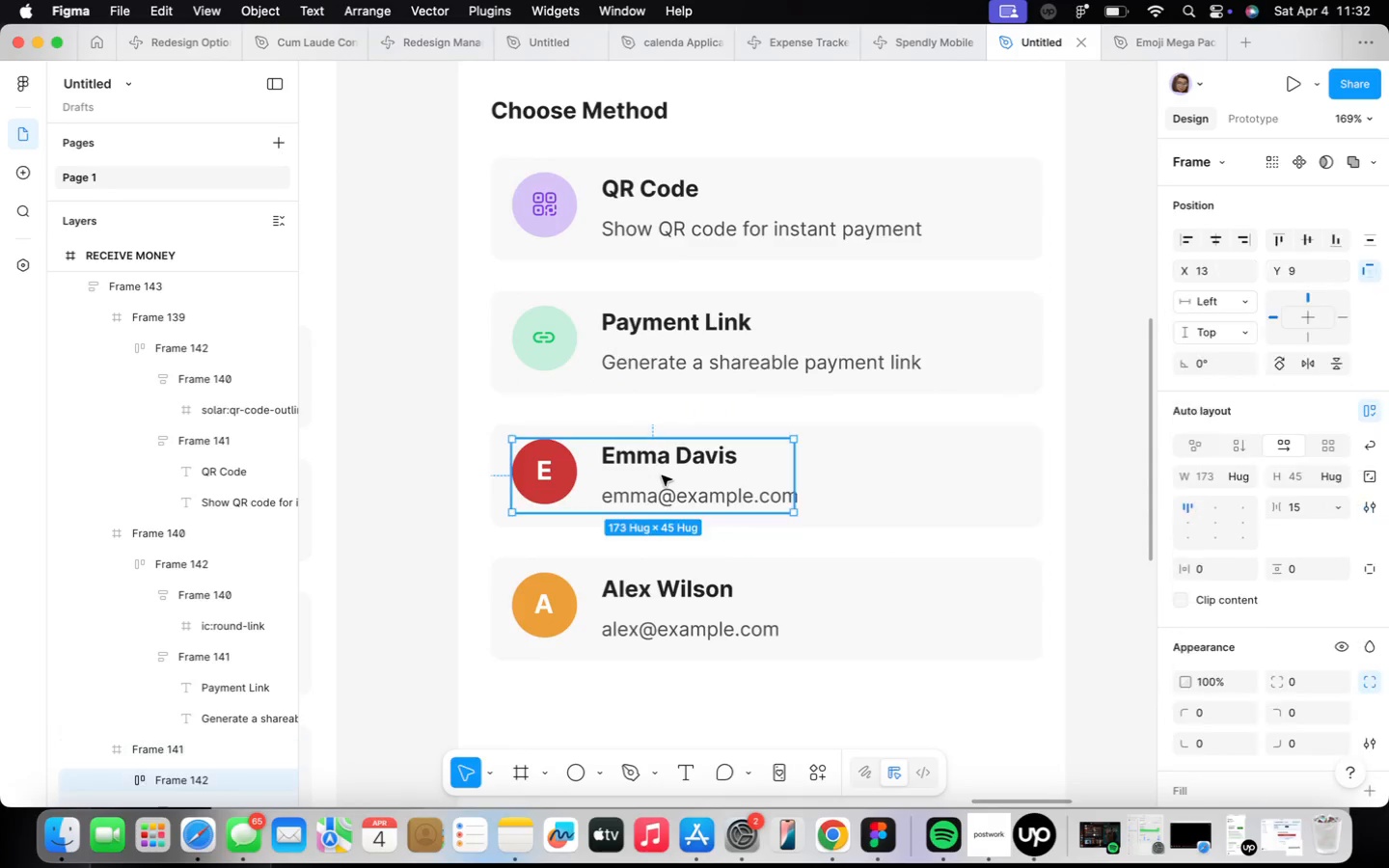 
triple_click([662, 475])
 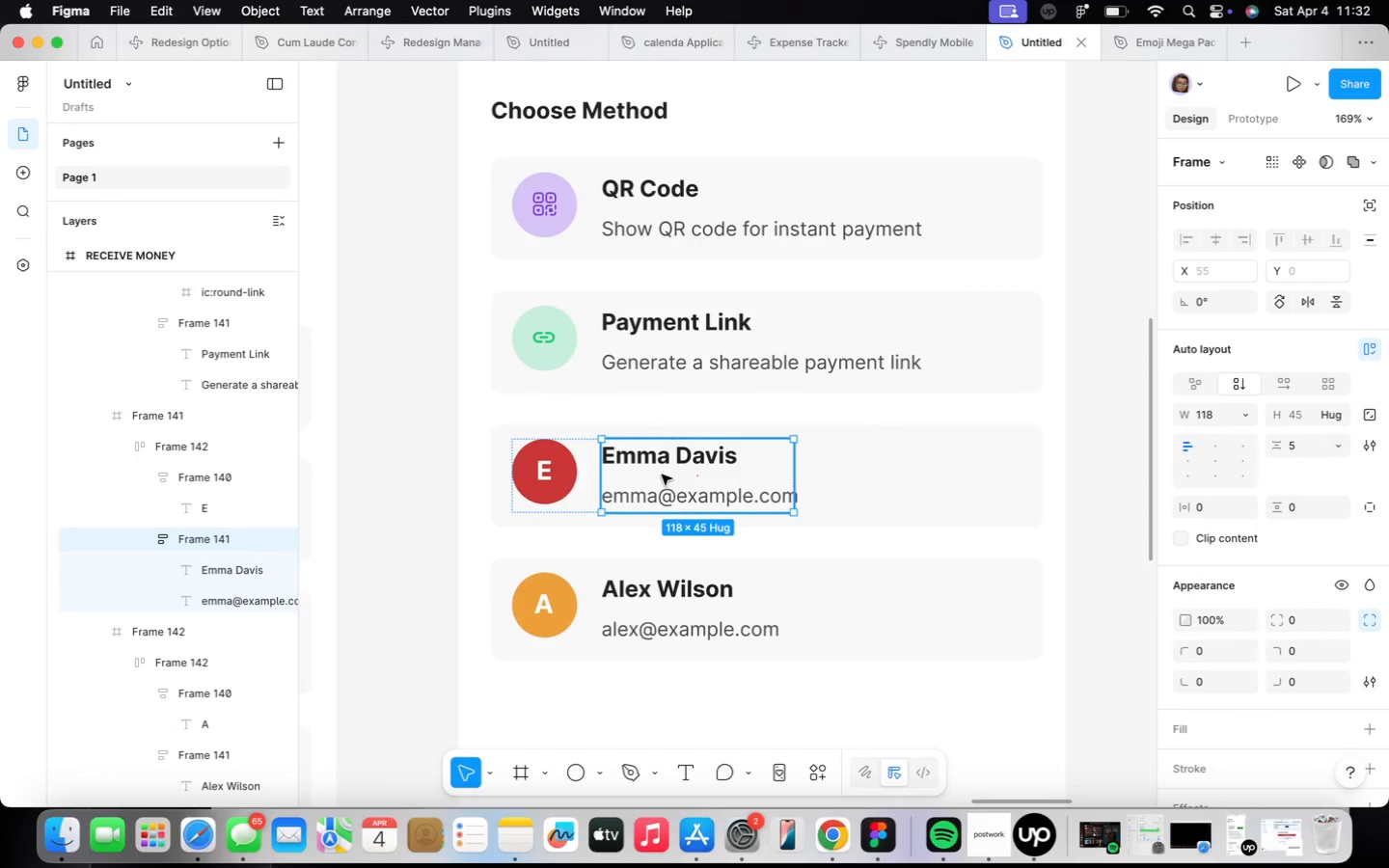 
scroll: coordinate [662, 475], scroll_direction: down, amount: 20.0
 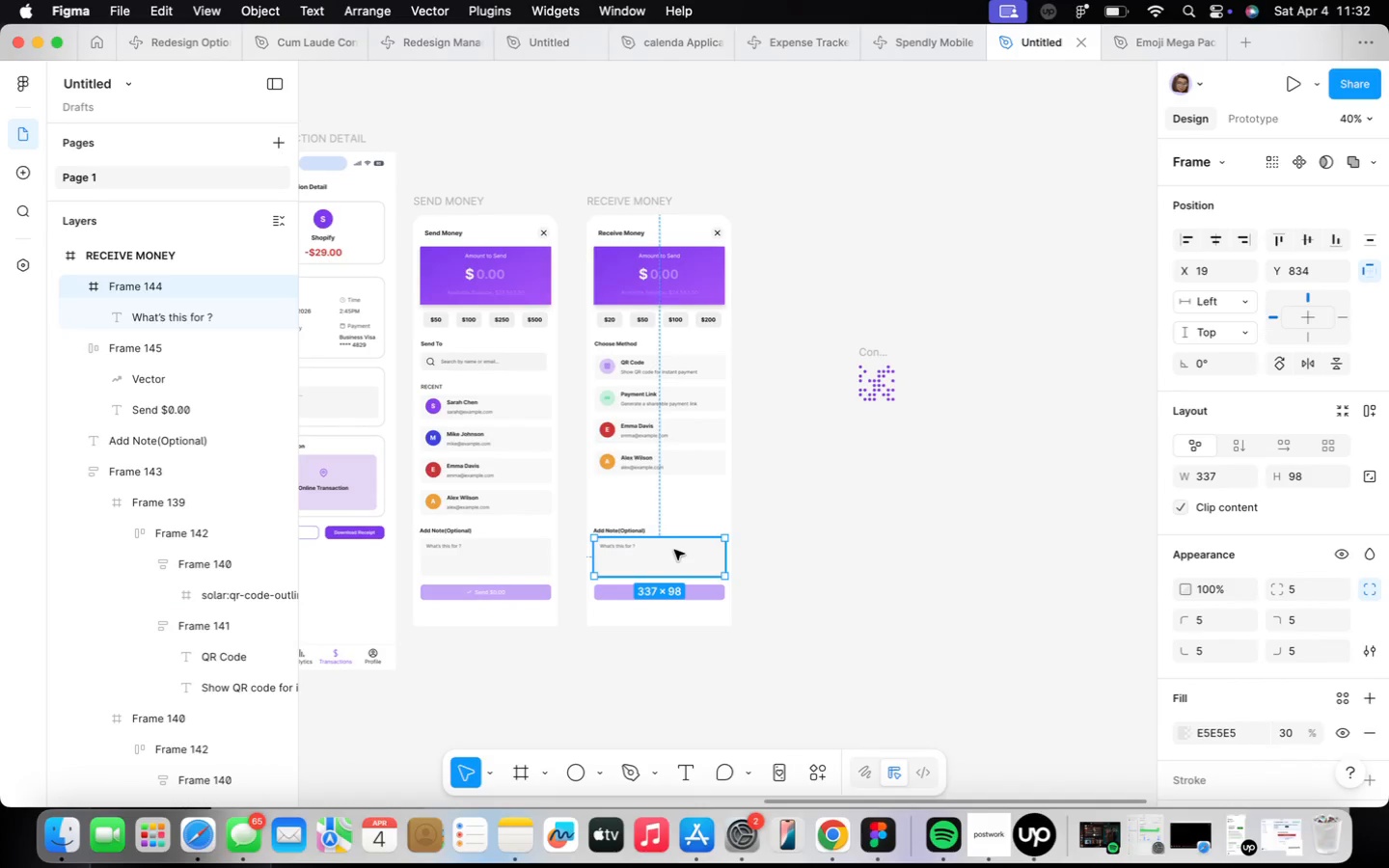 
key(Backspace)
 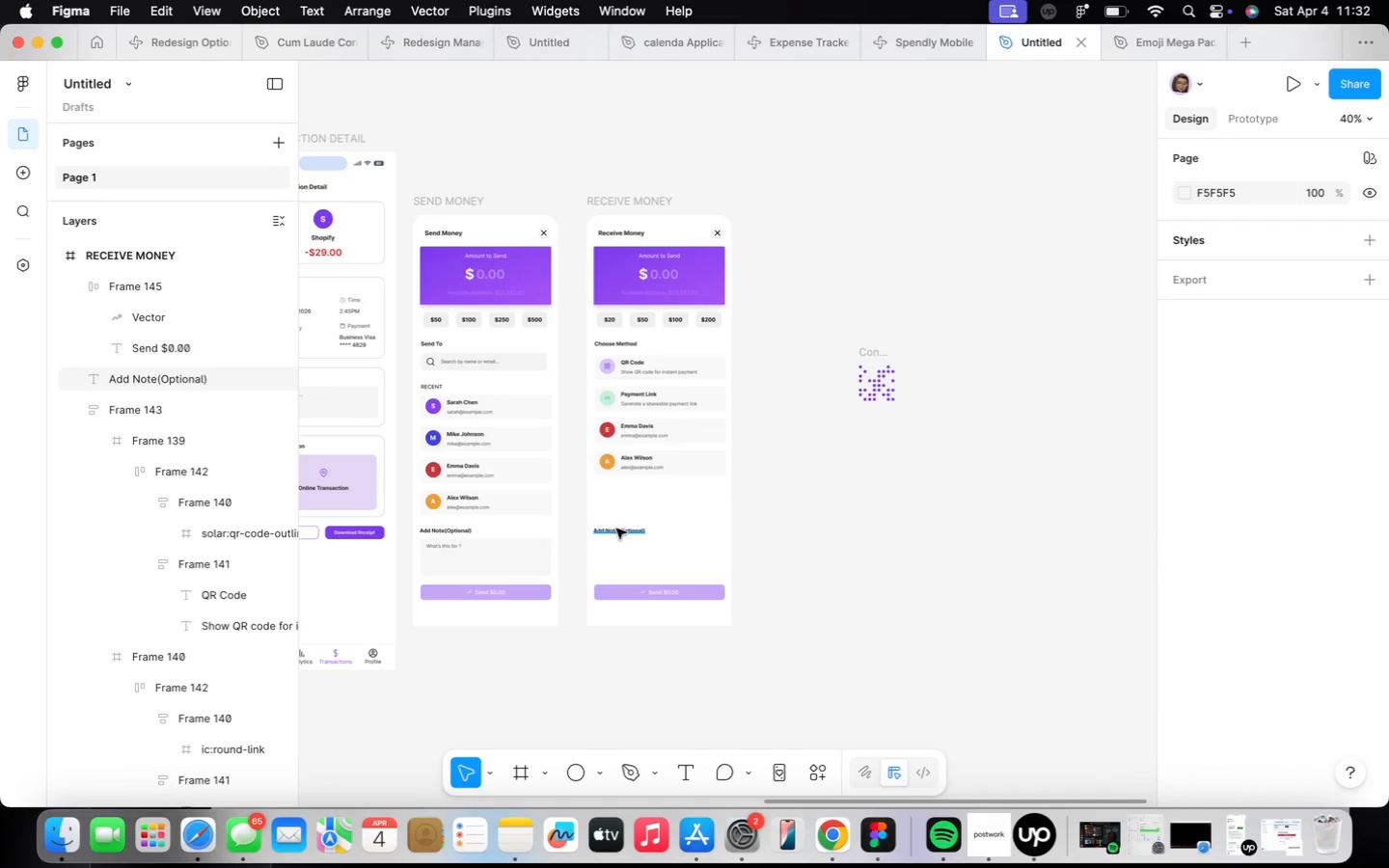 
left_click([620, 529])
 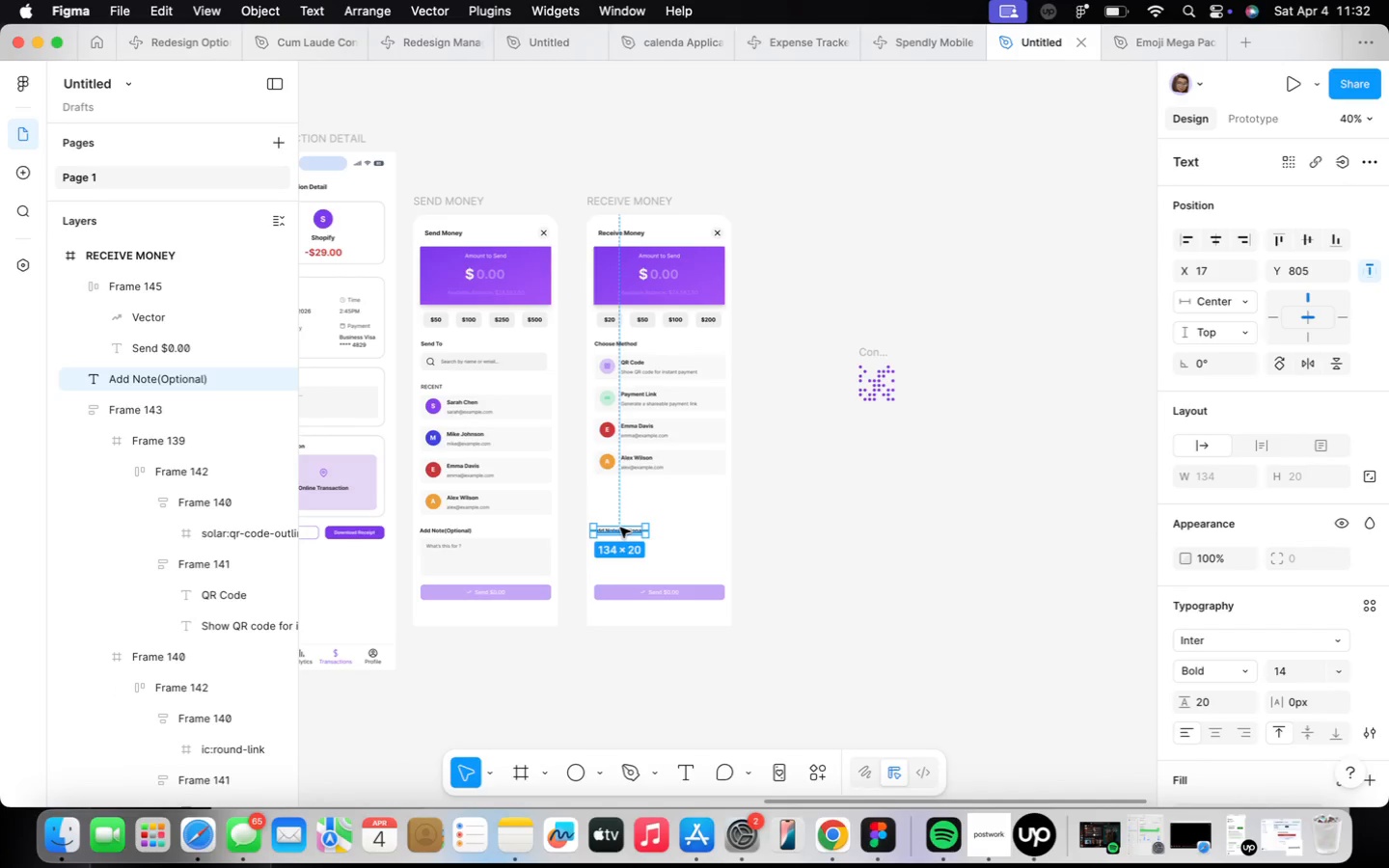 
key(Backspace)
 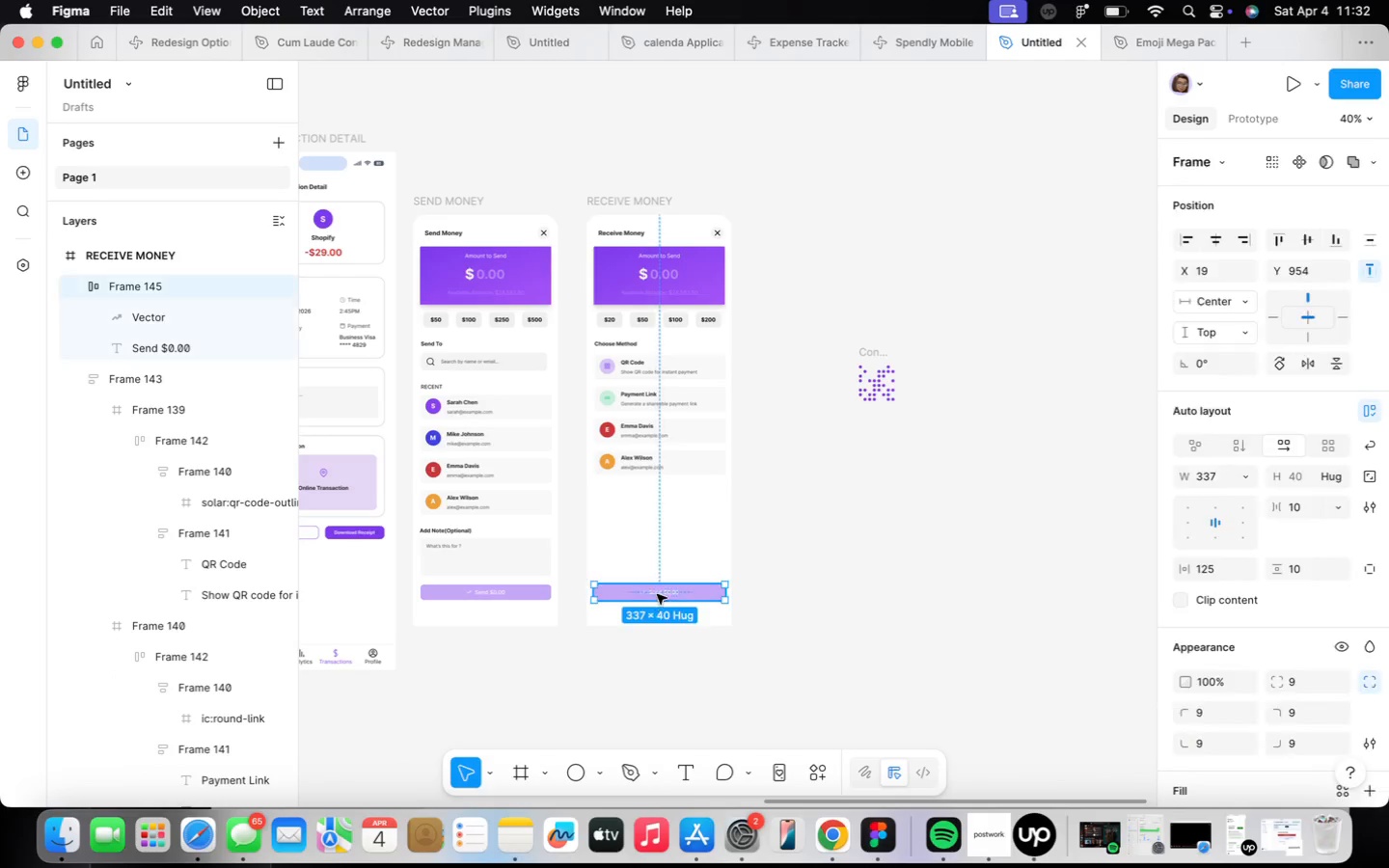 
left_click_drag(start_coordinate=[664, 592], to_coordinate=[665, 497])
 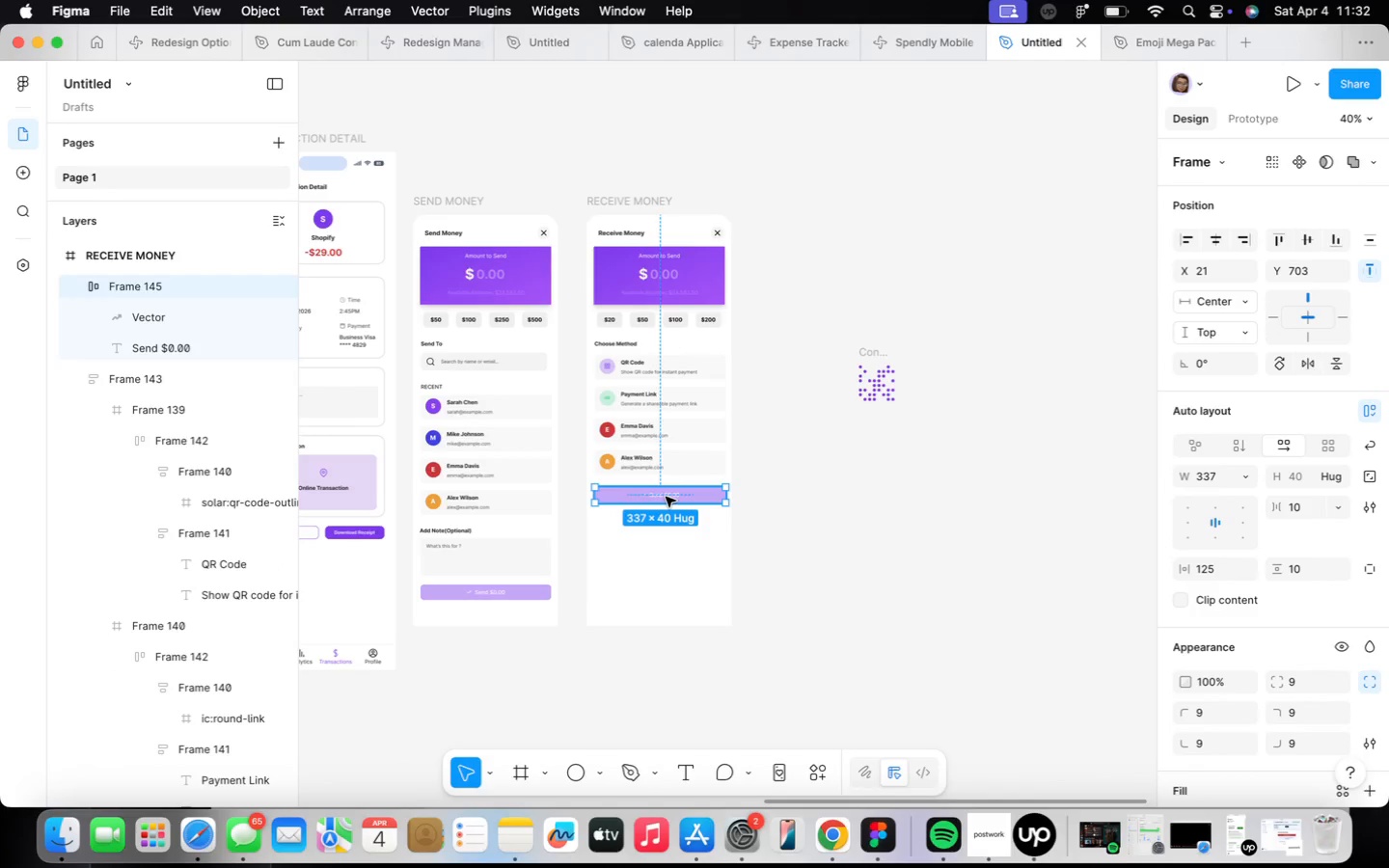 
scroll: coordinate [665, 498], scroll_direction: up, amount: 6.0
 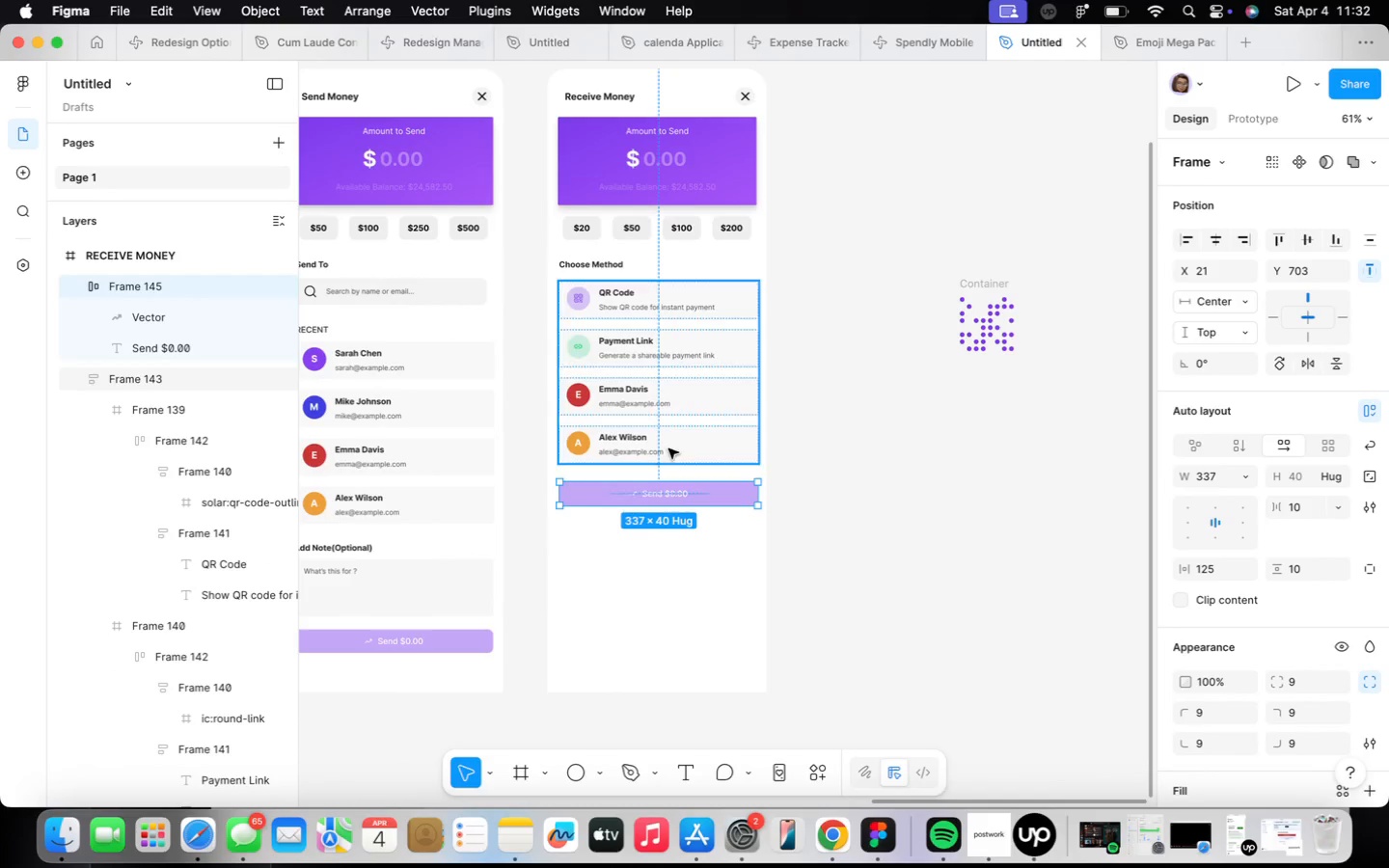 
left_click_drag(start_coordinate=[672, 496], to_coordinate=[673, 474])
 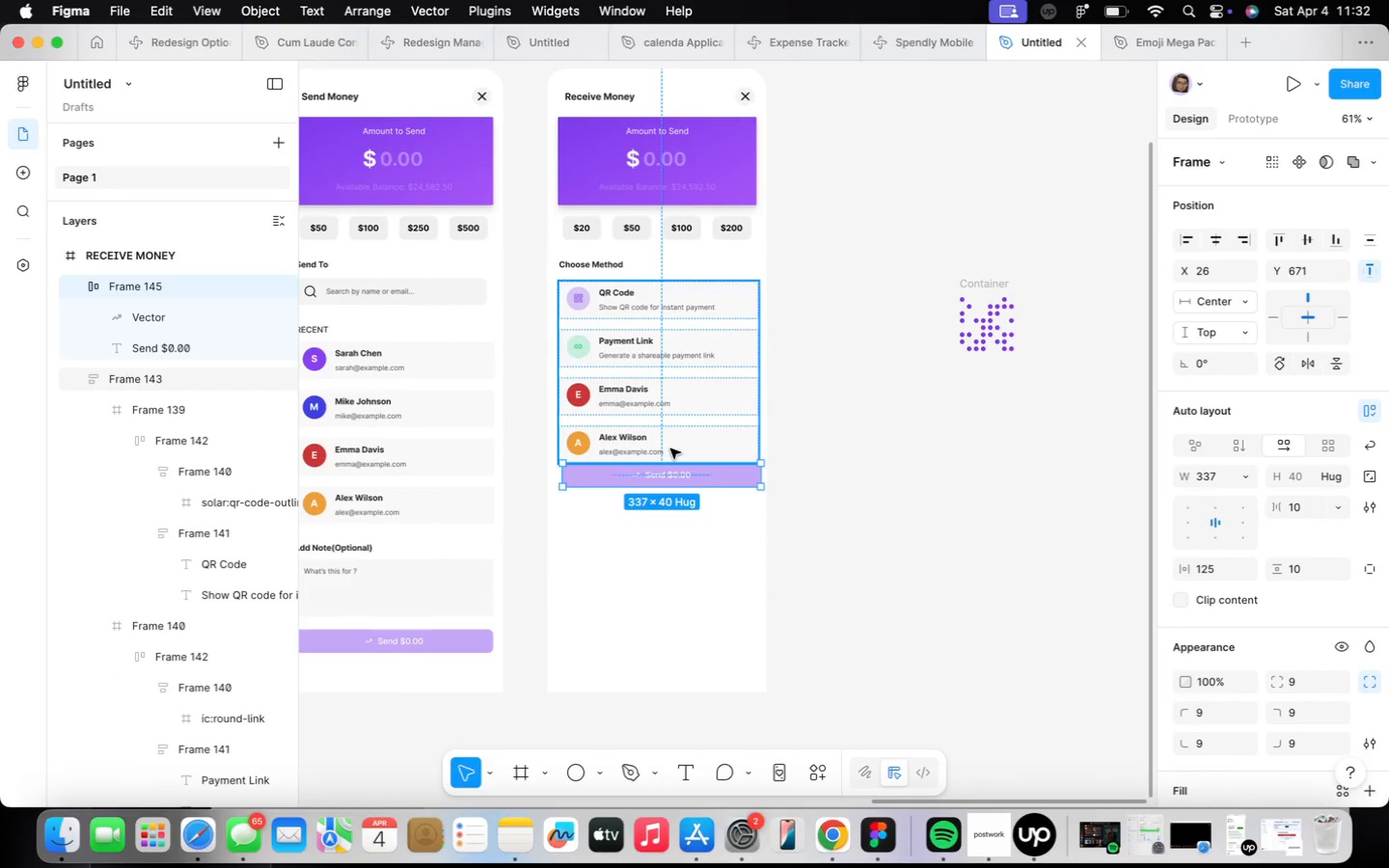 
double_click([670, 448])
 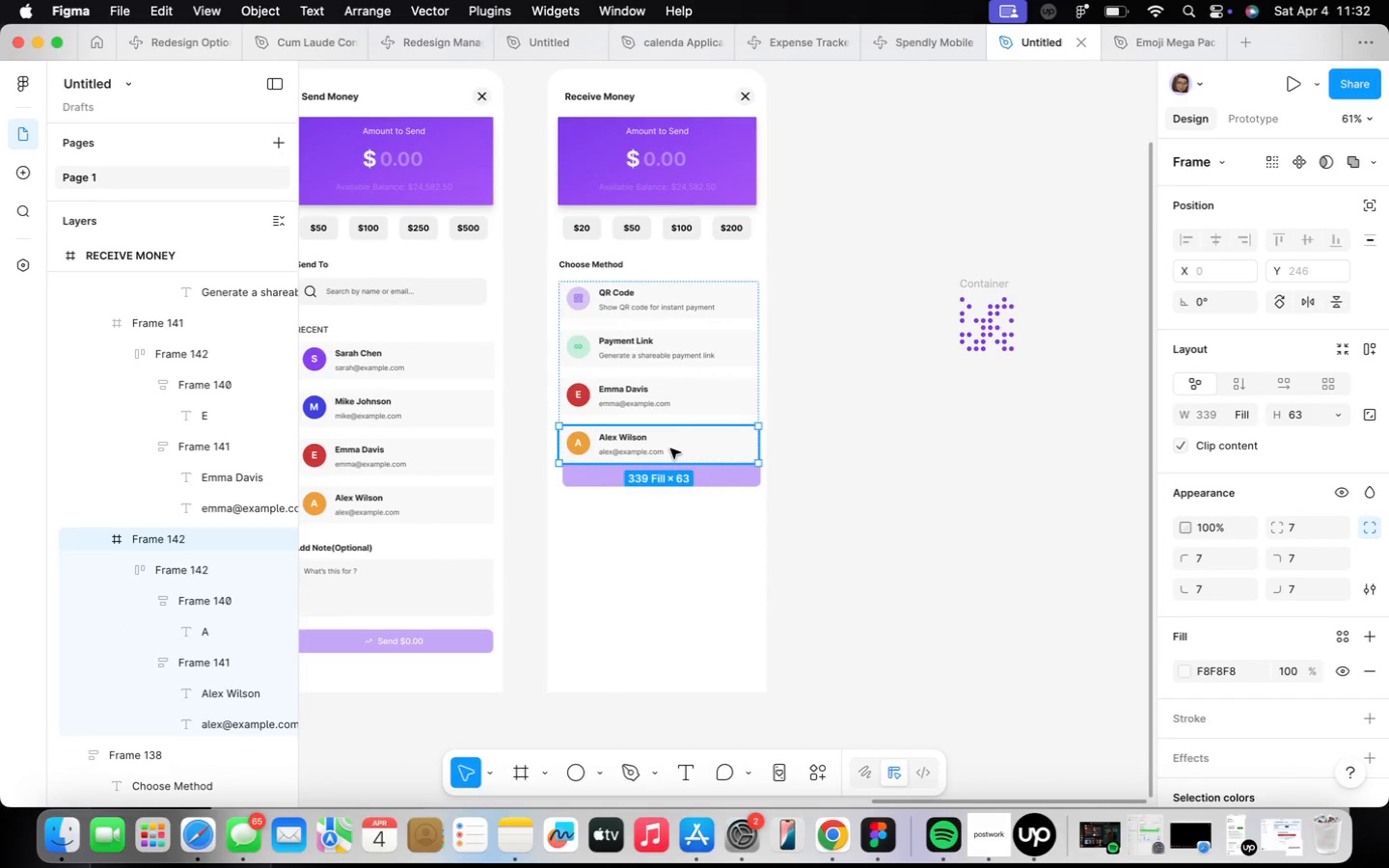 
key(Backspace)
 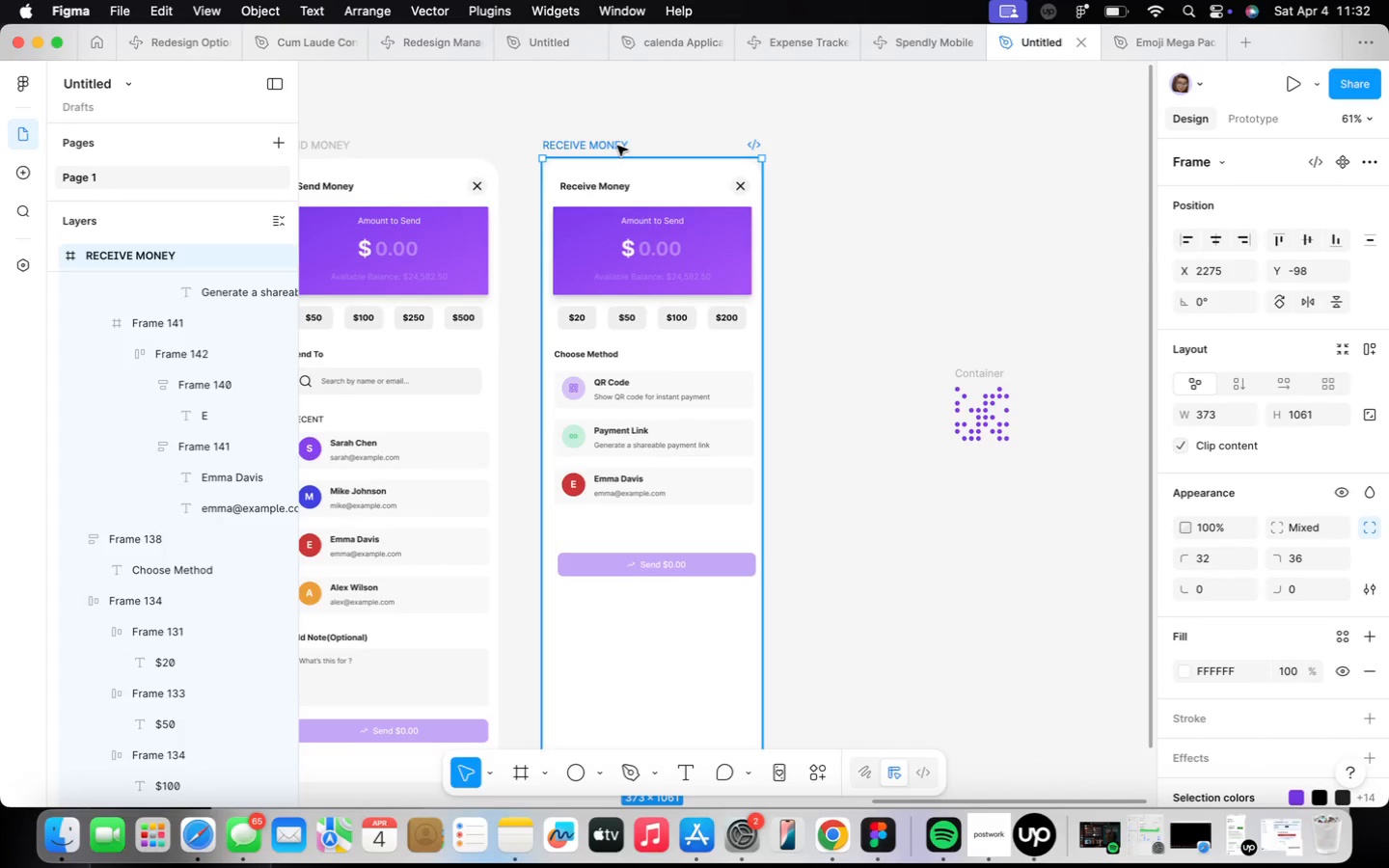 
scroll: coordinate [692, 417], scroll_direction: down, amount: 4.0
 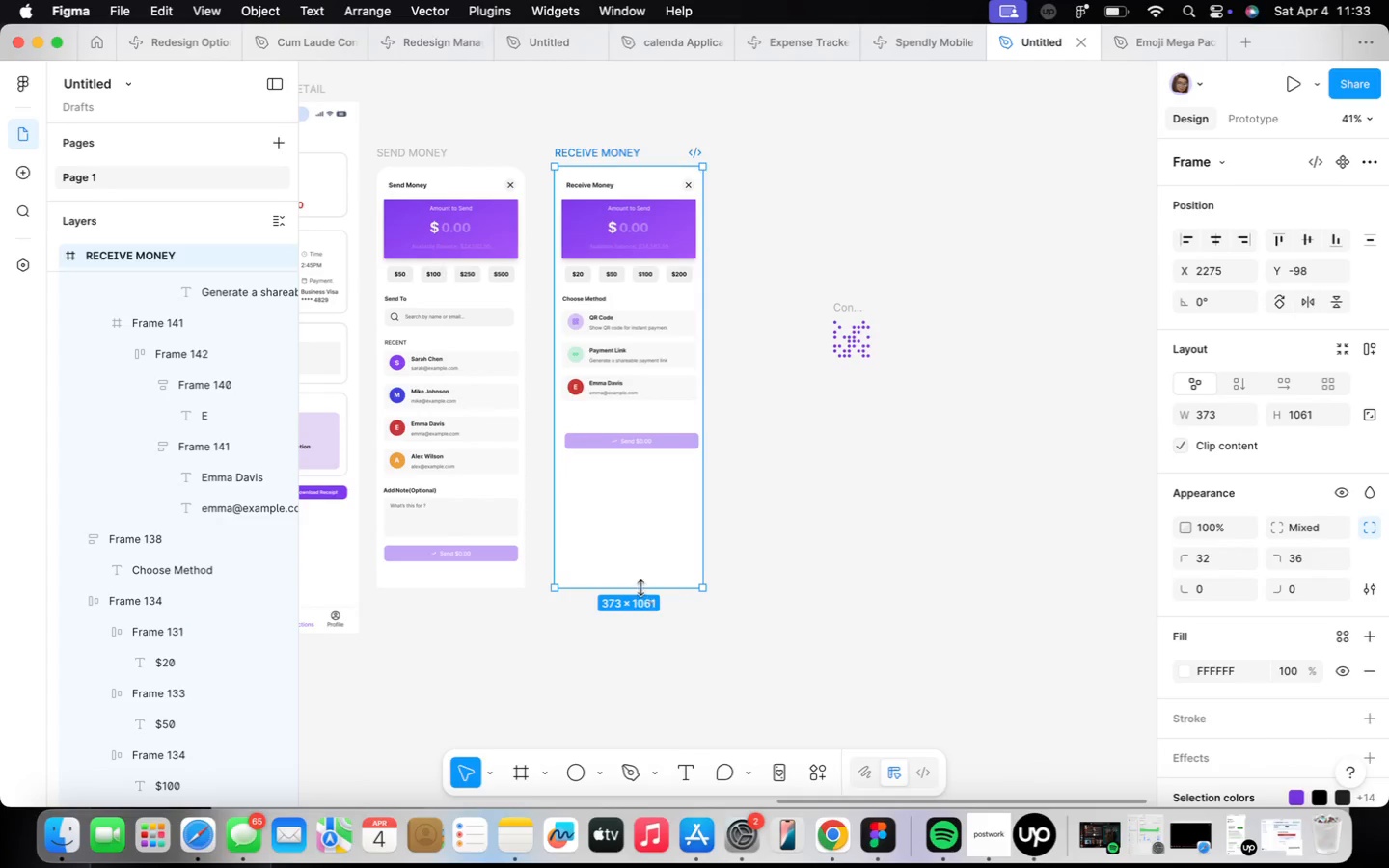 
left_click_drag(start_coordinate=[640, 587], to_coordinate=[662, 475])
 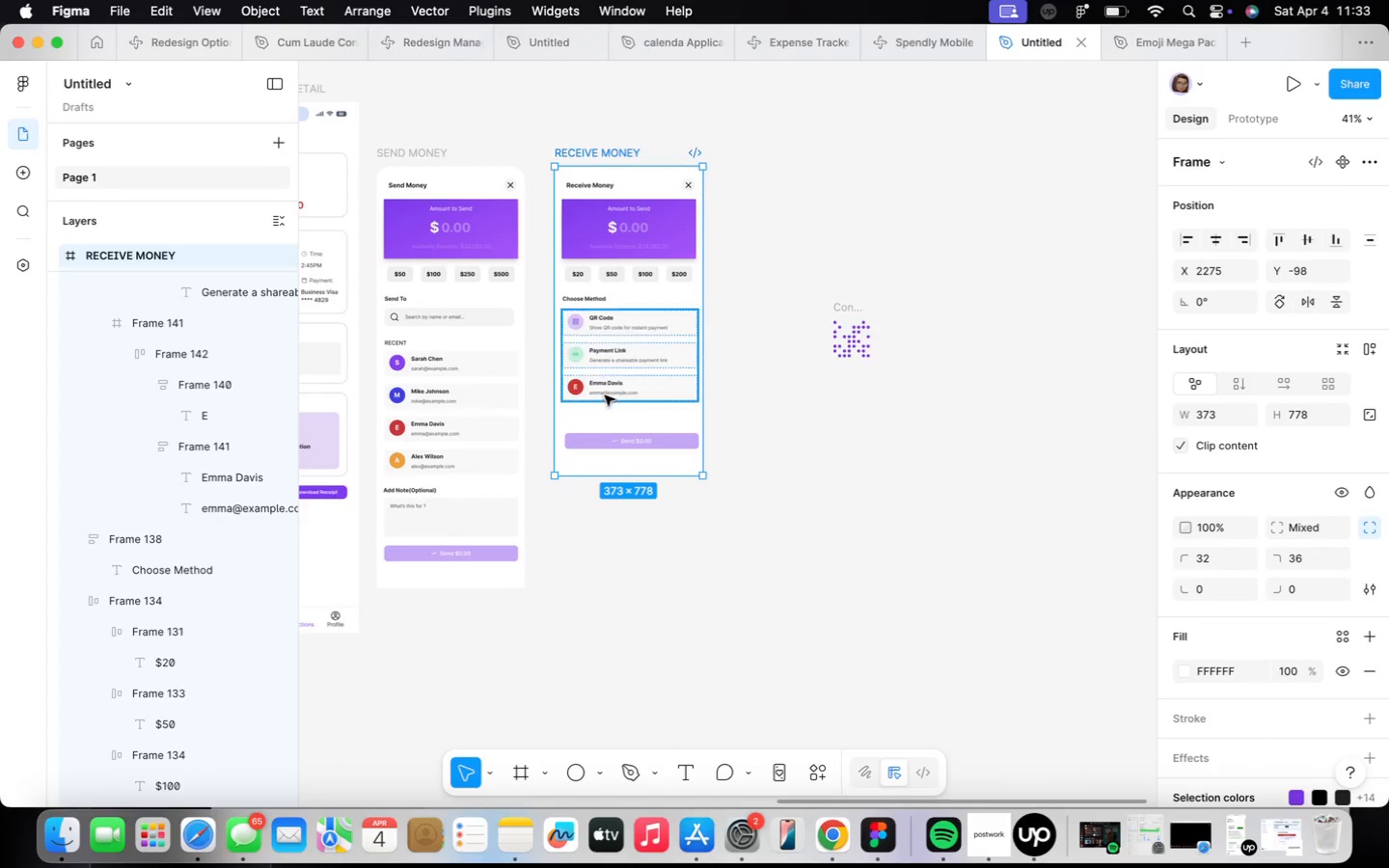 
scroll: coordinate [608, 395], scroll_direction: up, amount: 28.0
 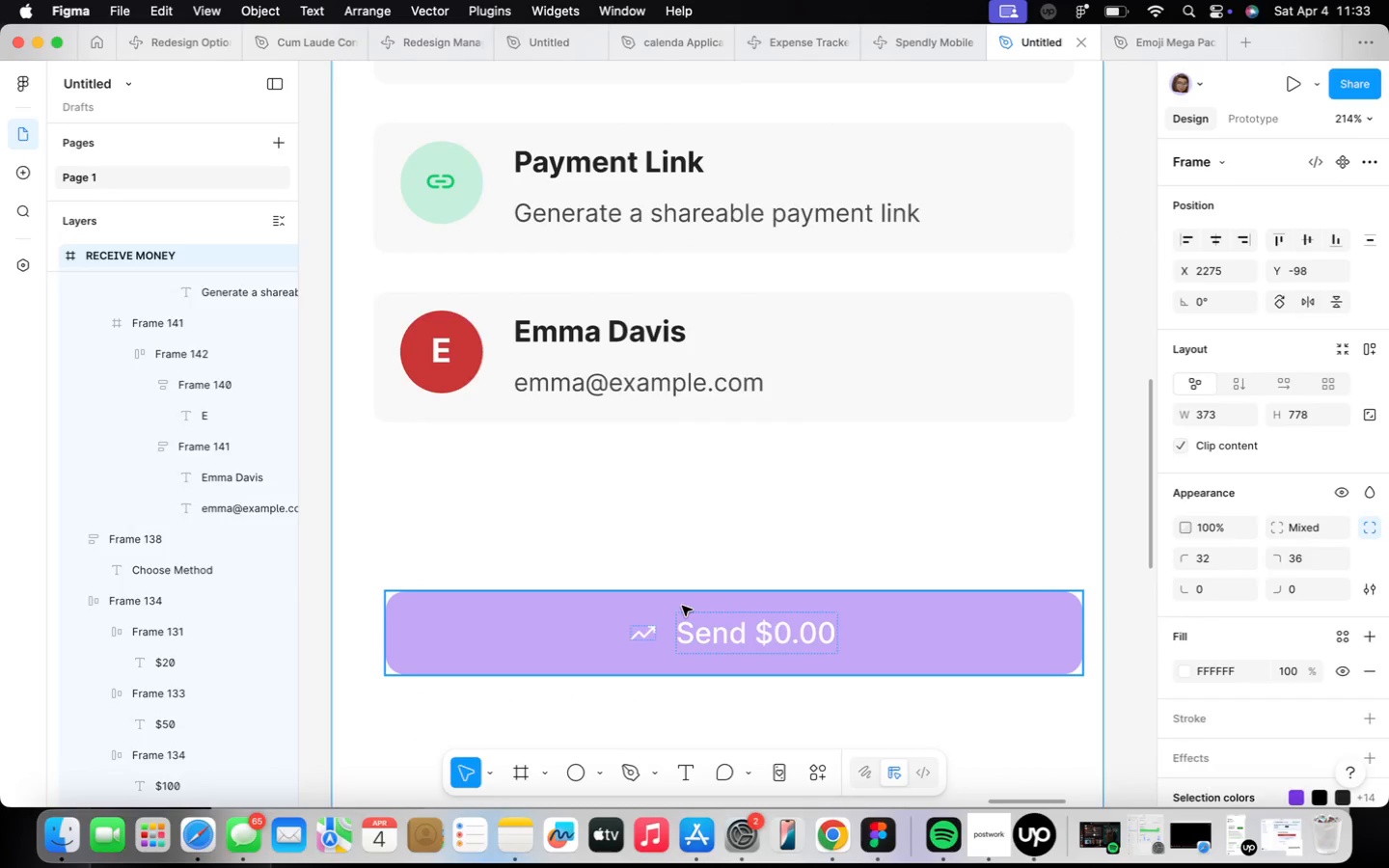 
scroll: coordinate [682, 605], scroll_direction: down, amount: 5.0
 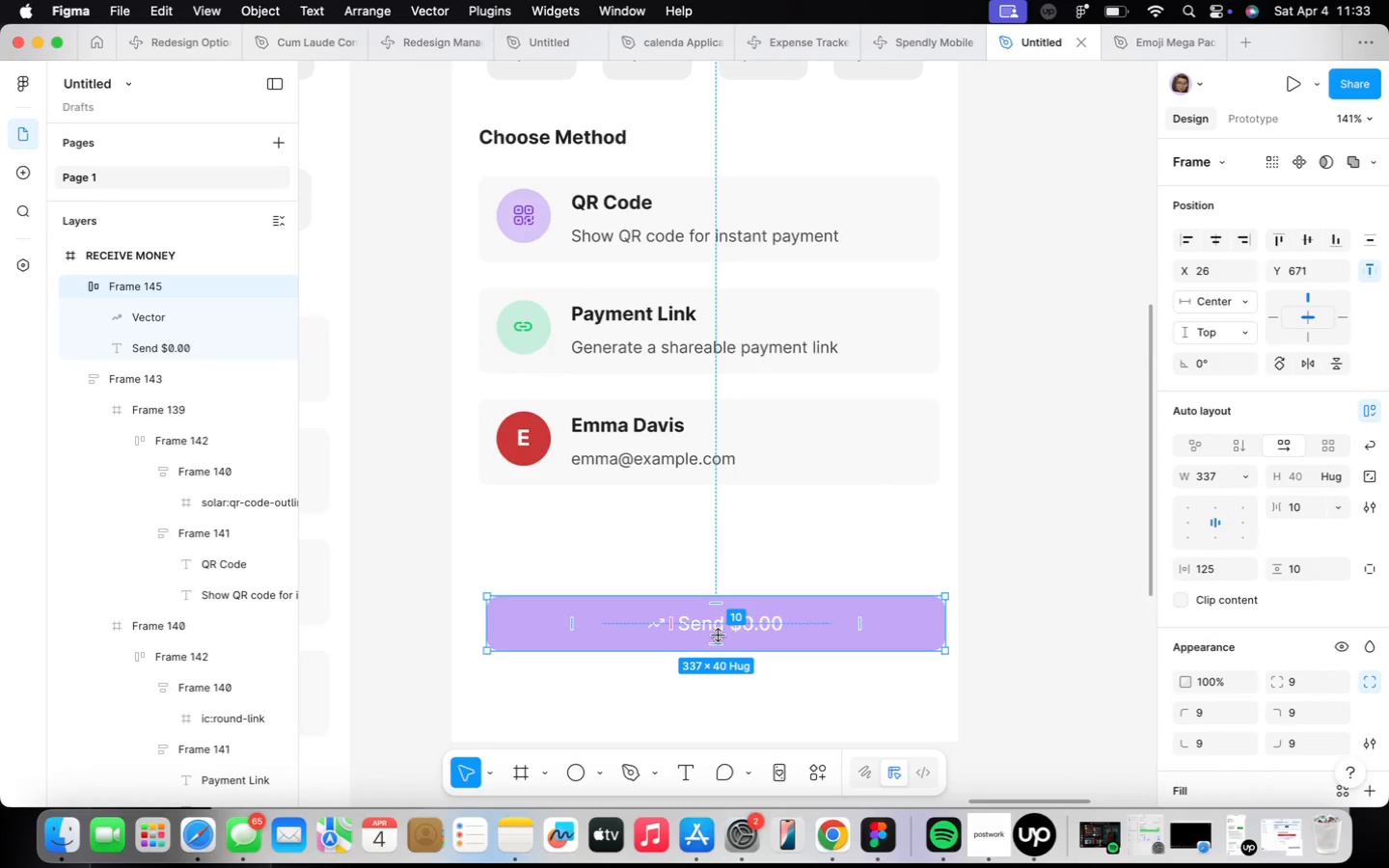 
left_click_drag(start_coordinate=[720, 629], to_coordinate=[717, 550])
 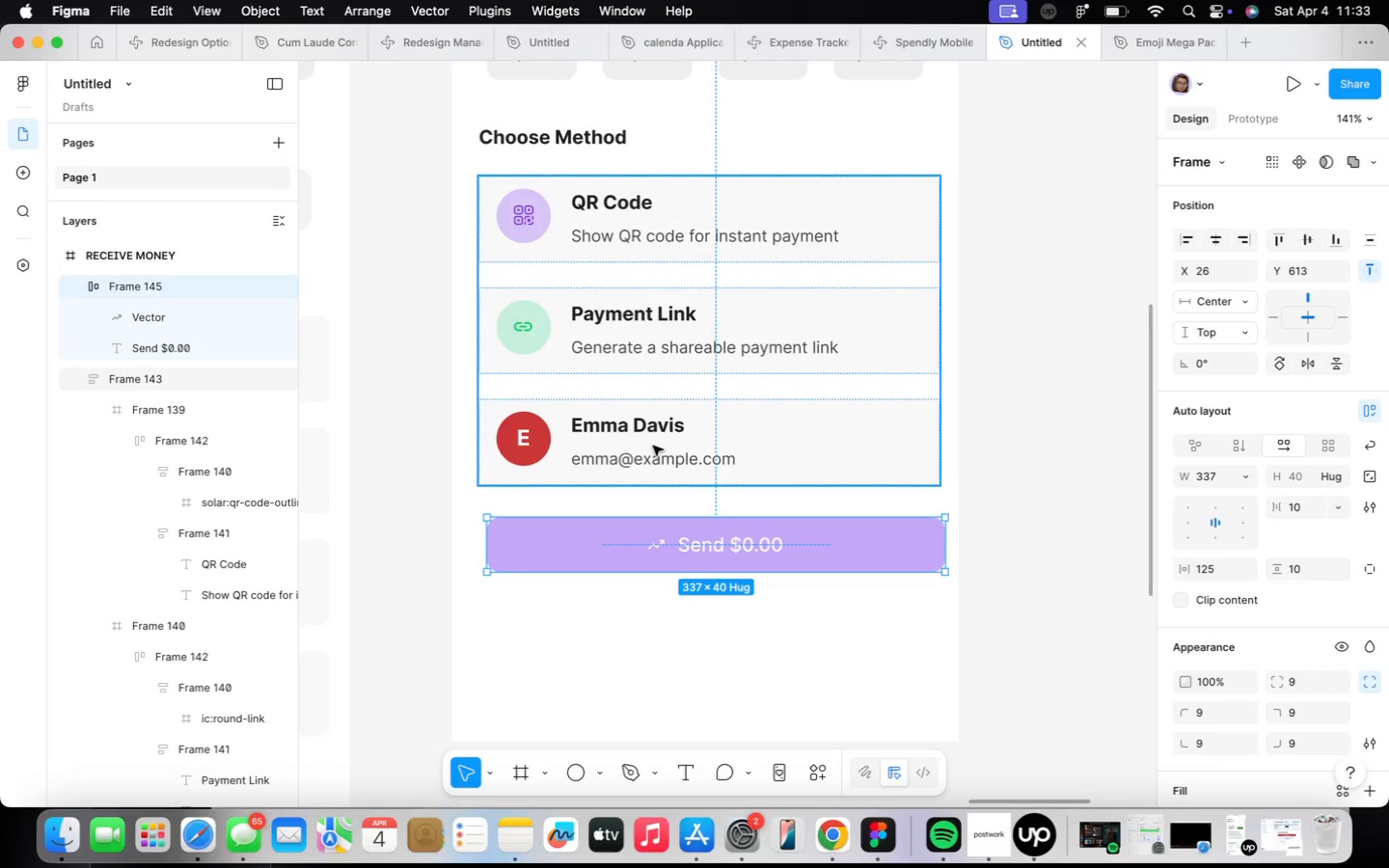 
double_click([635, 418])
 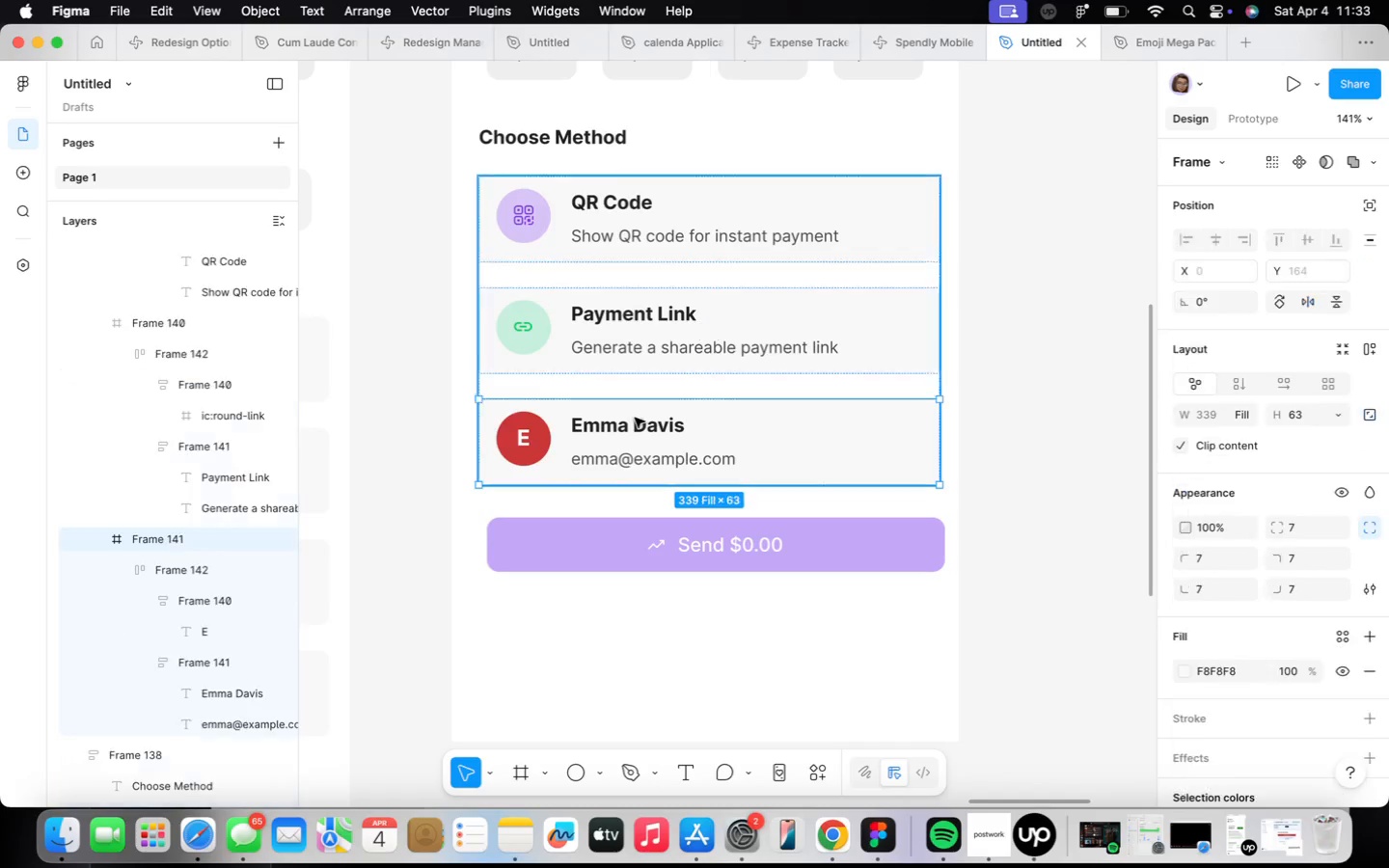 
triple_click([635, 418])
 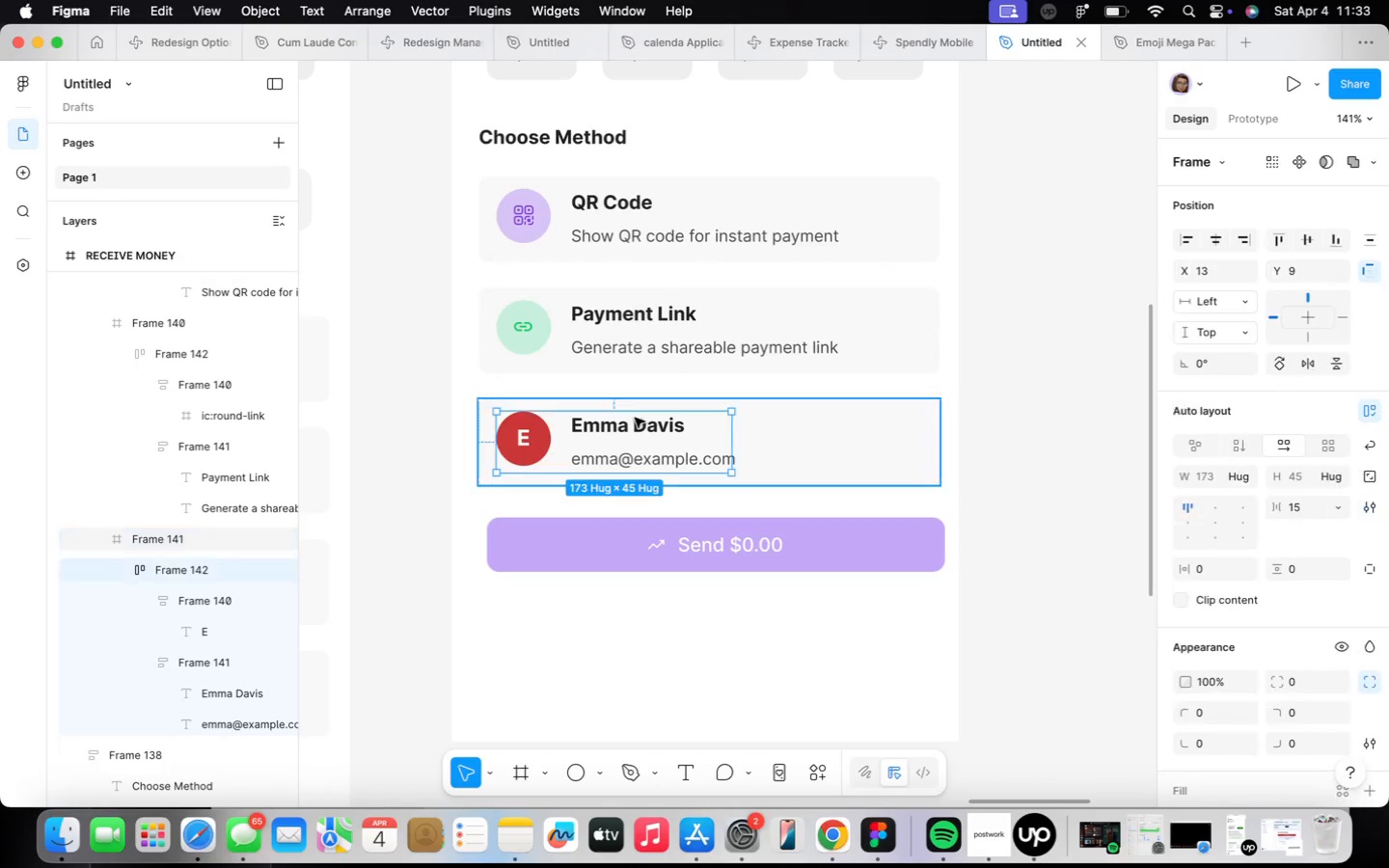 
triple_click([635, 418])
 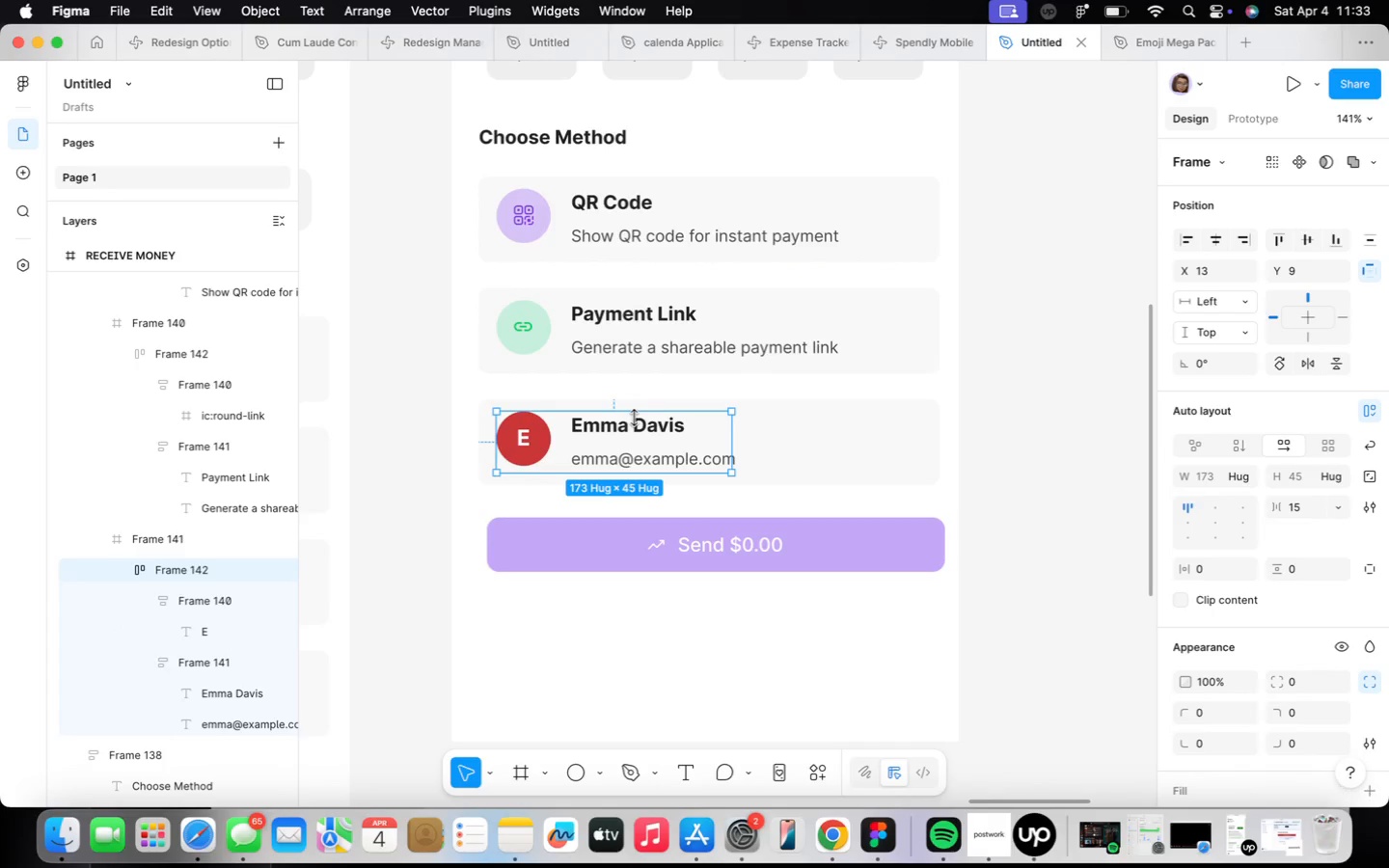 
triple_click([635, 418])
 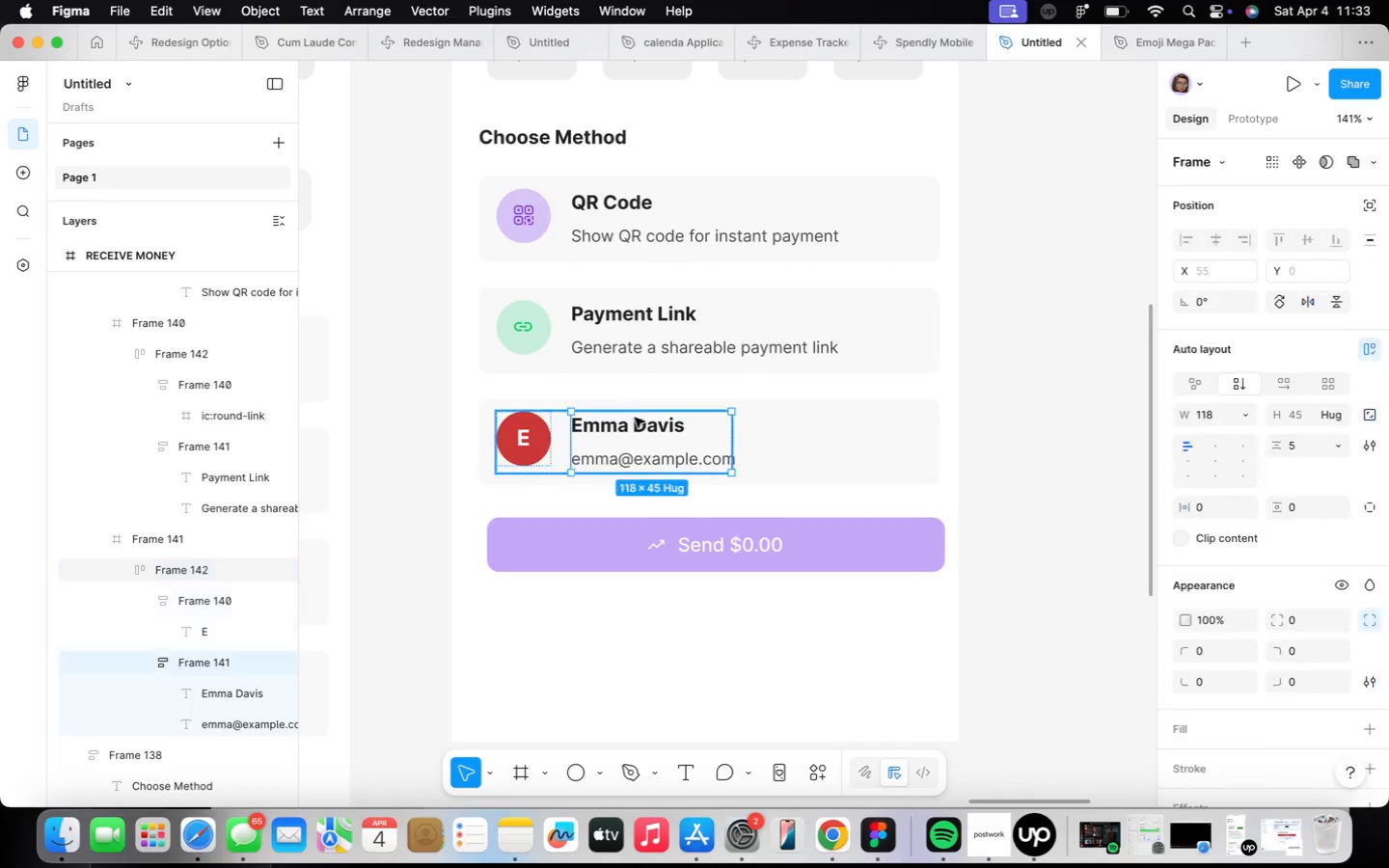 
triple_click([635, 418])
 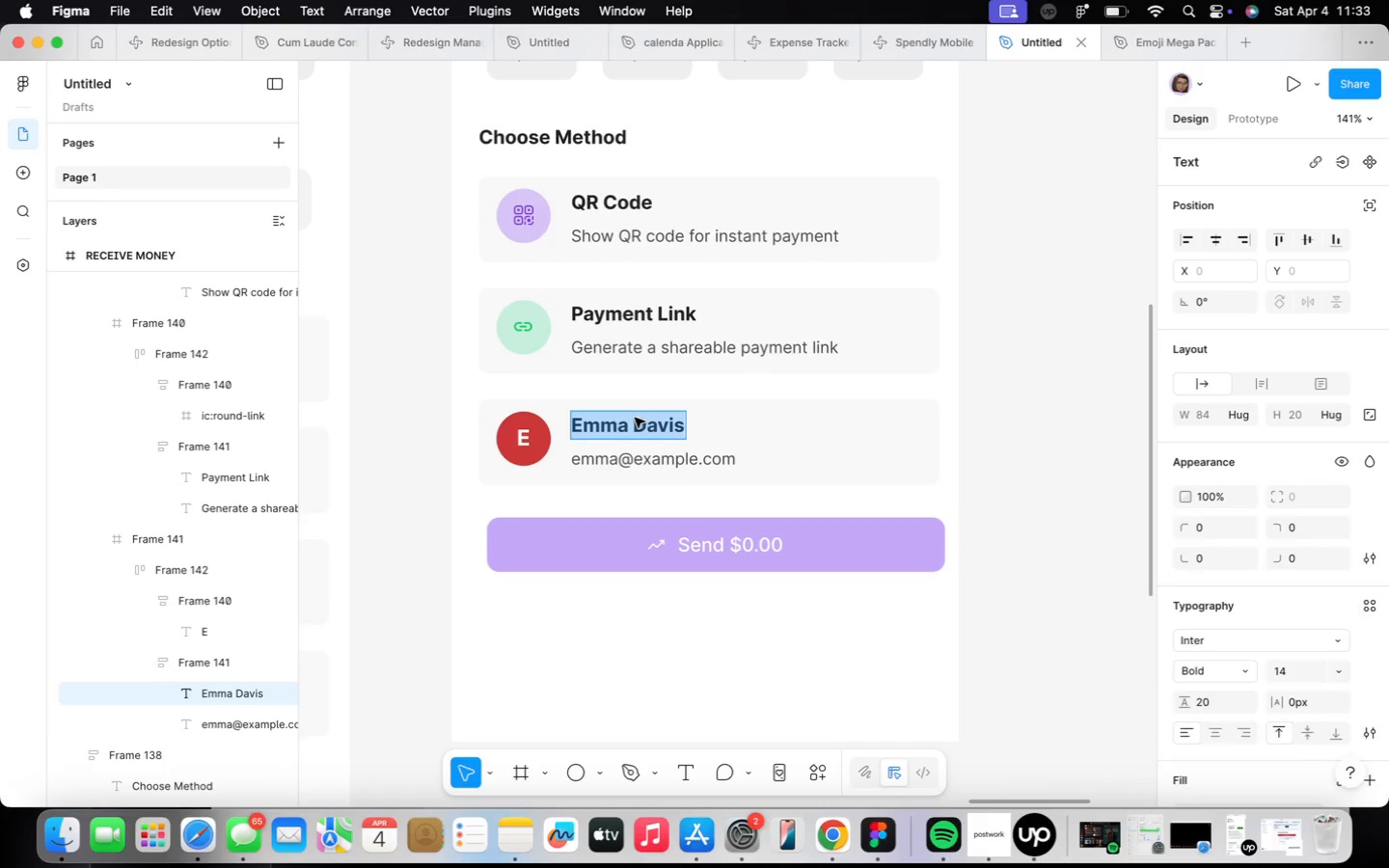 
triple_click([635, 418])
 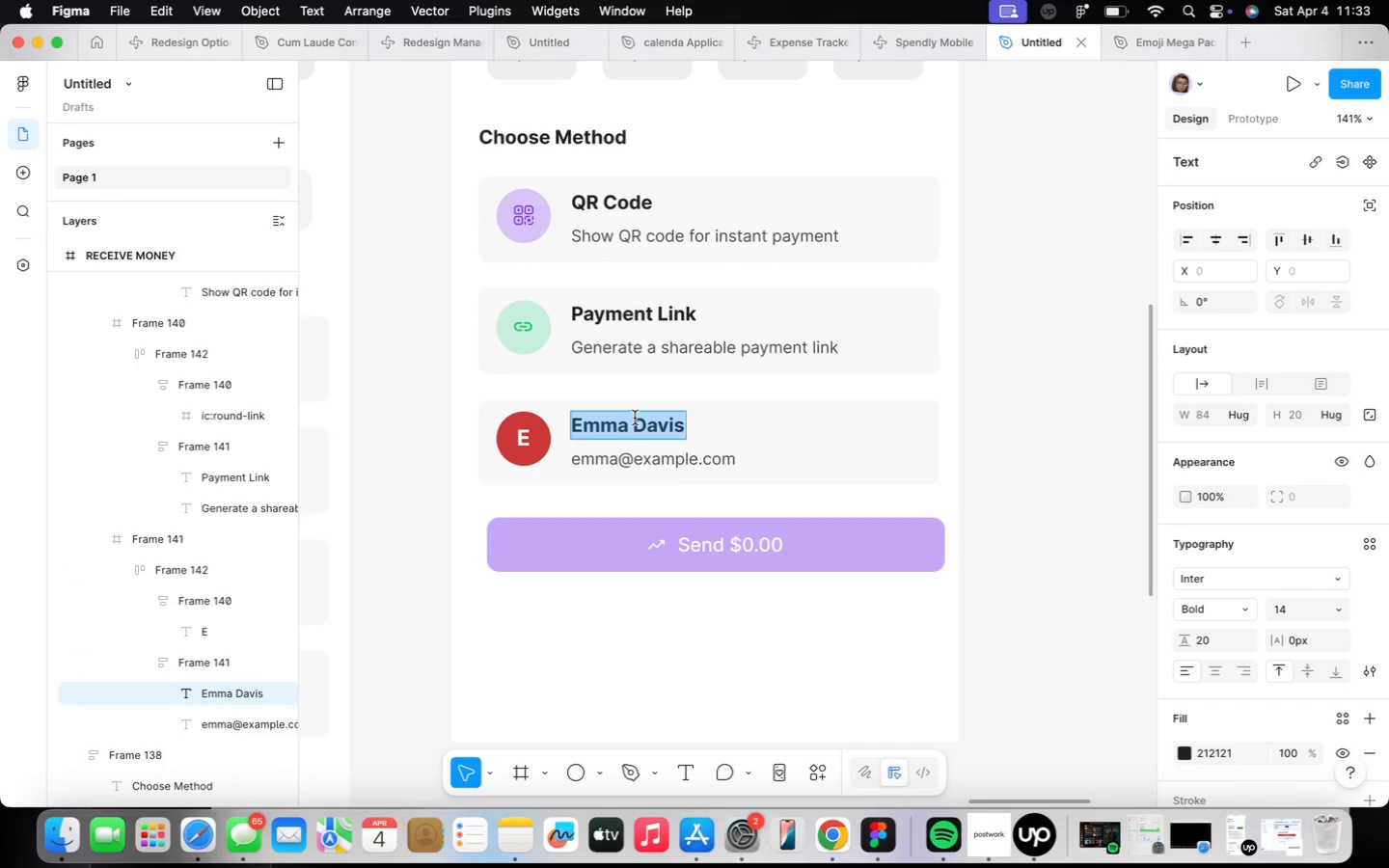 
type(Requesr)
key(Backspace)
type(t via email)
 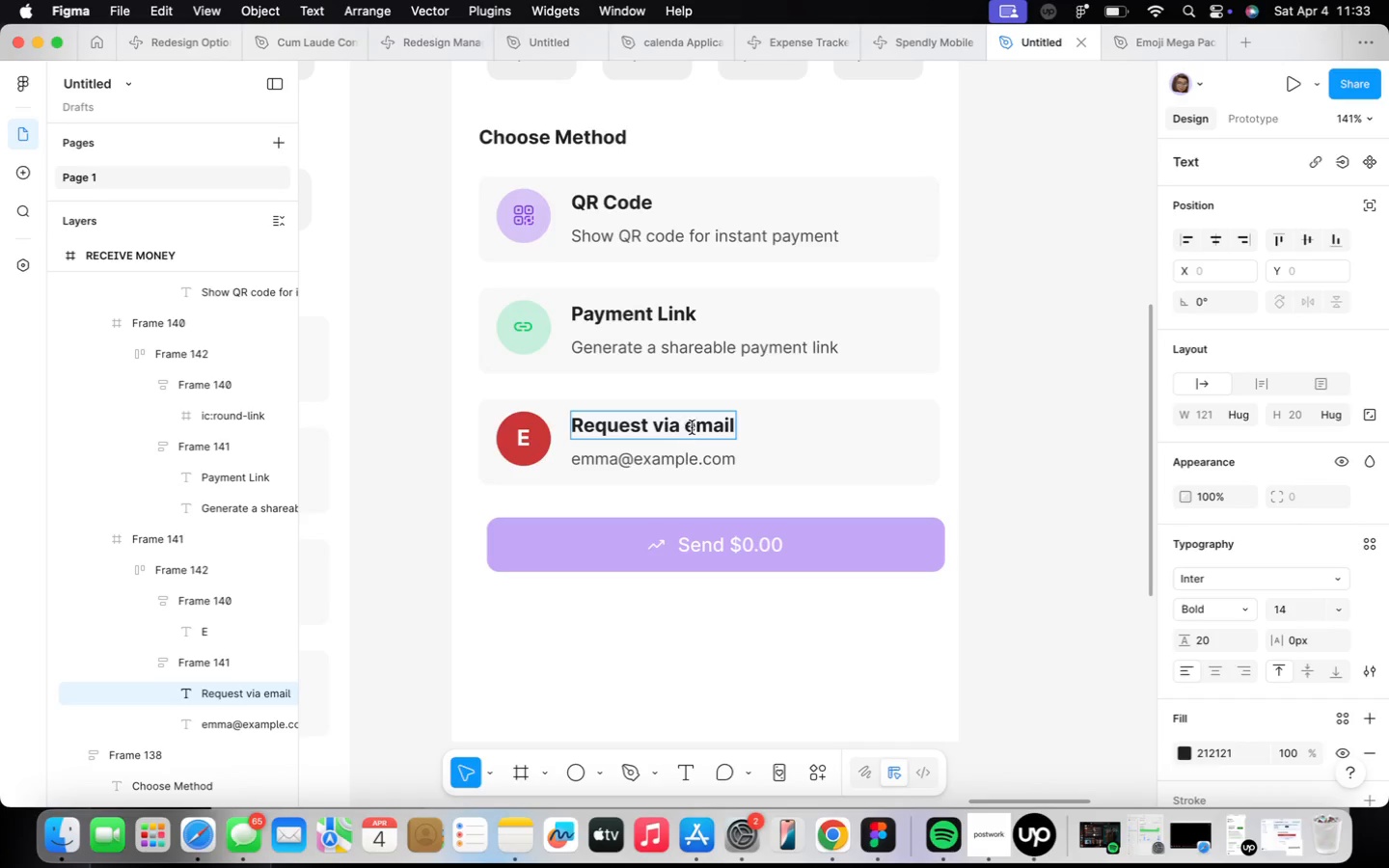 
key(Backspace)
 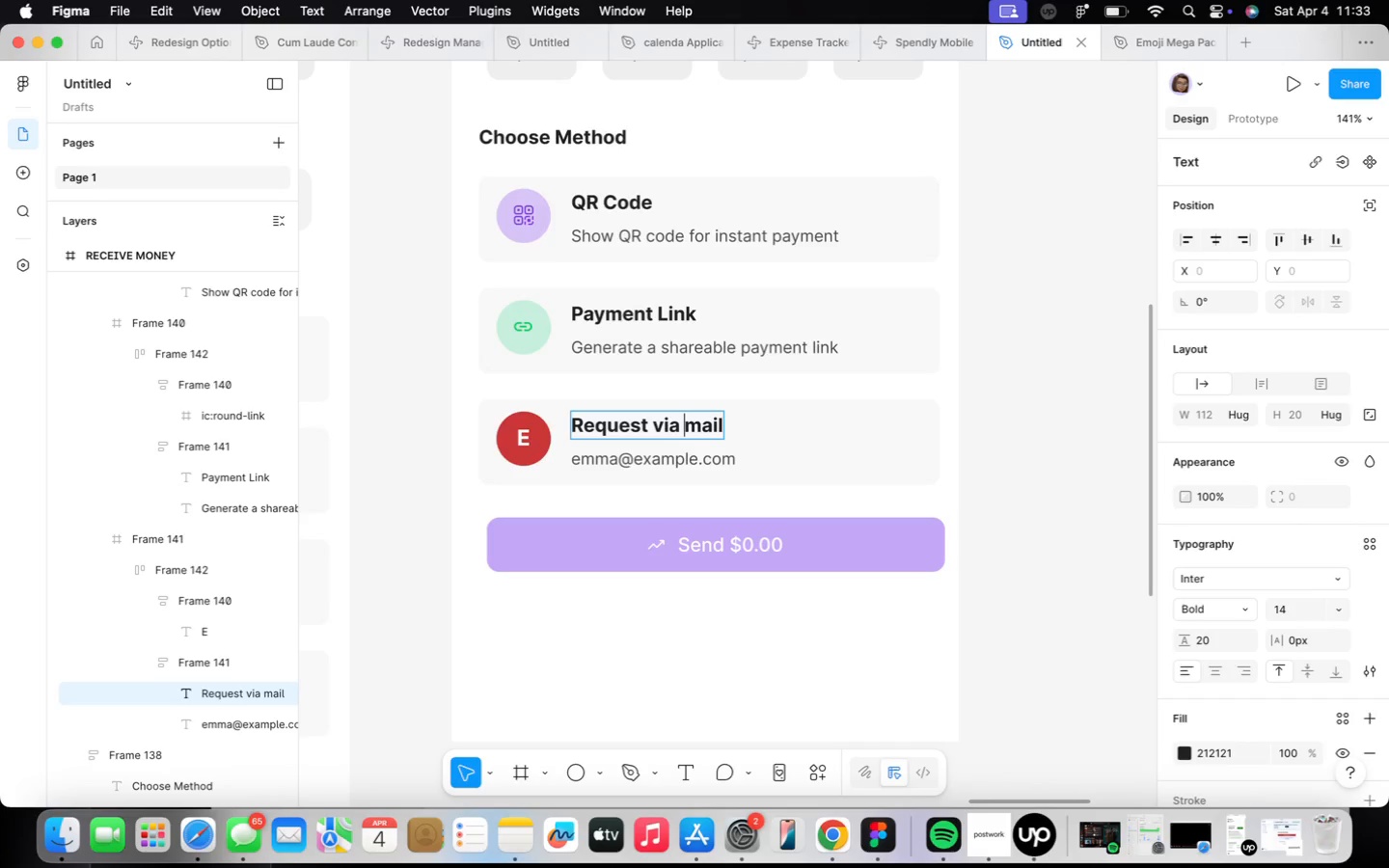 
key(CapsLock)
 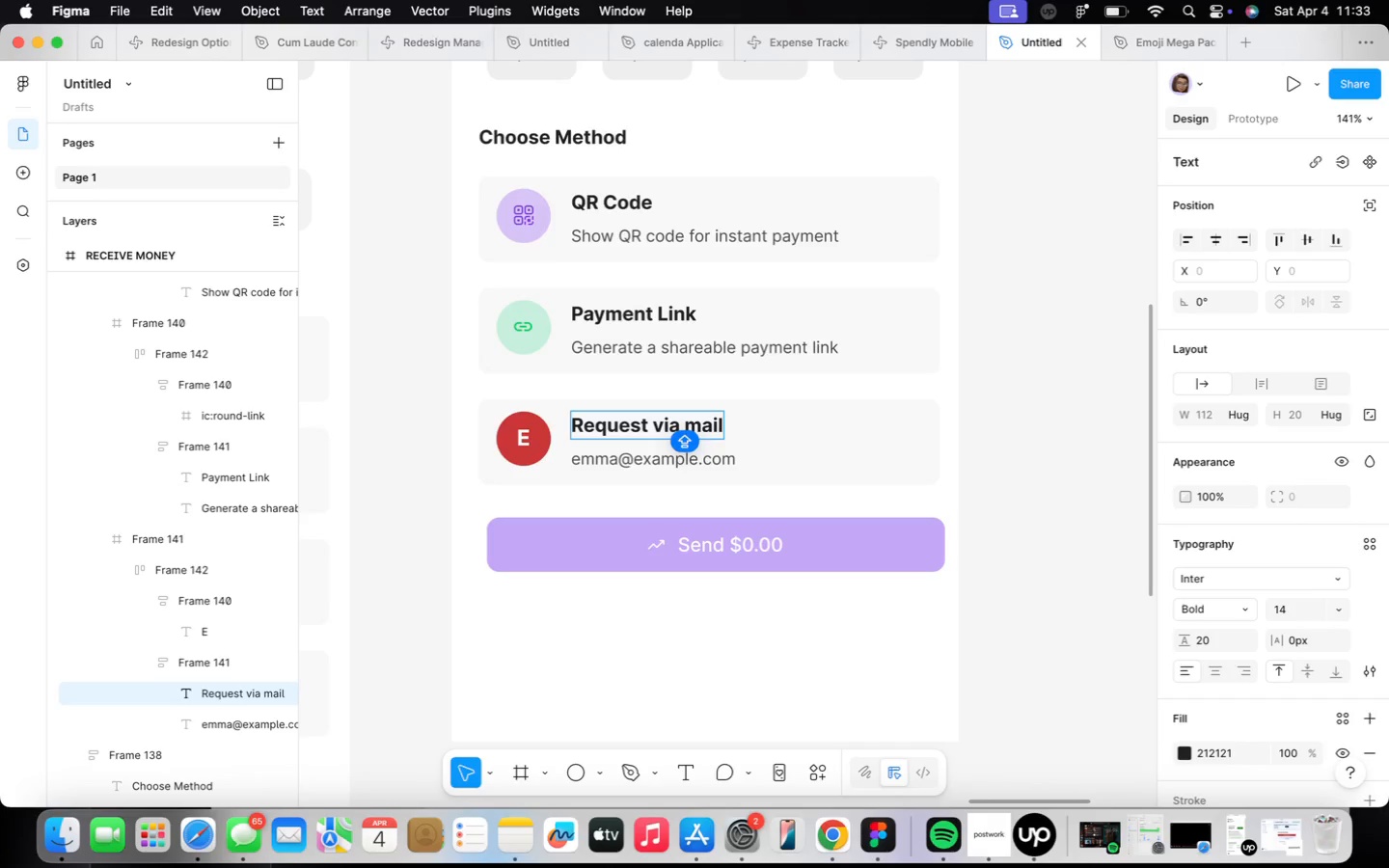 
key(E)
 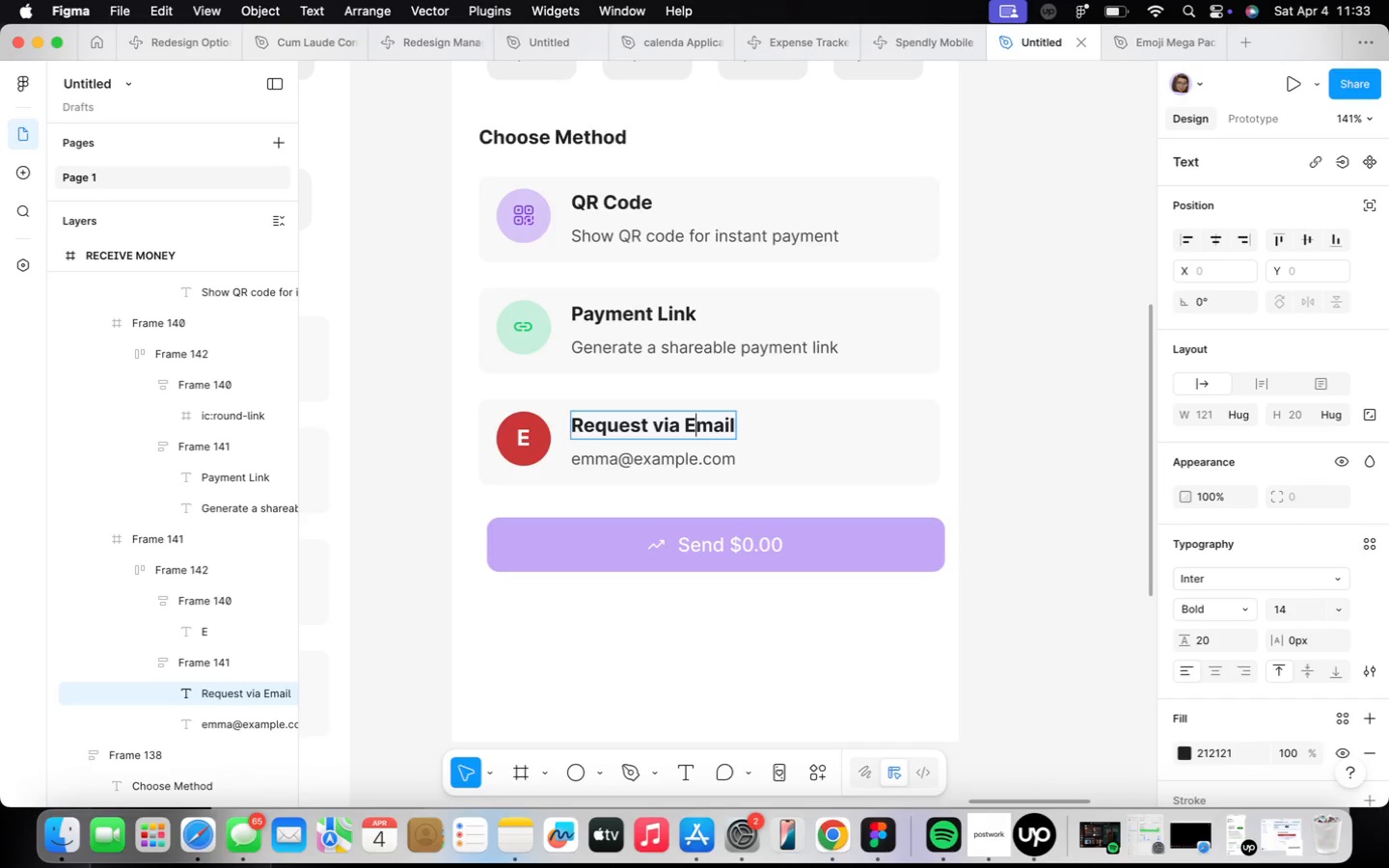 
key(CapsLock)
 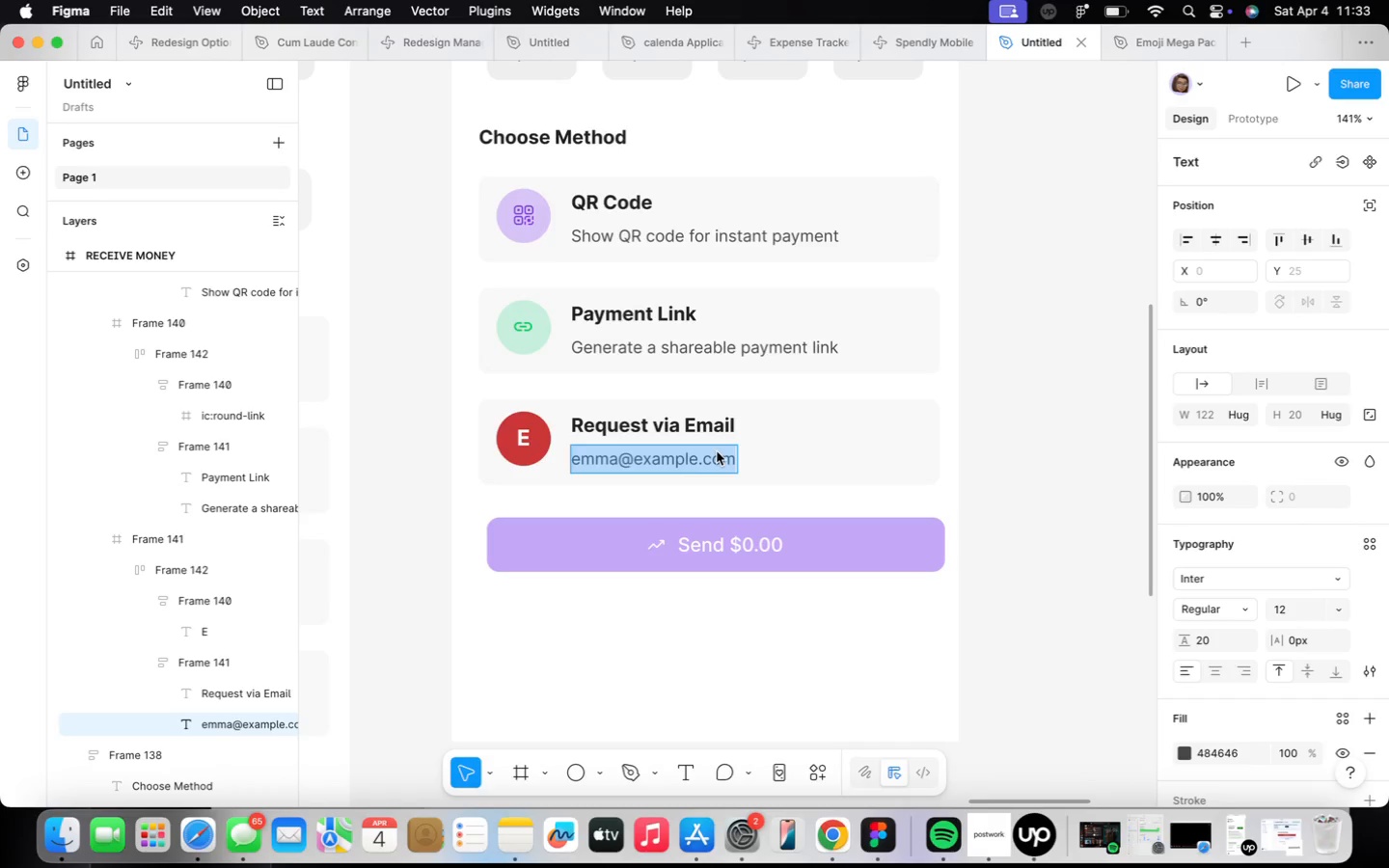 
wait(25.19)
 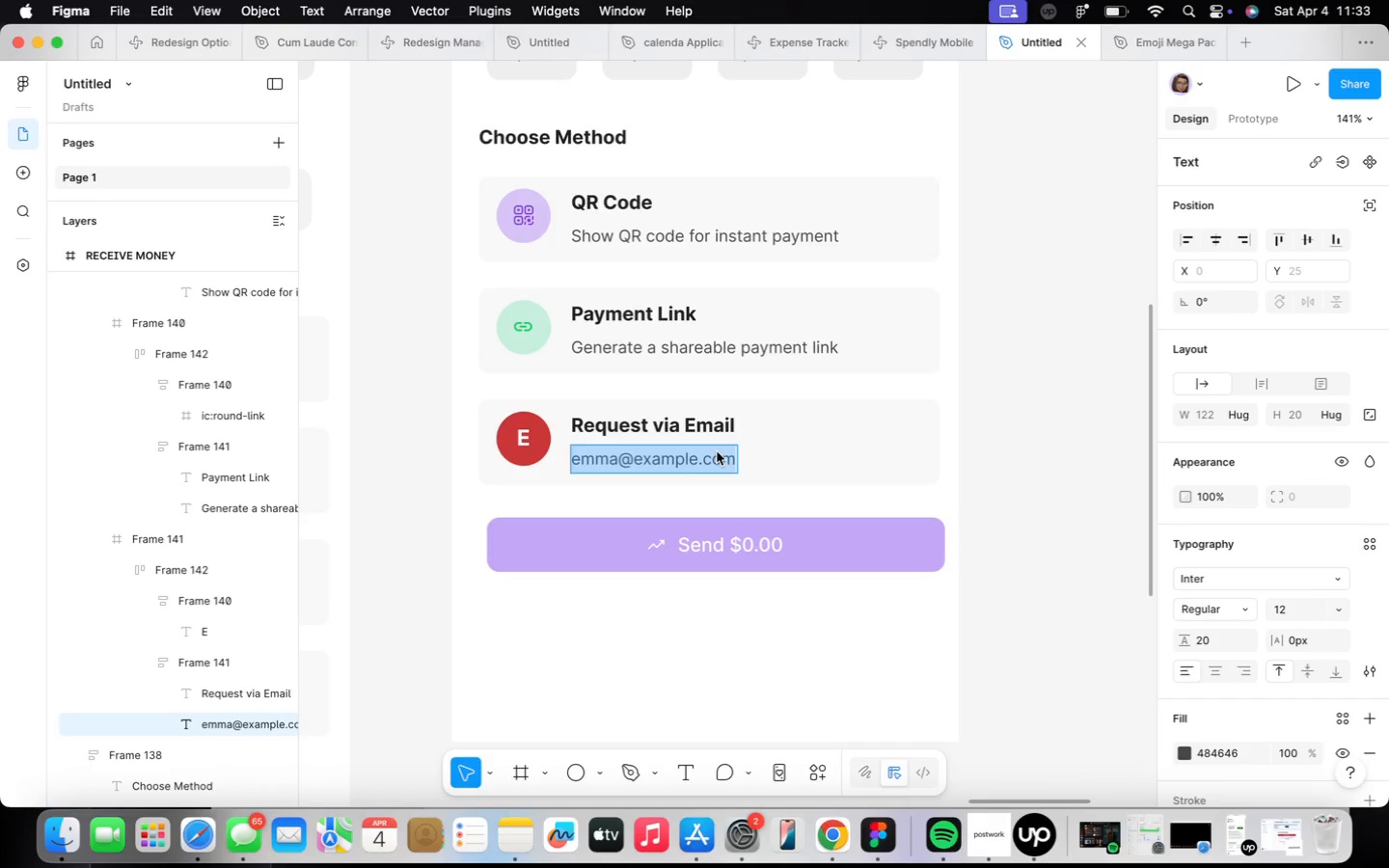 
type(Send payment request to email)
 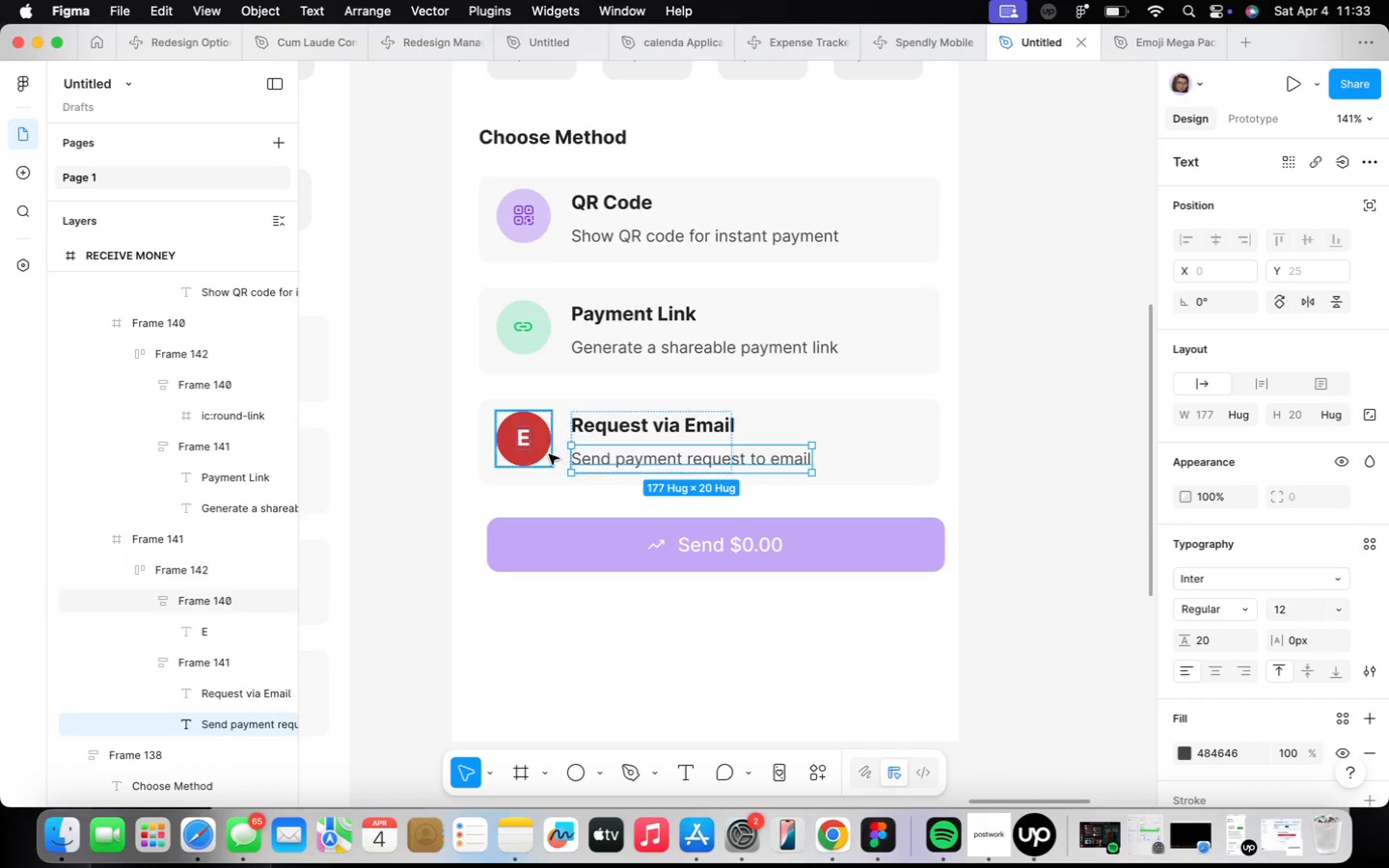 
triple_click([597, 448])
 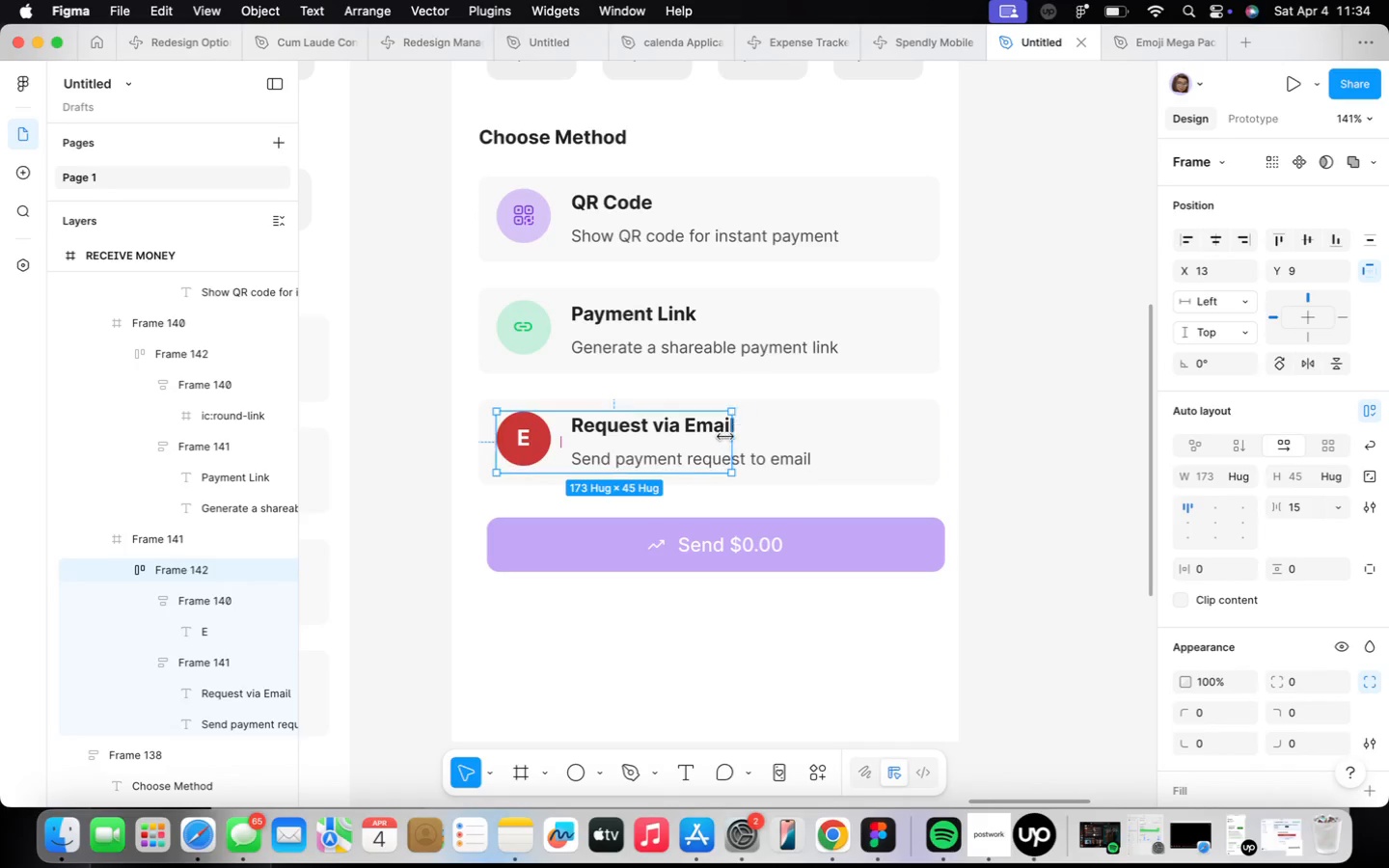 
left_click_drag(start_coordinate=[727, 437], to_coordinate=[801, 434])
 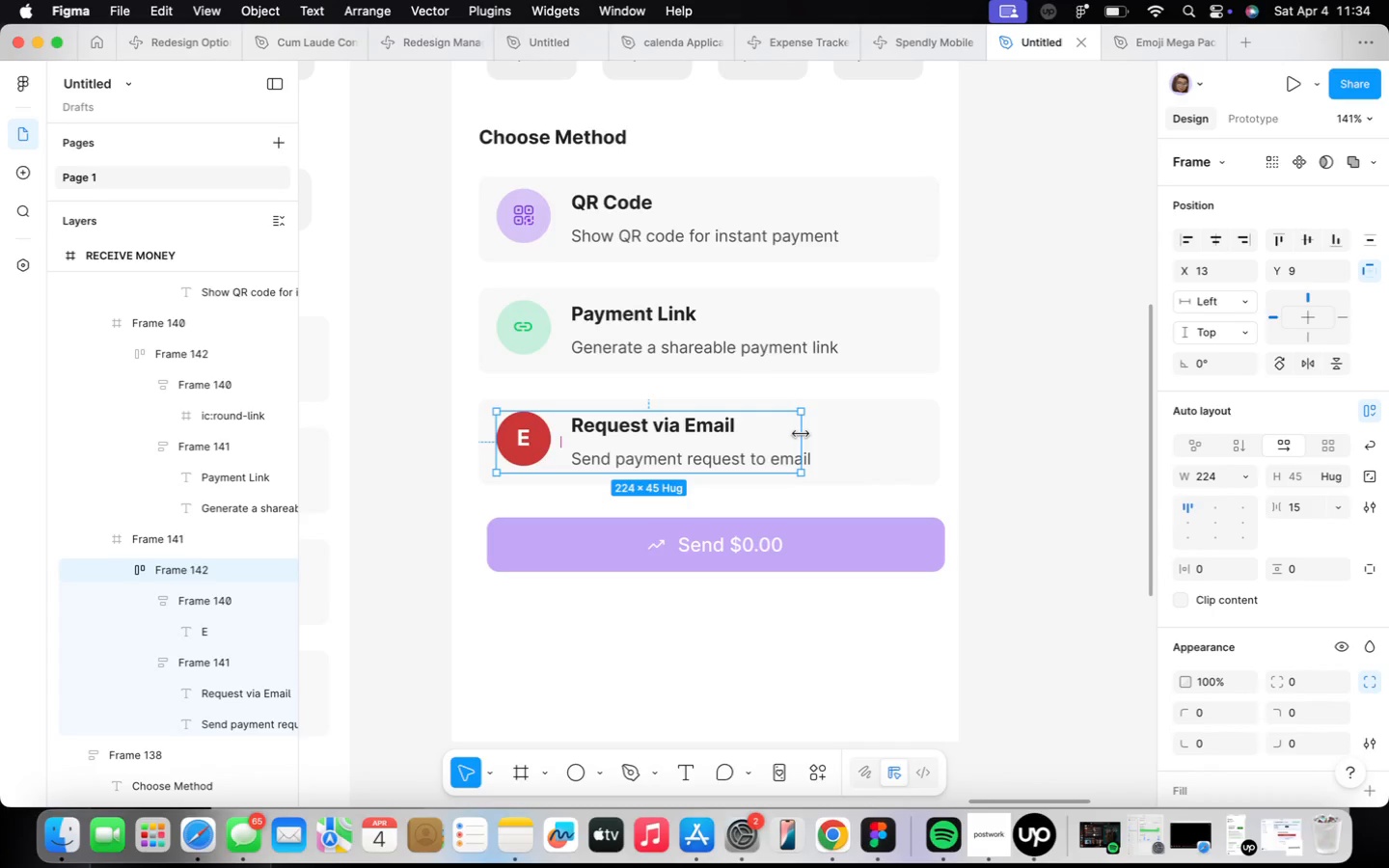 
left_click_drag(start_coordinate=[801, 434], to_coordinate=[815, 433])
 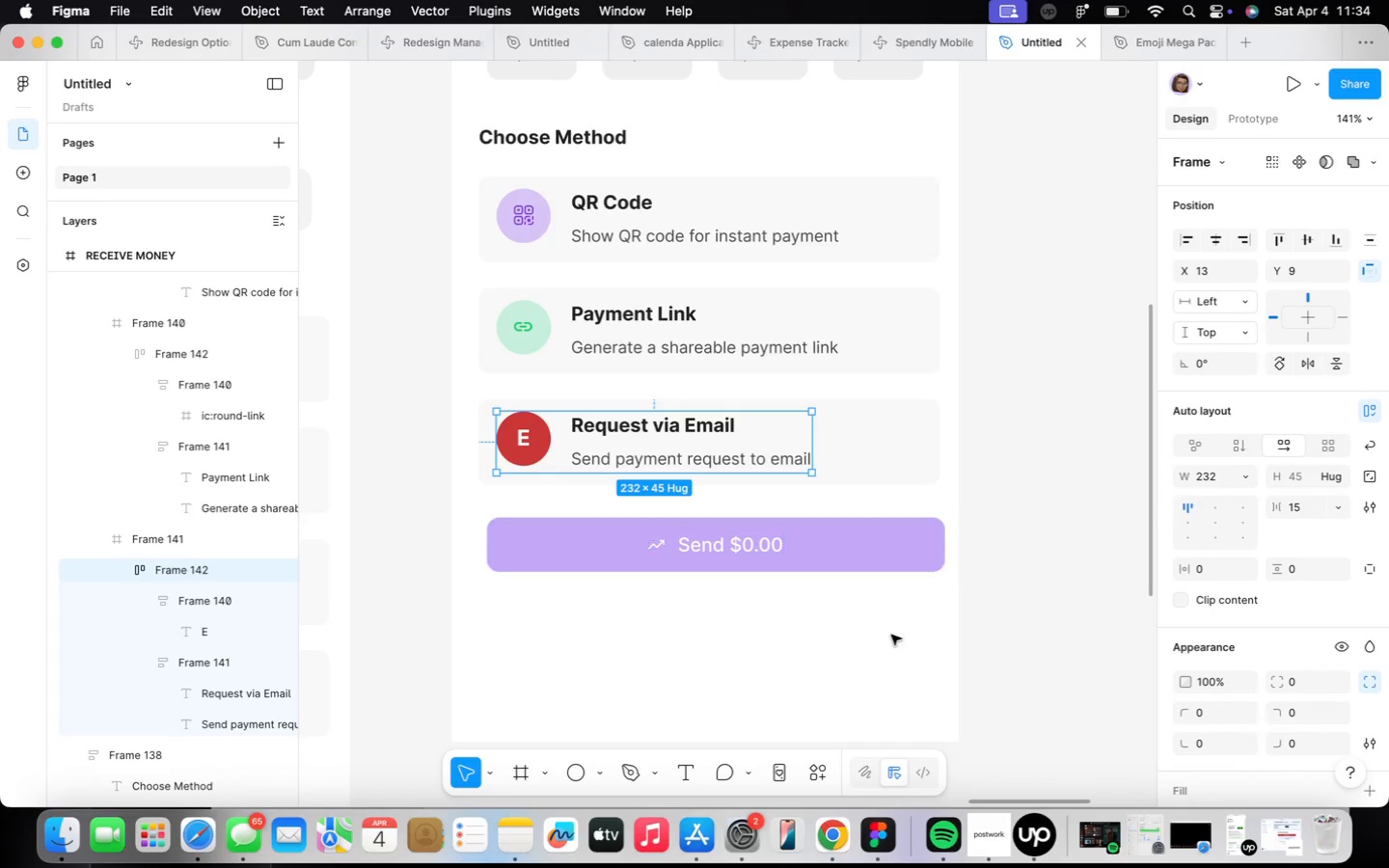 
left_click([888, 643])
 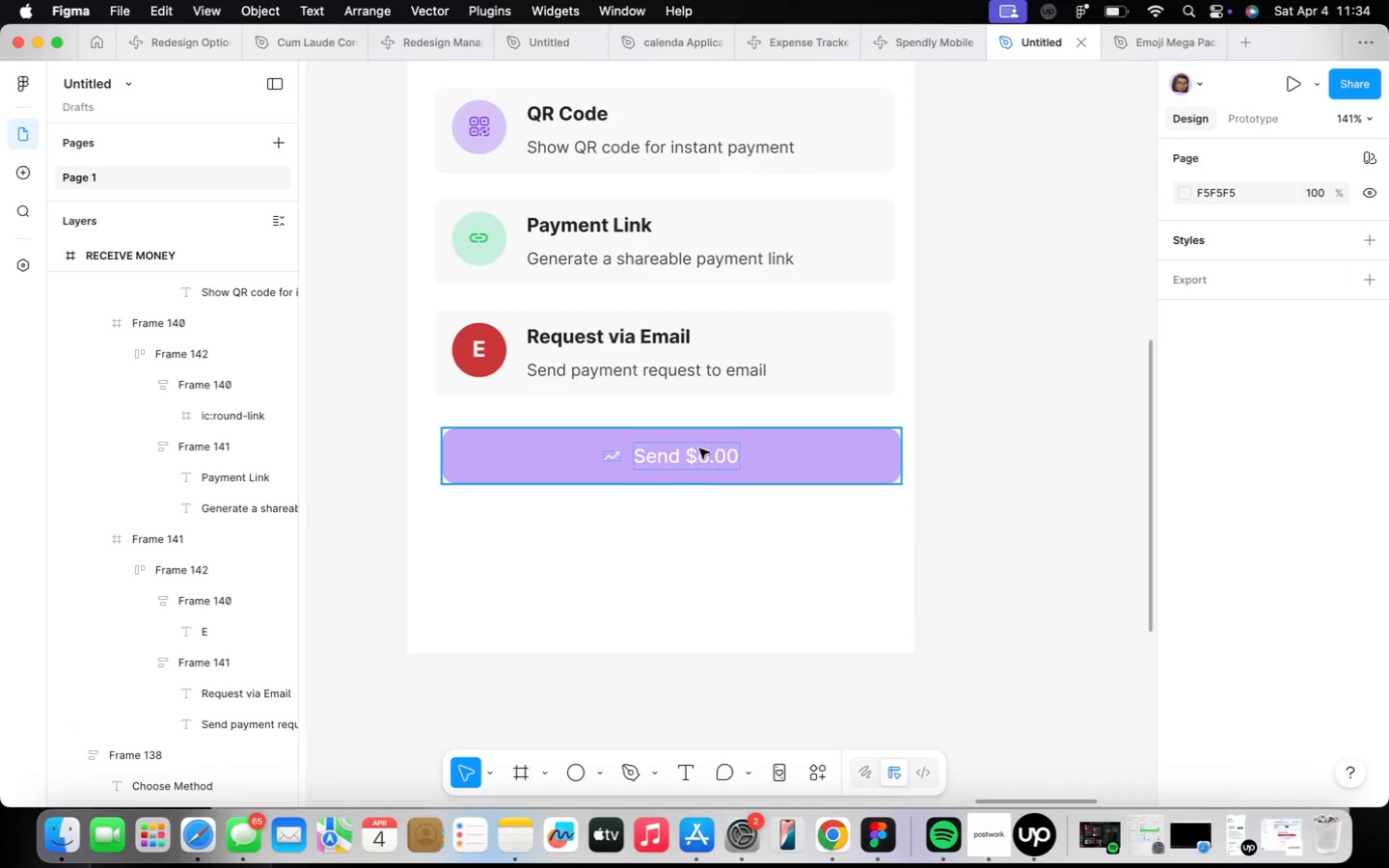 
double_click([698, 463])
 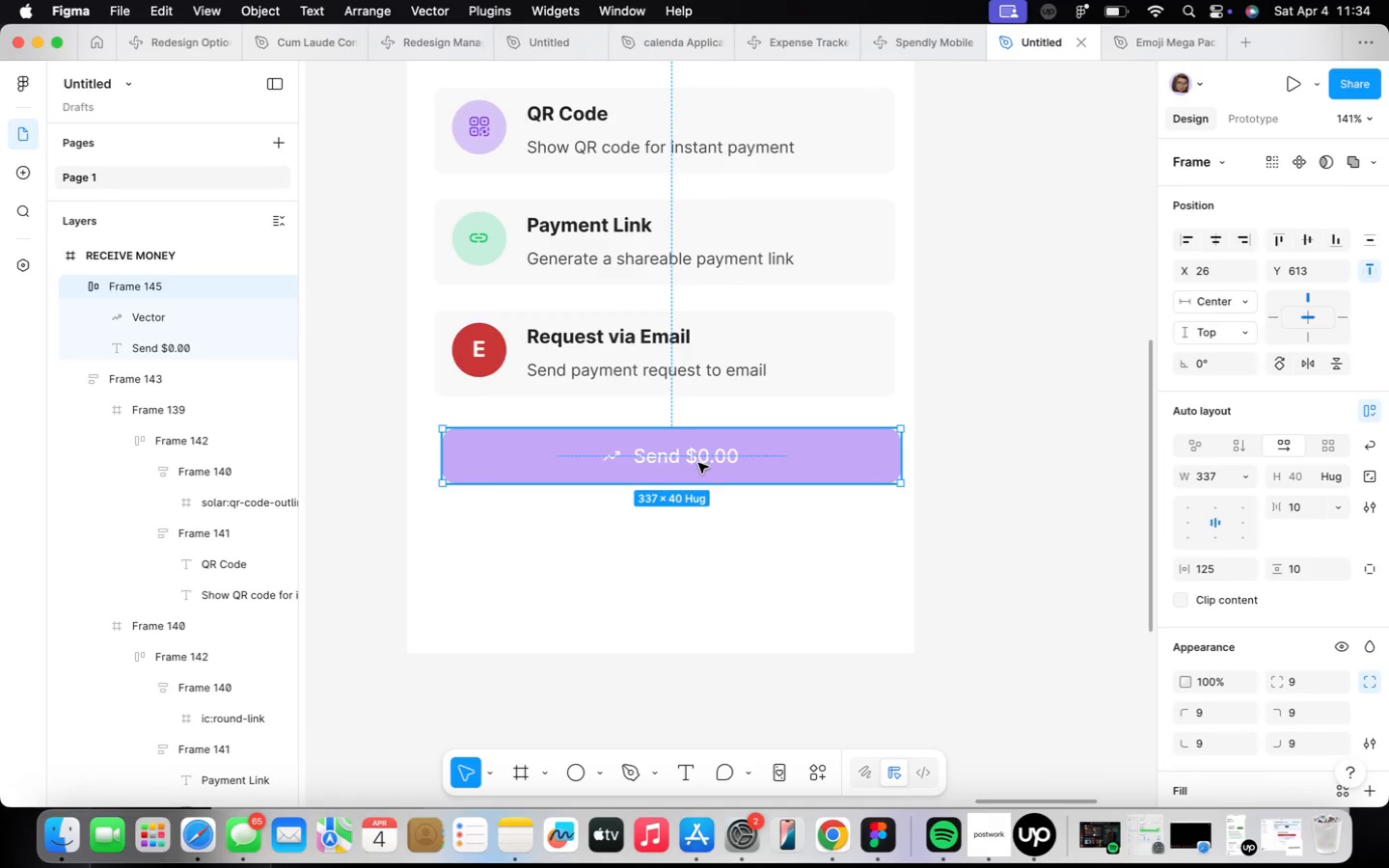 
triple_click([698, 463])
 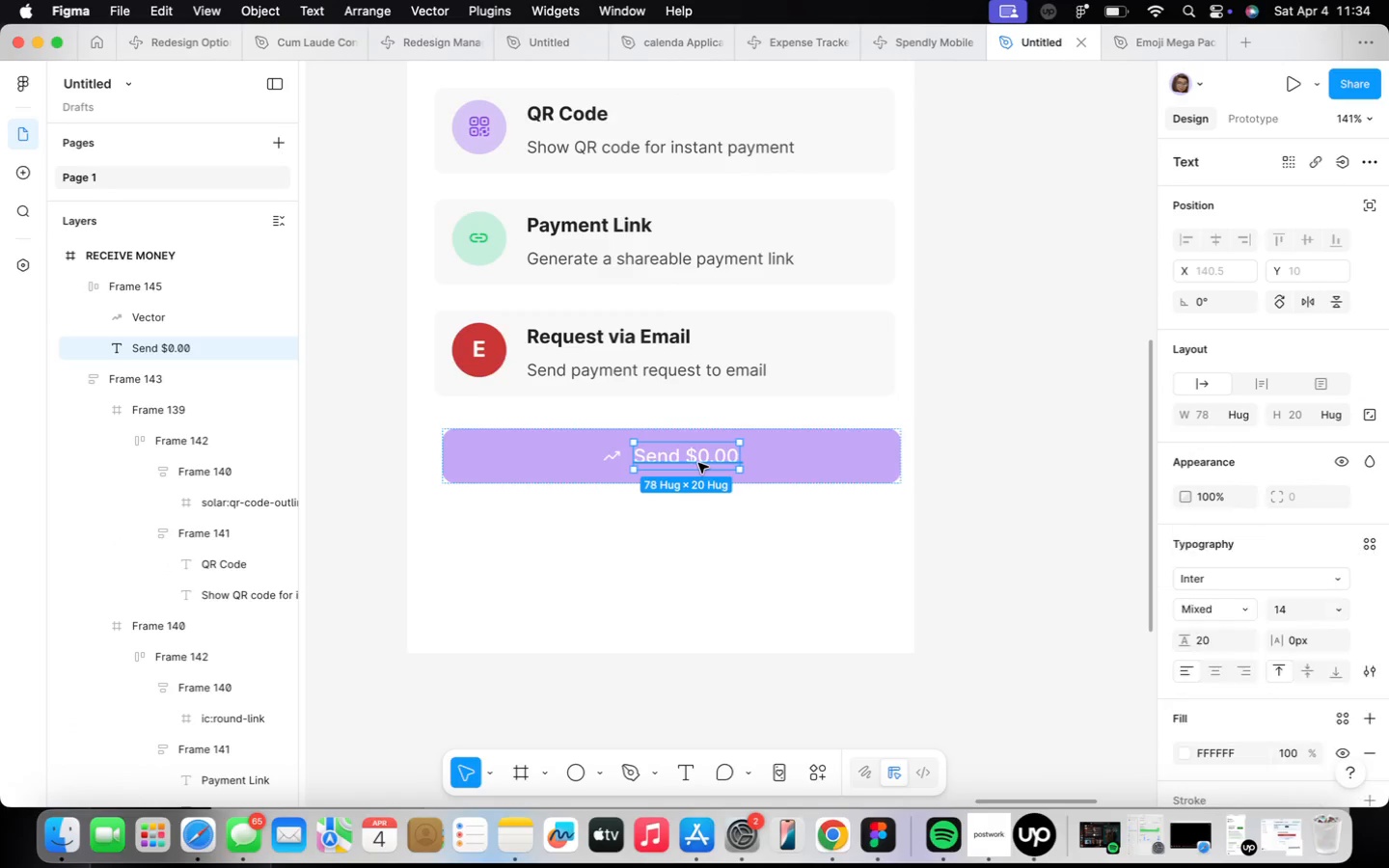 
triple_click([698, 463])
 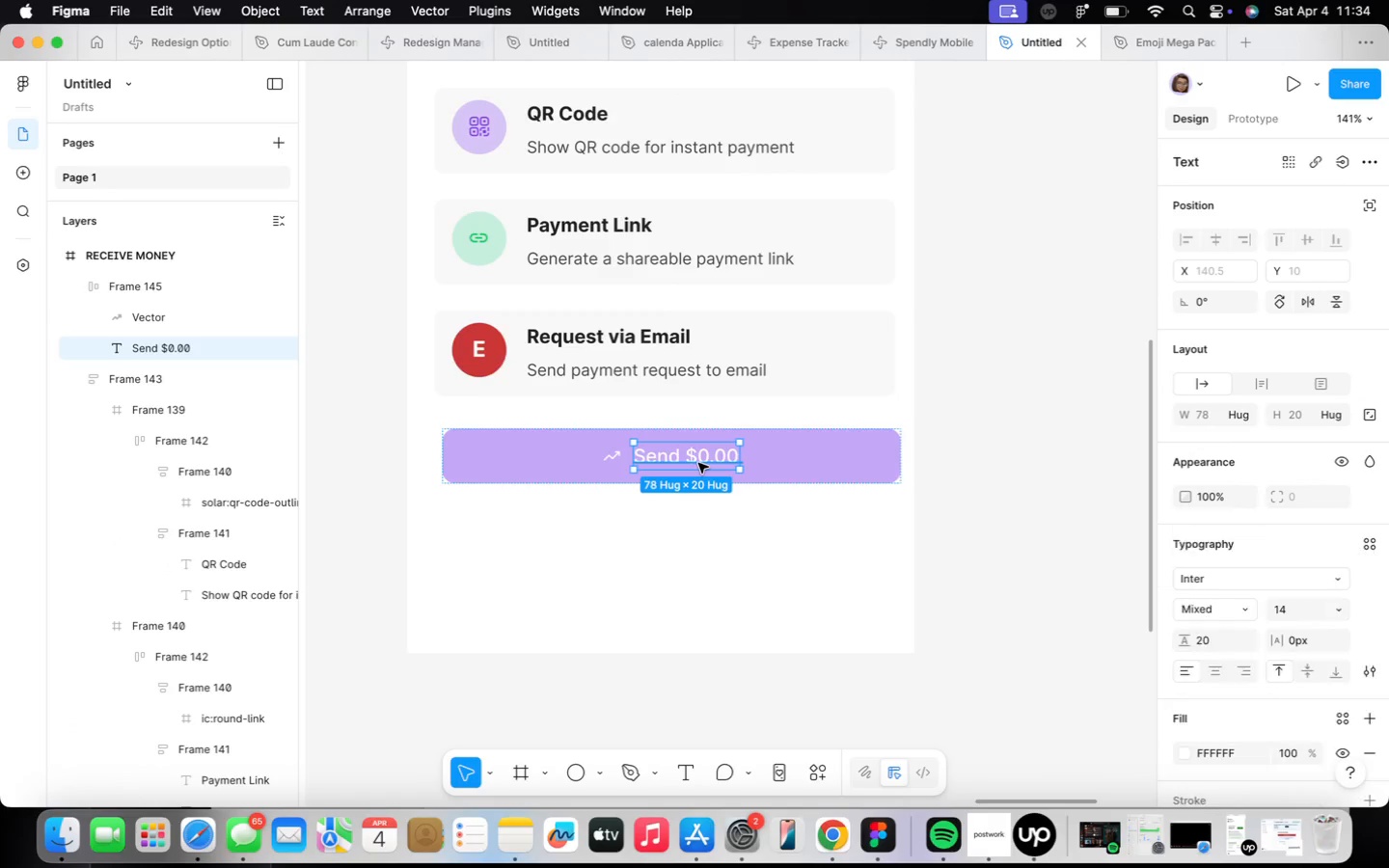 
triple_click([698, 463])
 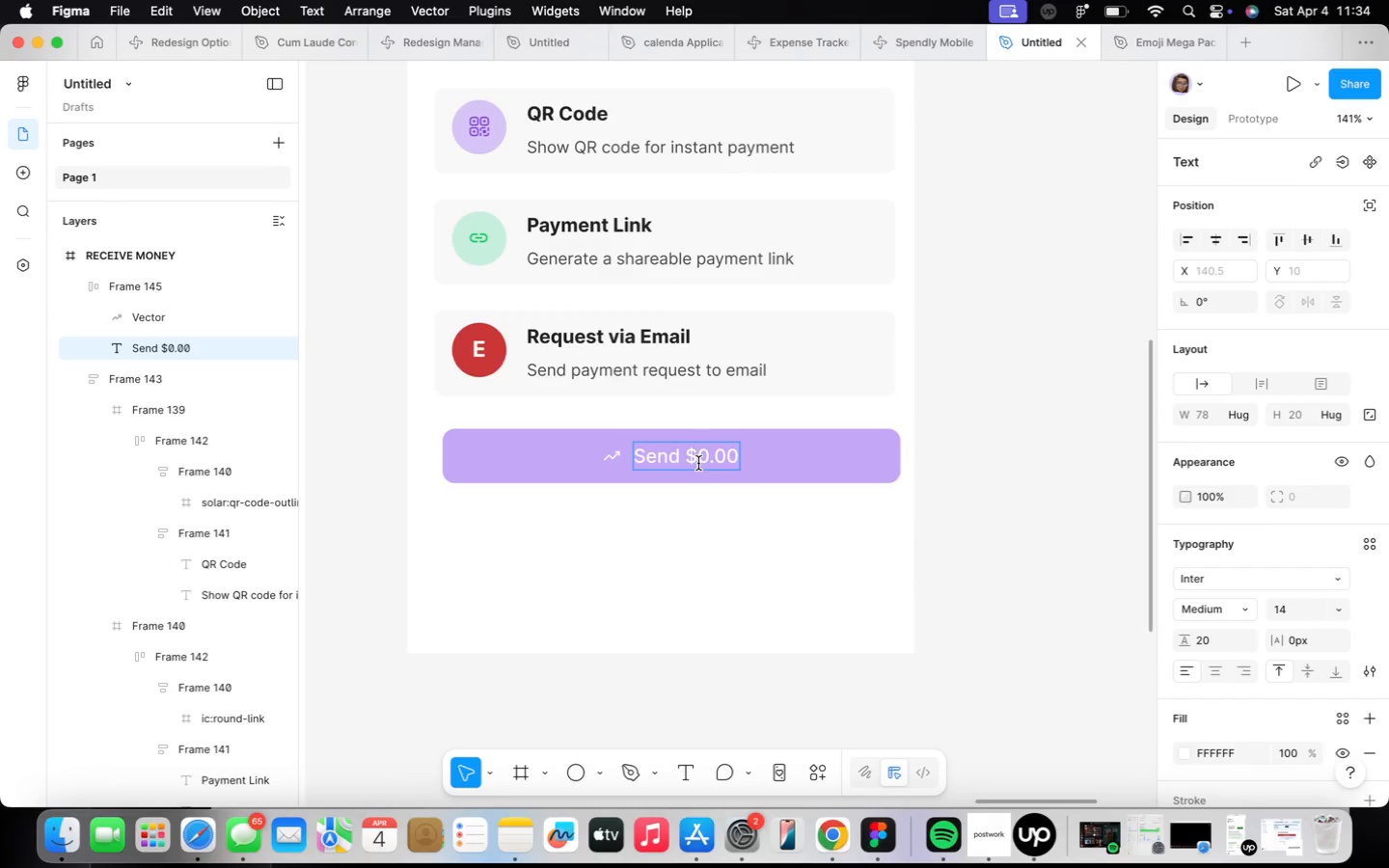 
double_click([698, 463])
 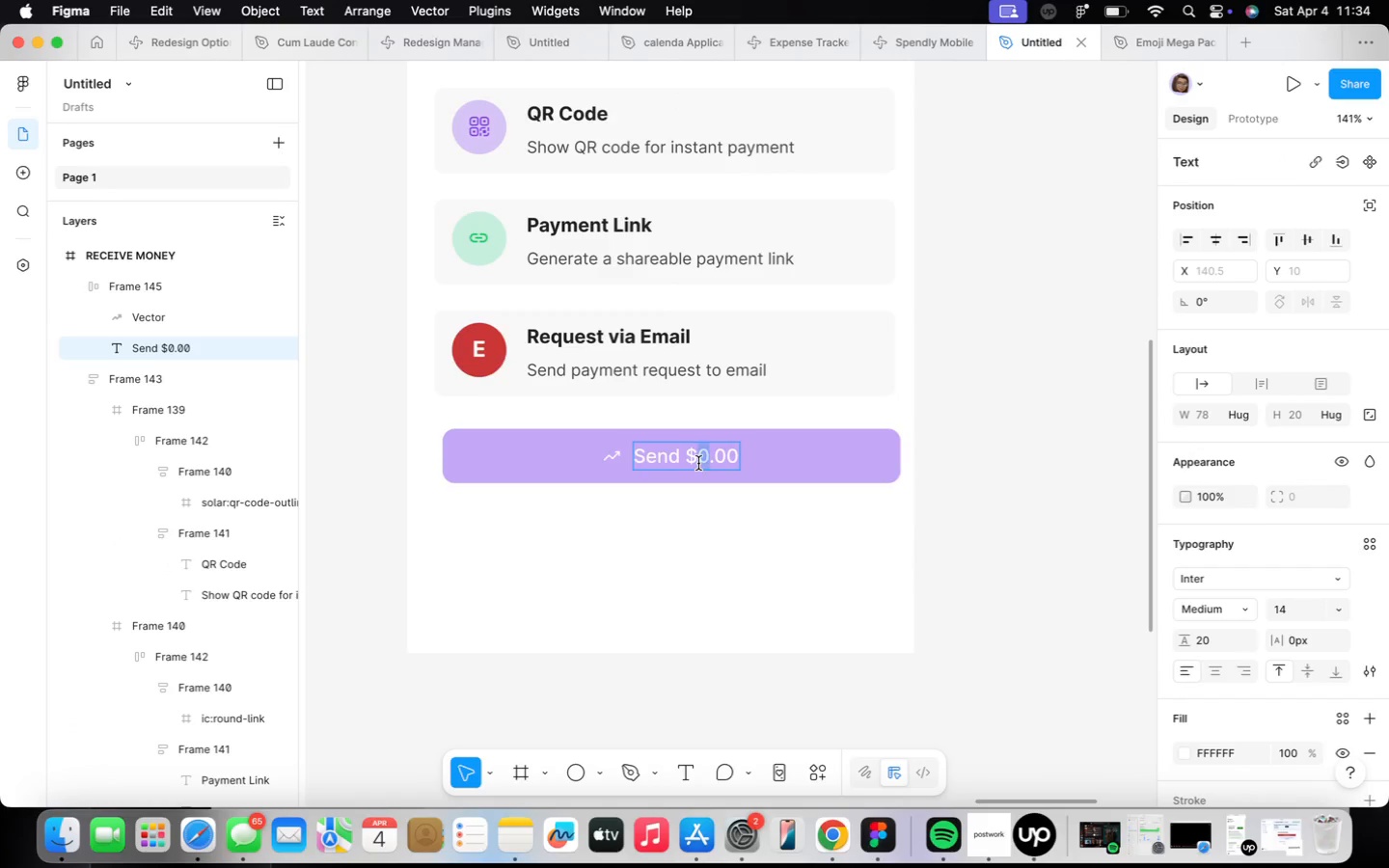 
triple_click([698, 463])
 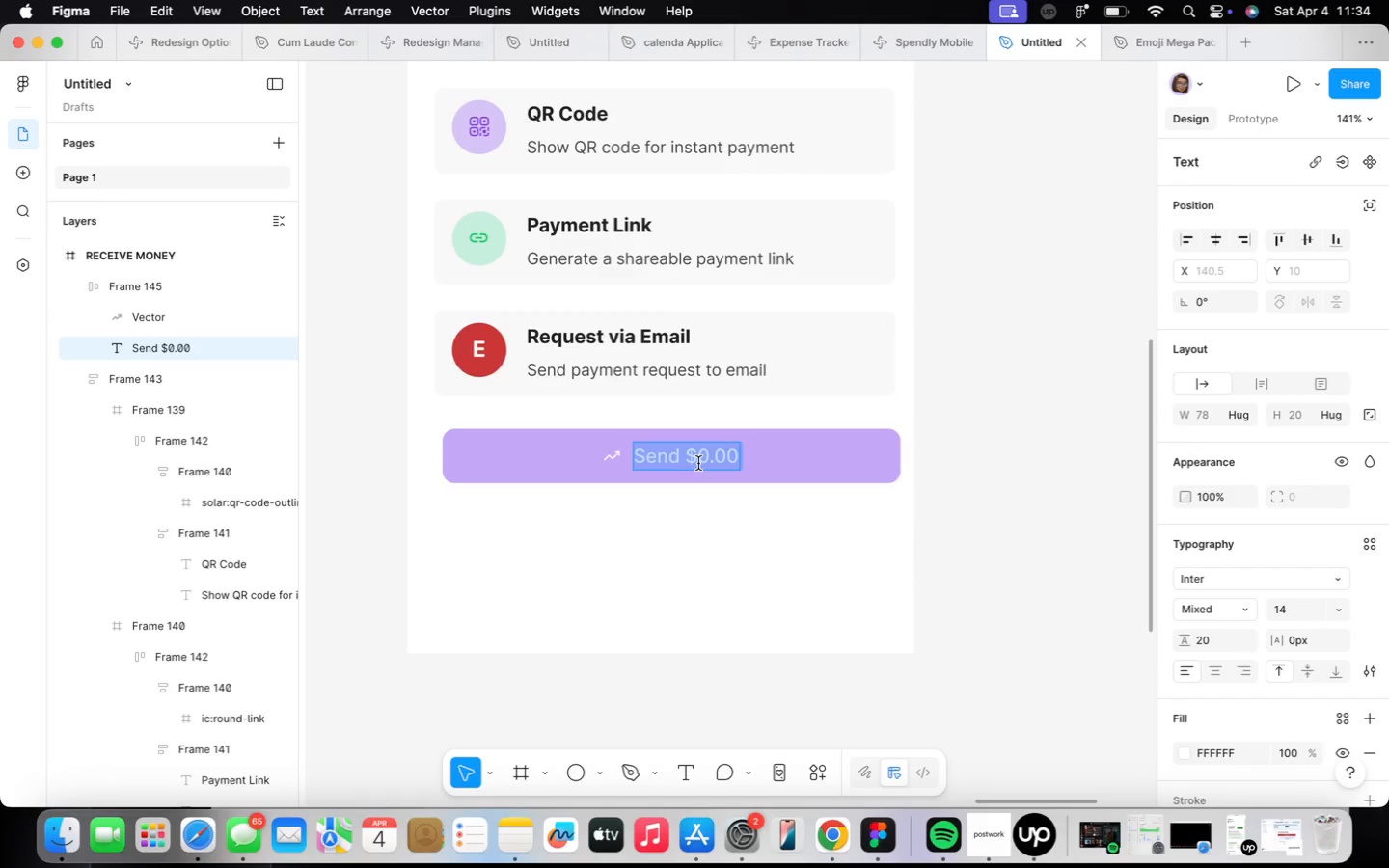 
type(Generate Payment Request)
 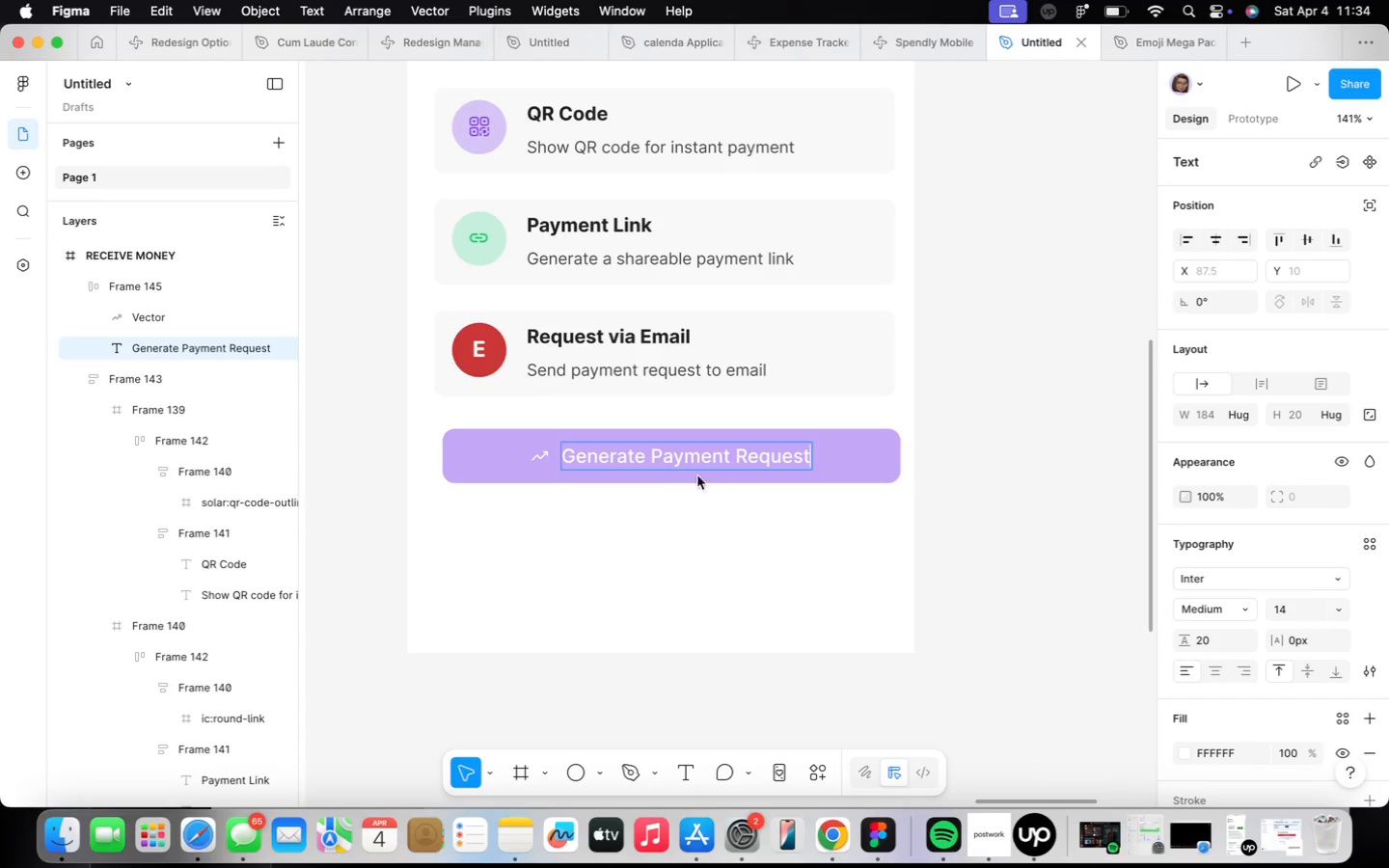 
left_click([724, 506])
 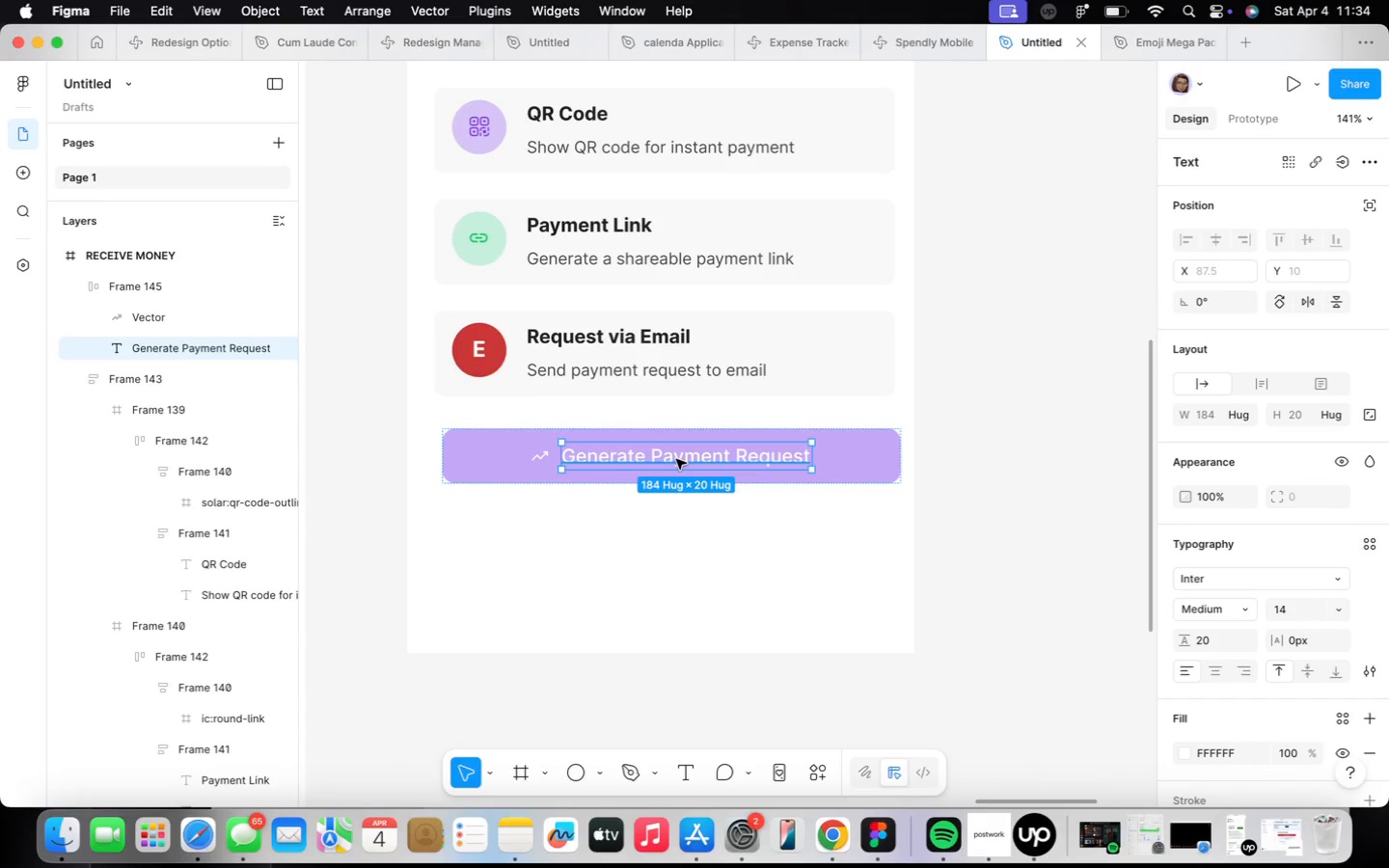 
key(Meta+Z)
 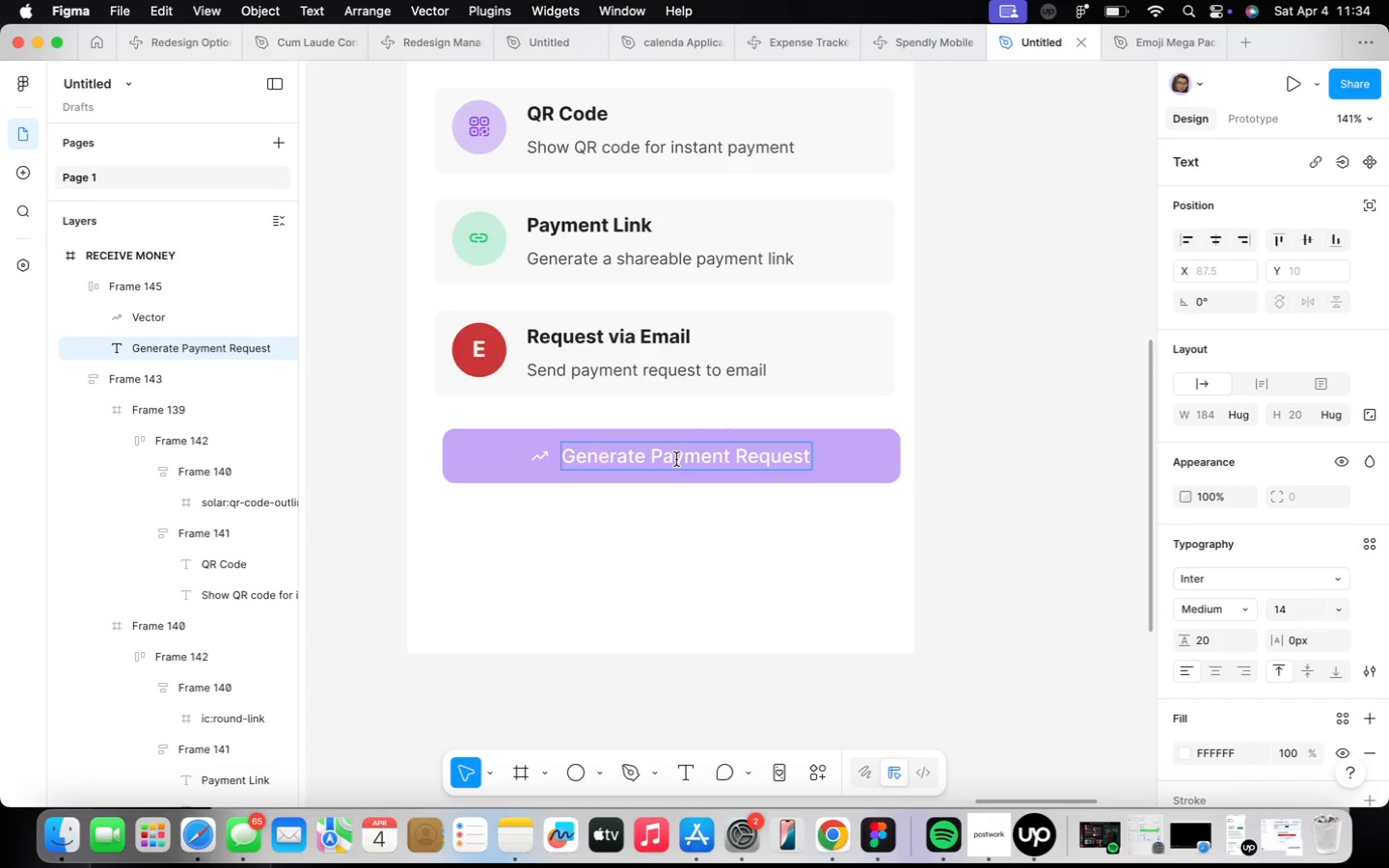 
hold_key(key=CommandLeft, duration=0.36)
 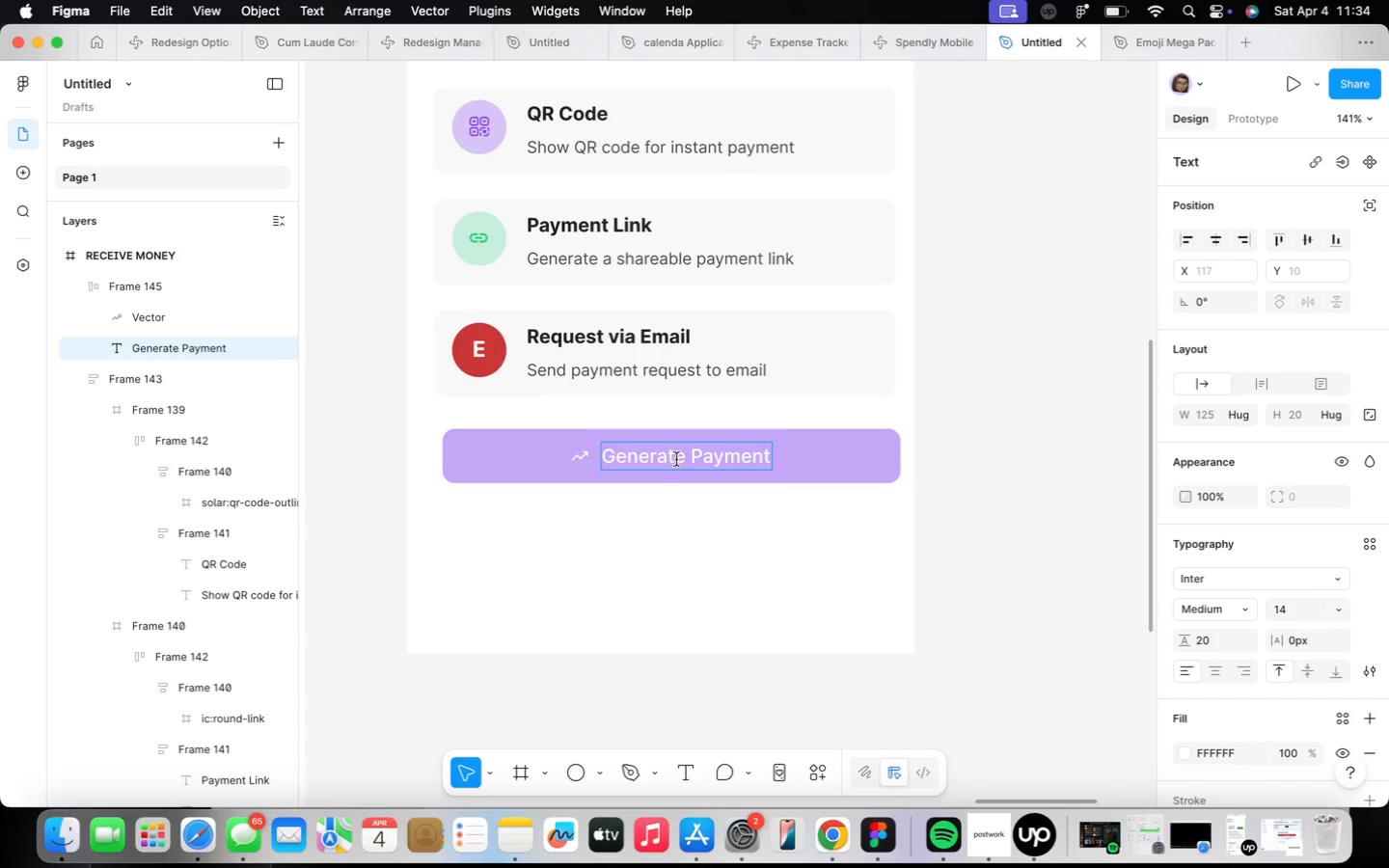 
hold_key(key=Z, duration=0.31)
 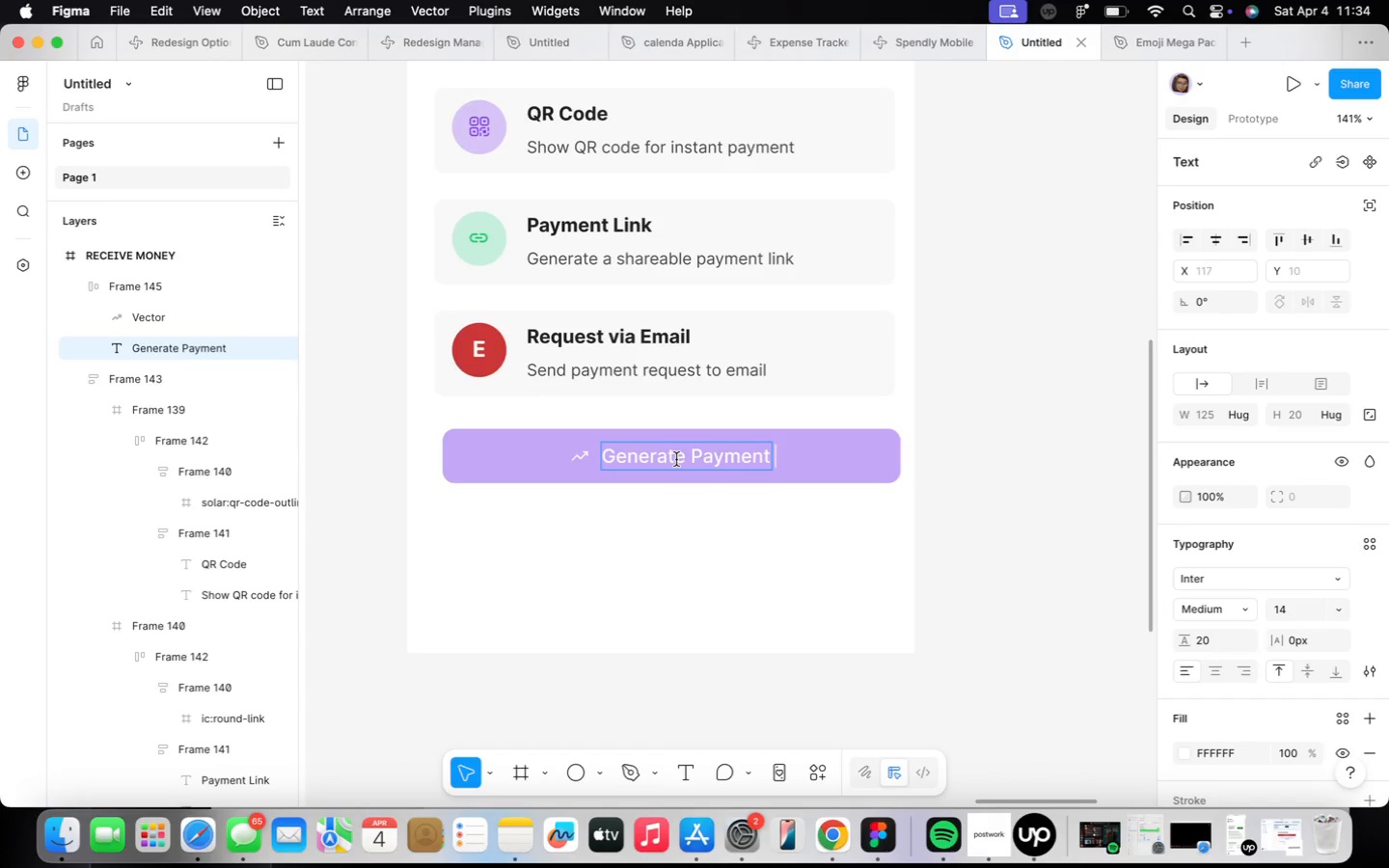 
hold_key(key=CommandLeft, duration=0.61)
 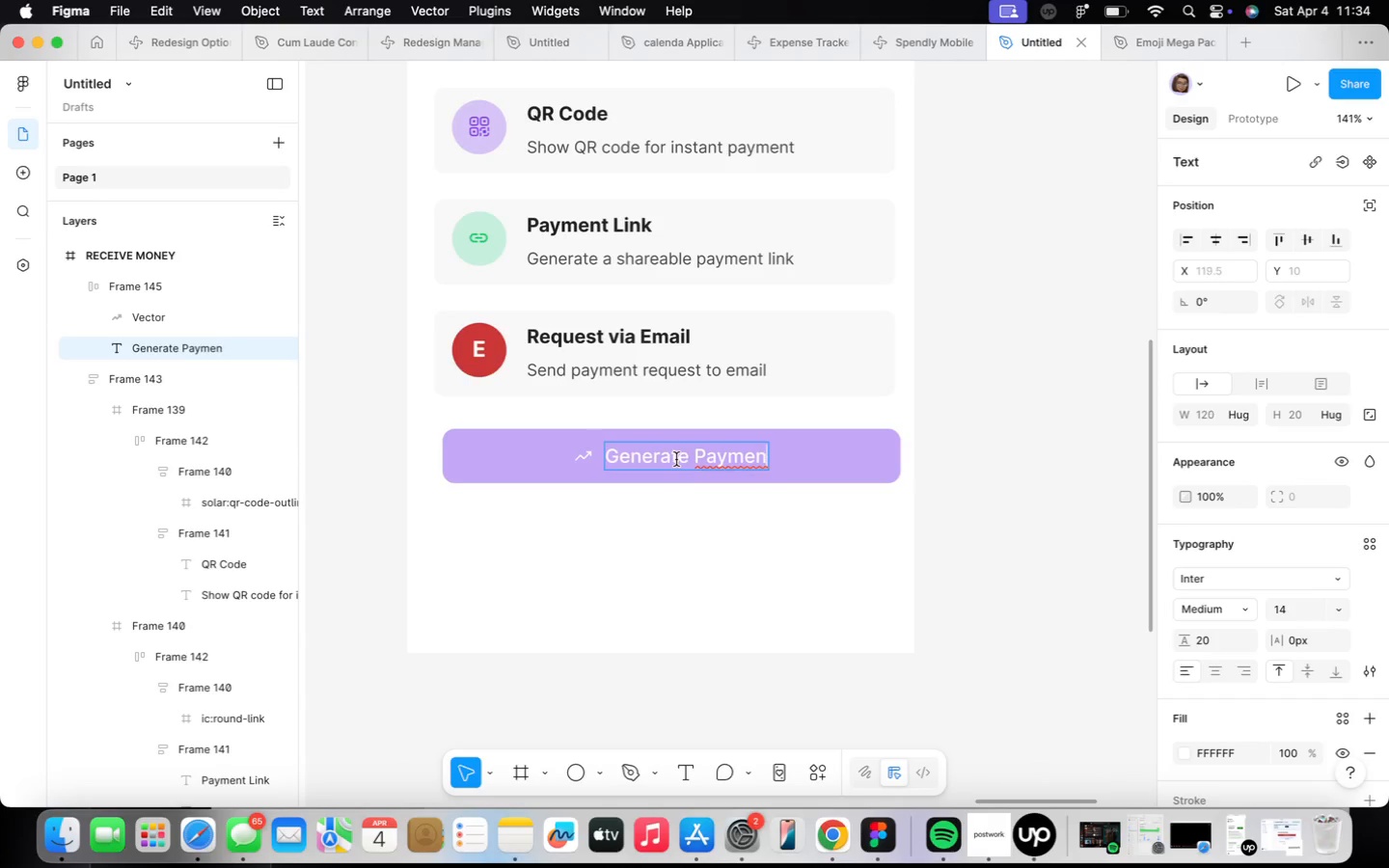 
hold_key(key=Z, duration=0.45)
 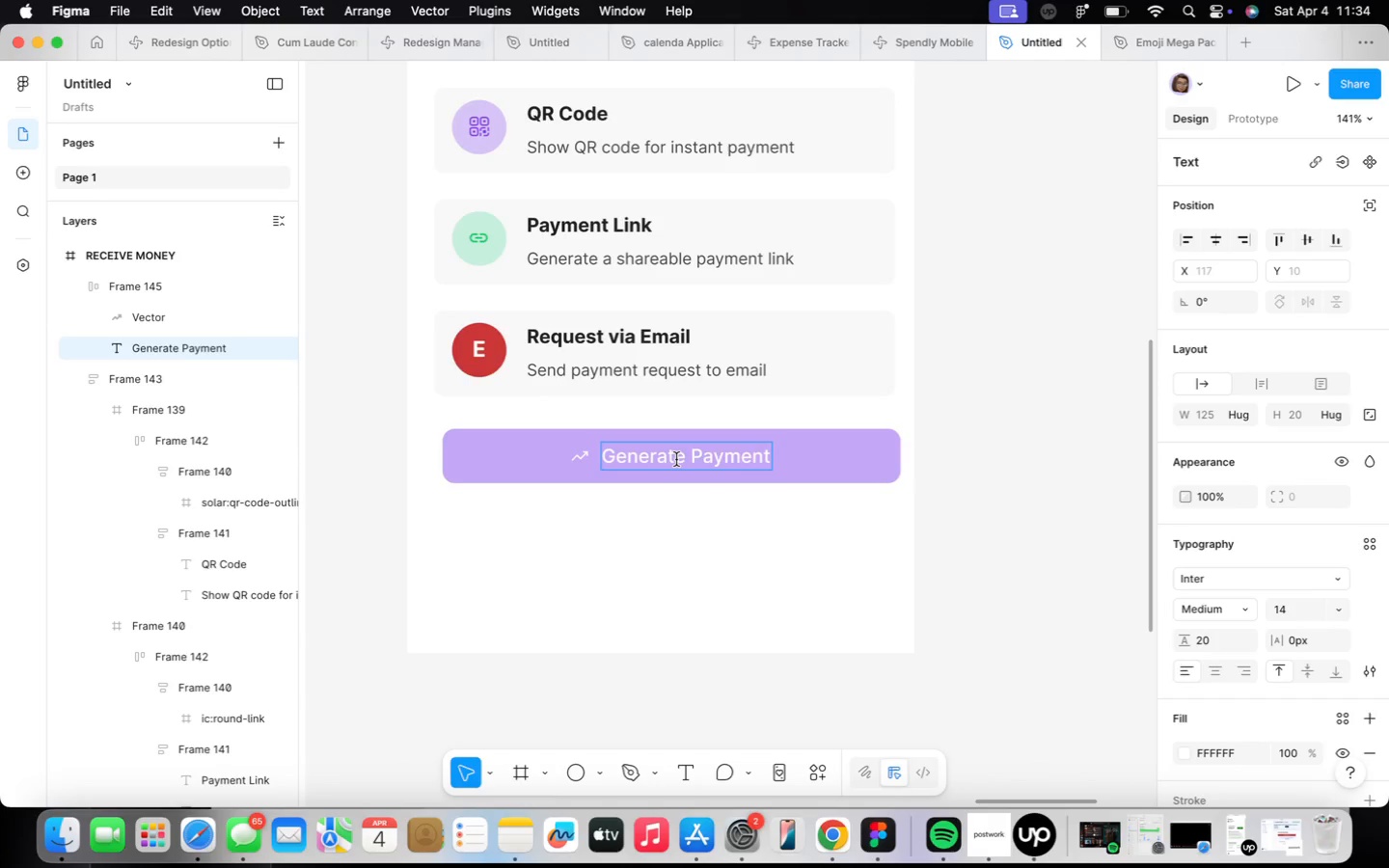 
key(Meta+Z)
 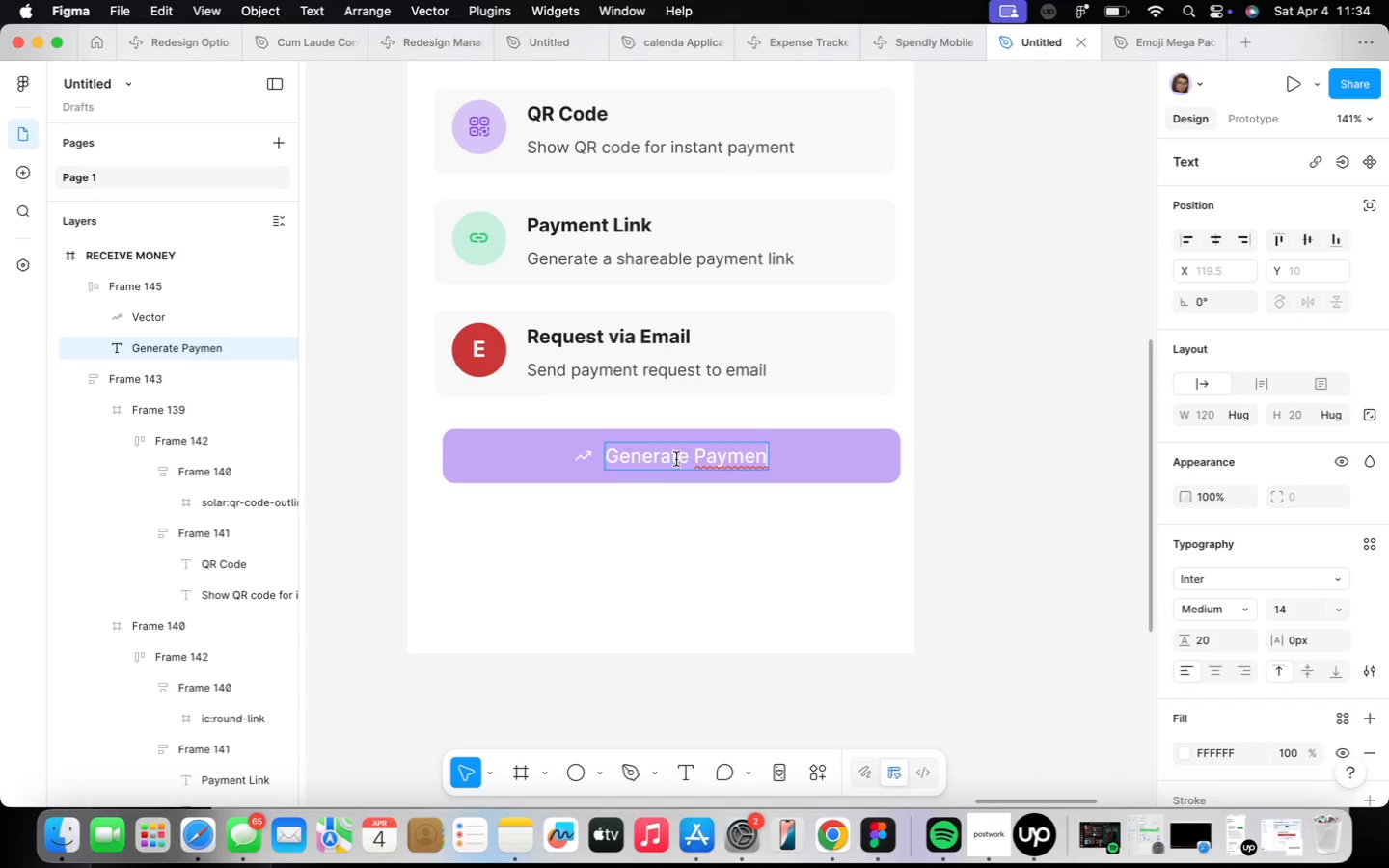 
key(Meta+Z)
 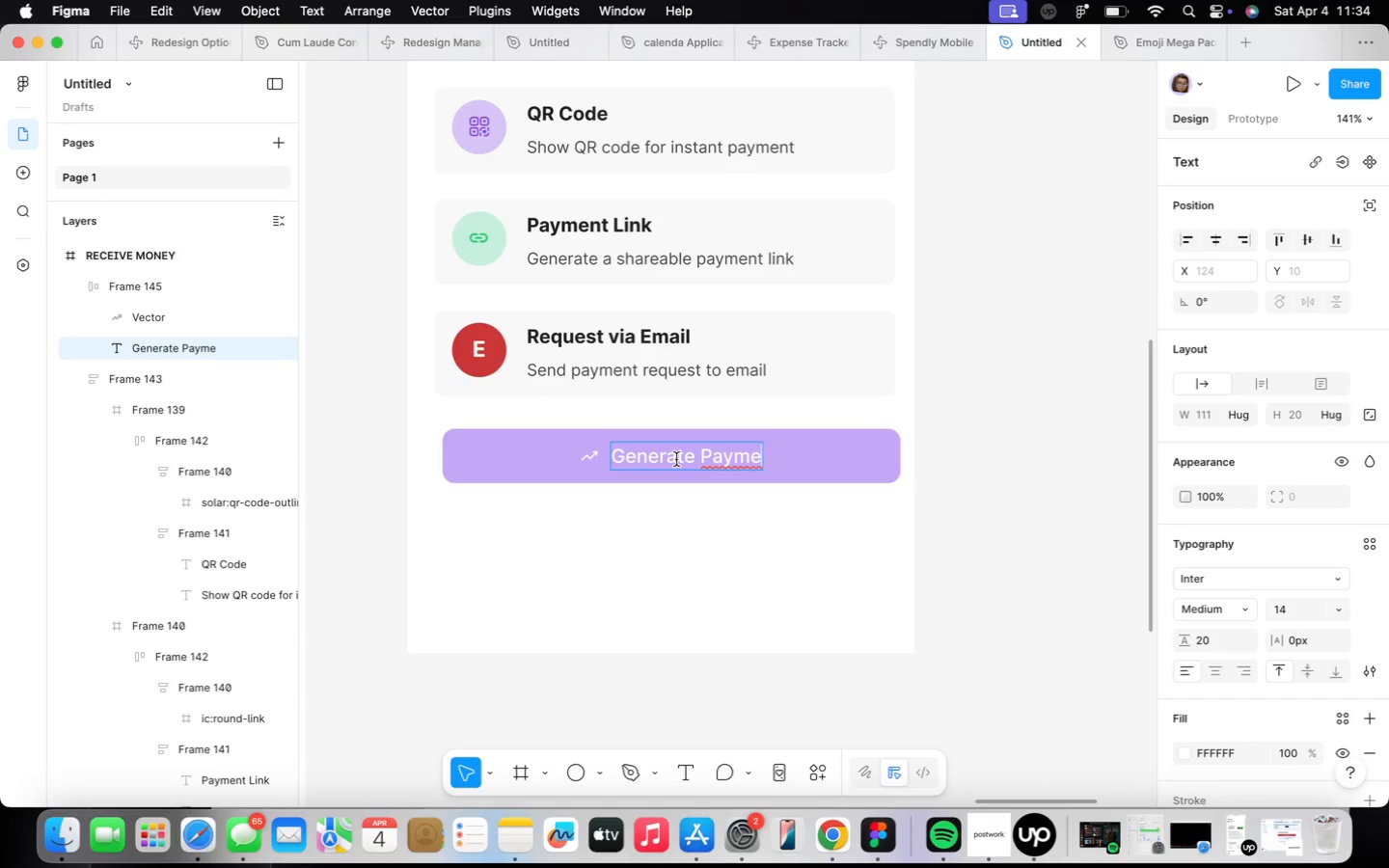 
key(Meta+Z)
 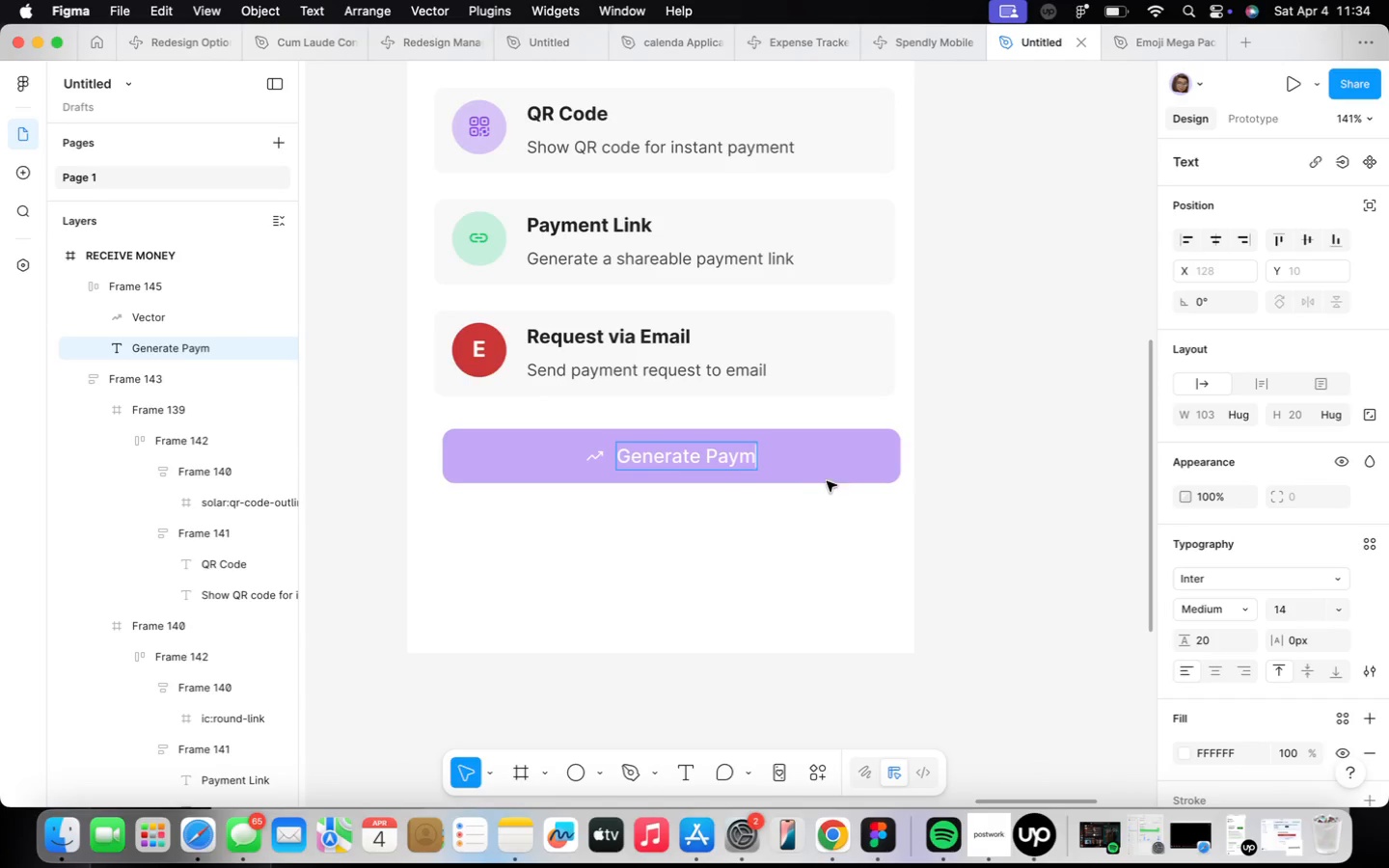 
double_click([829, 465])
 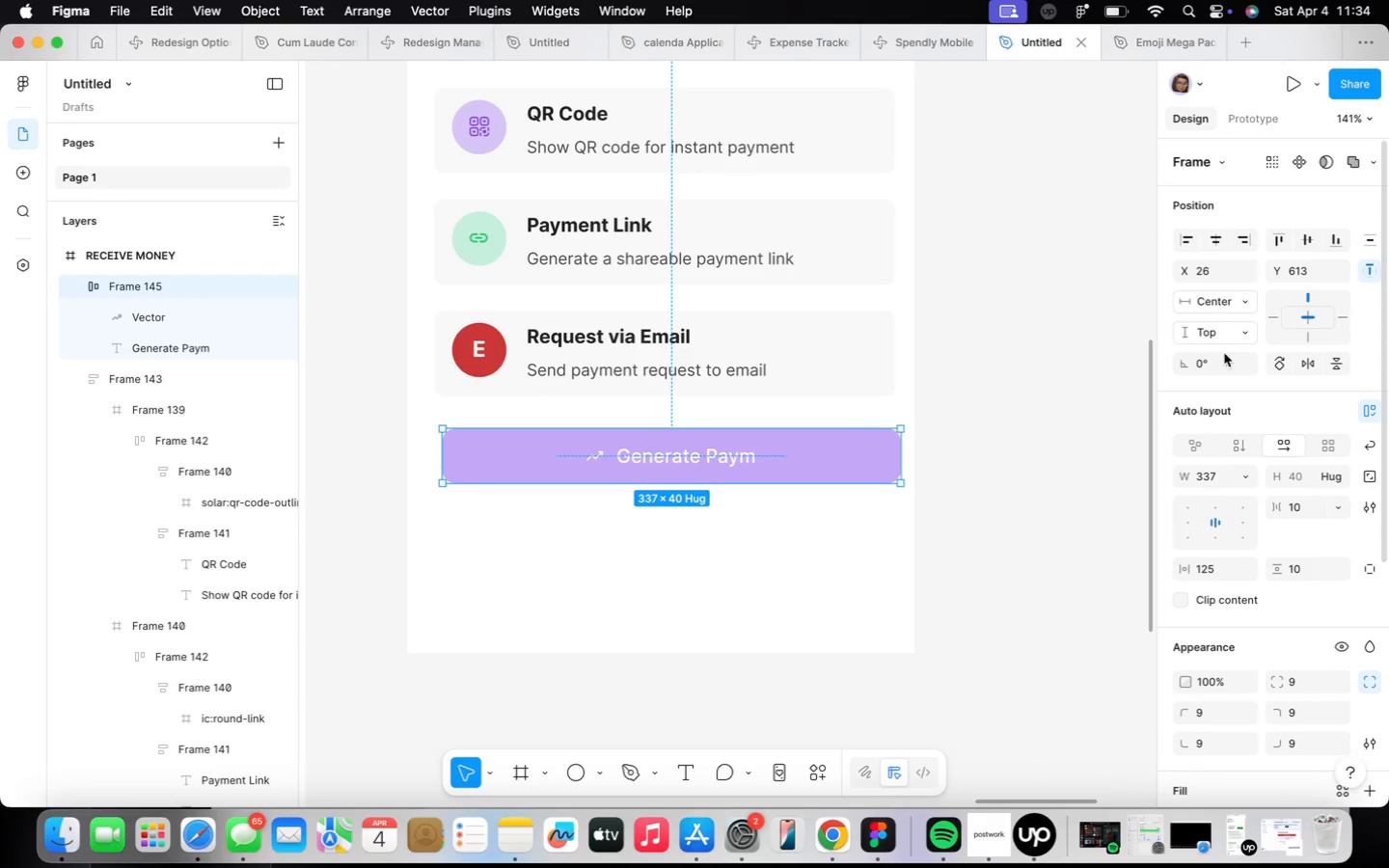 
mouse_move([1238, 483])
 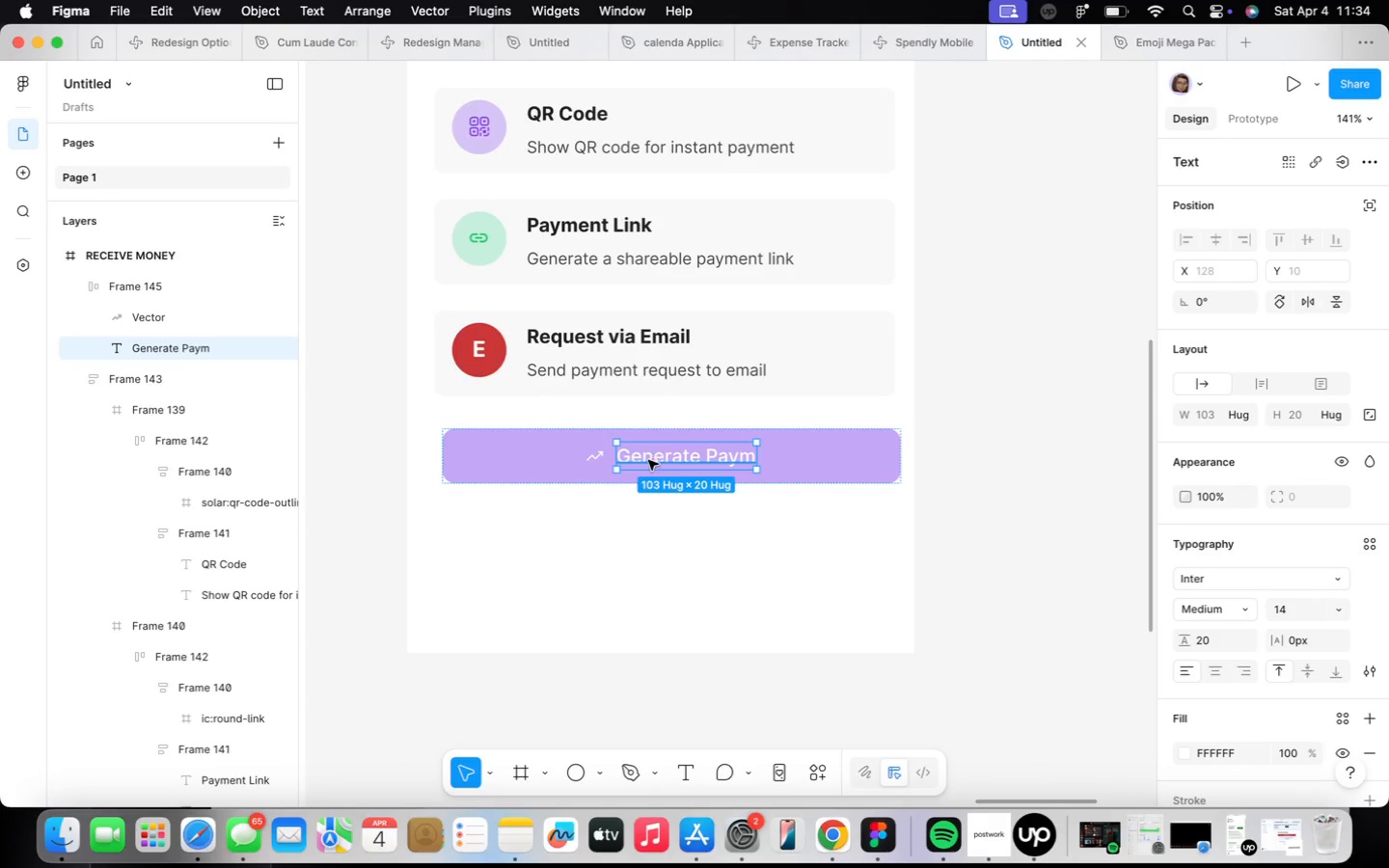 
left_click([599, 459])
 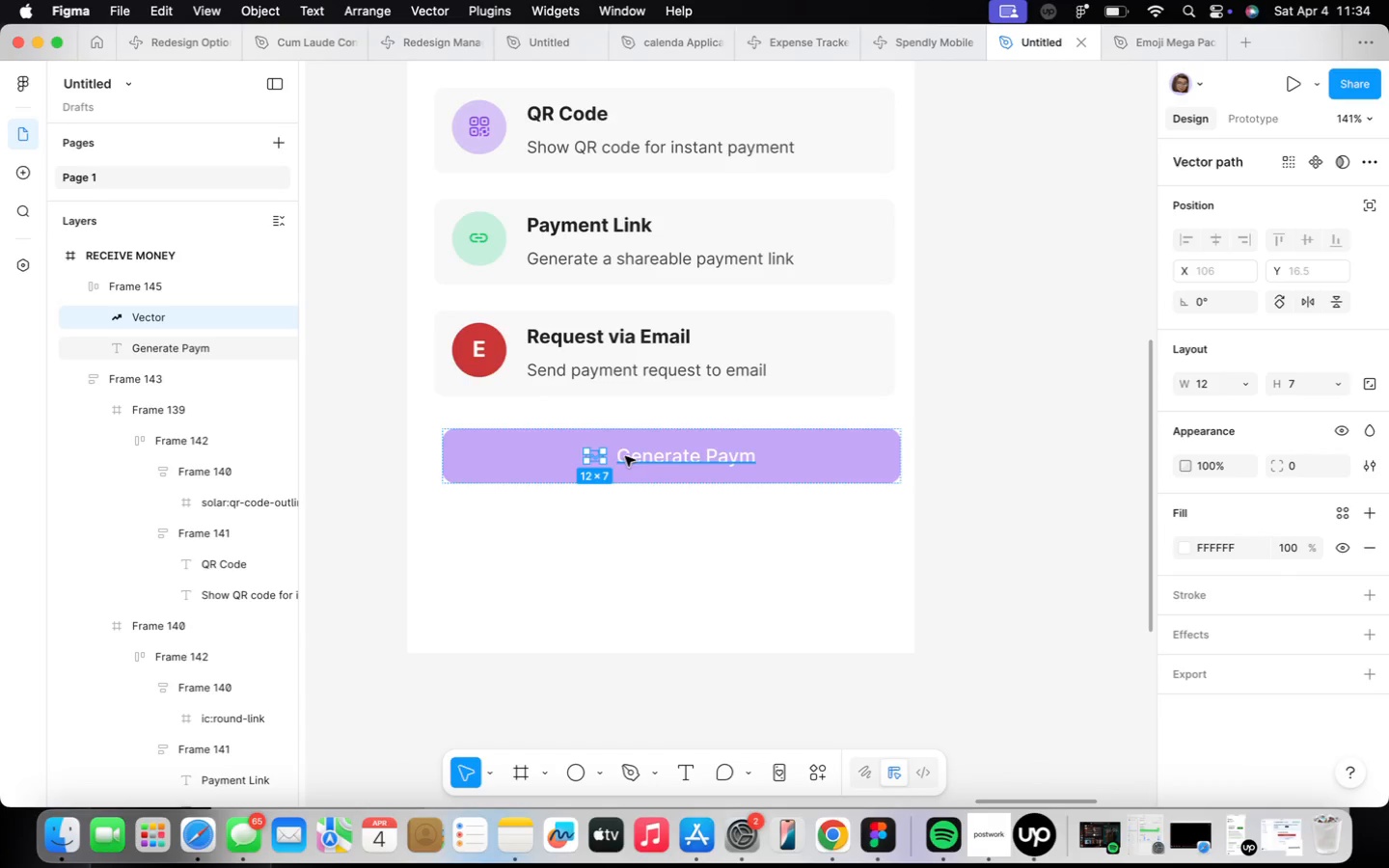 
key(Backspace)
 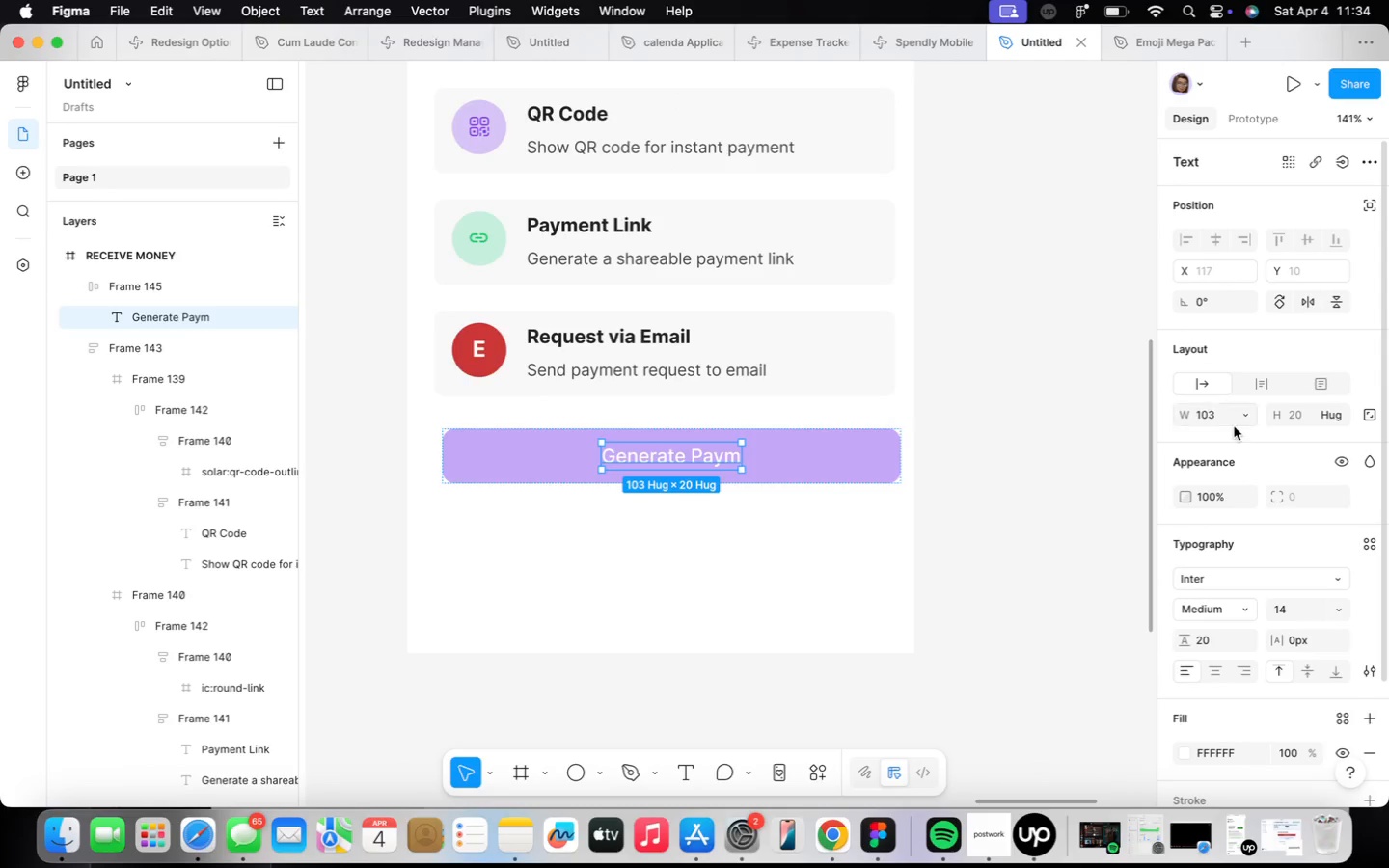 
left_click([1241, 413])
 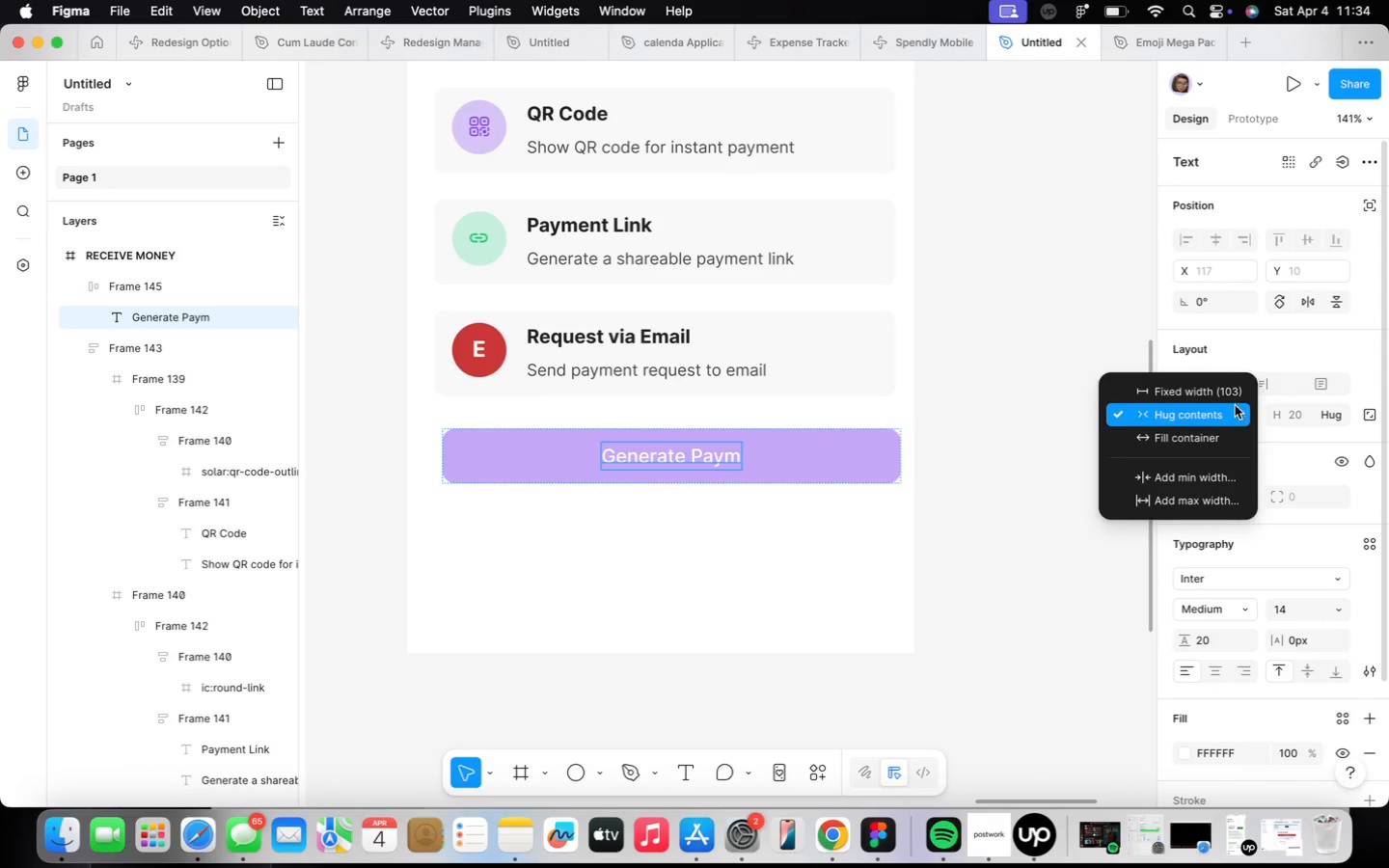 
left_click([1218, 392])
 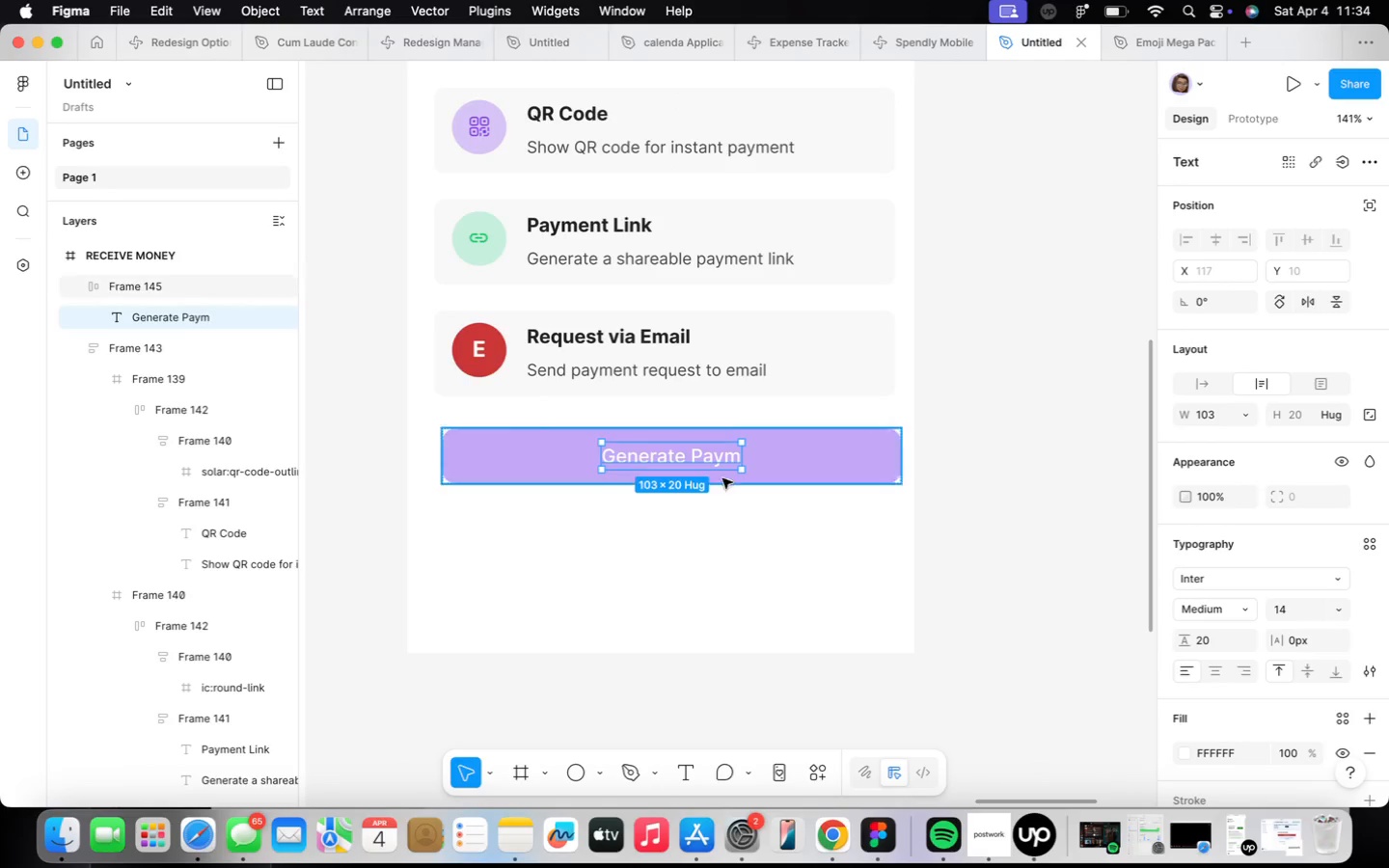 
left_click([722, 456])
 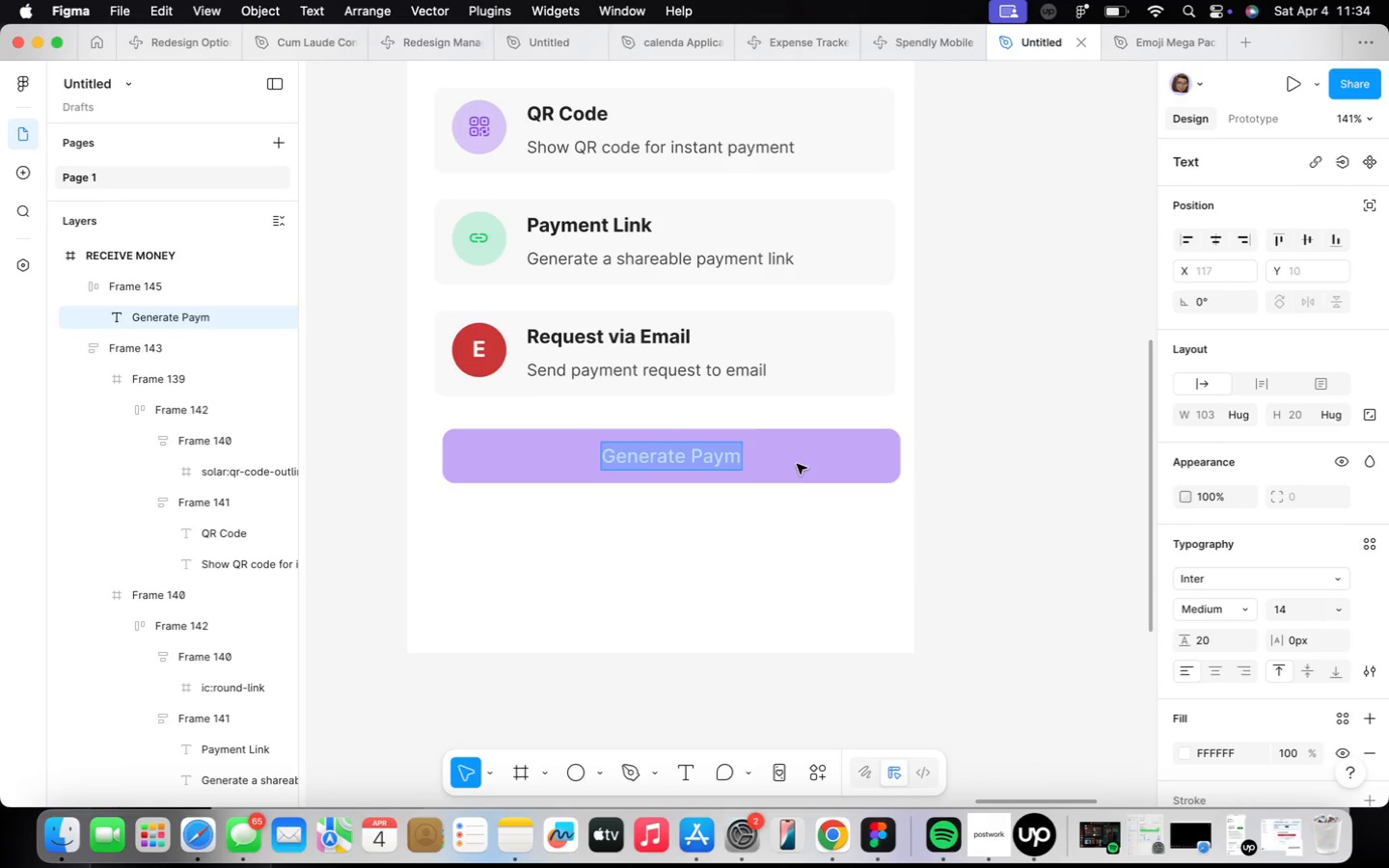 
left_click([738, 465])
 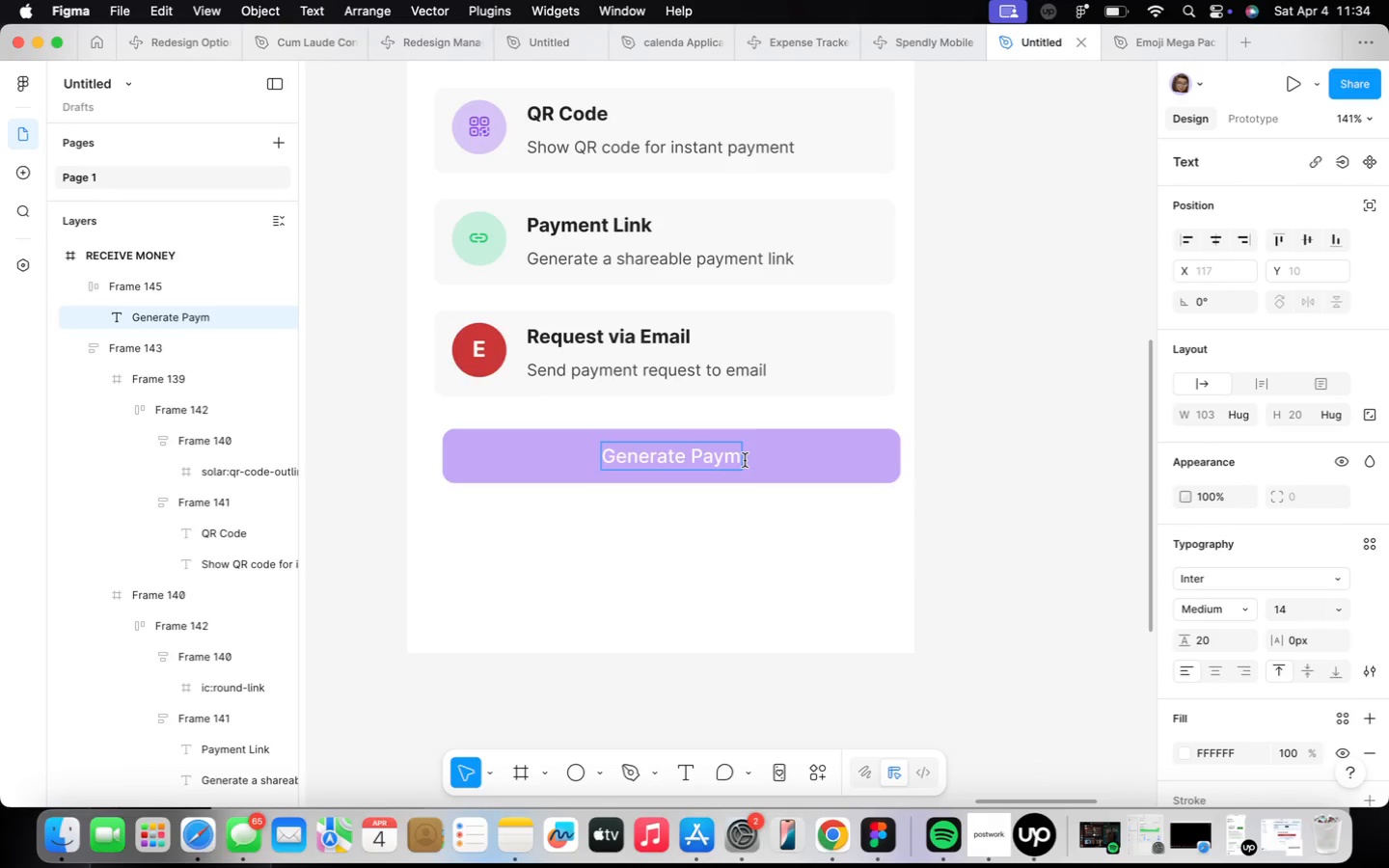 
type(ent )
 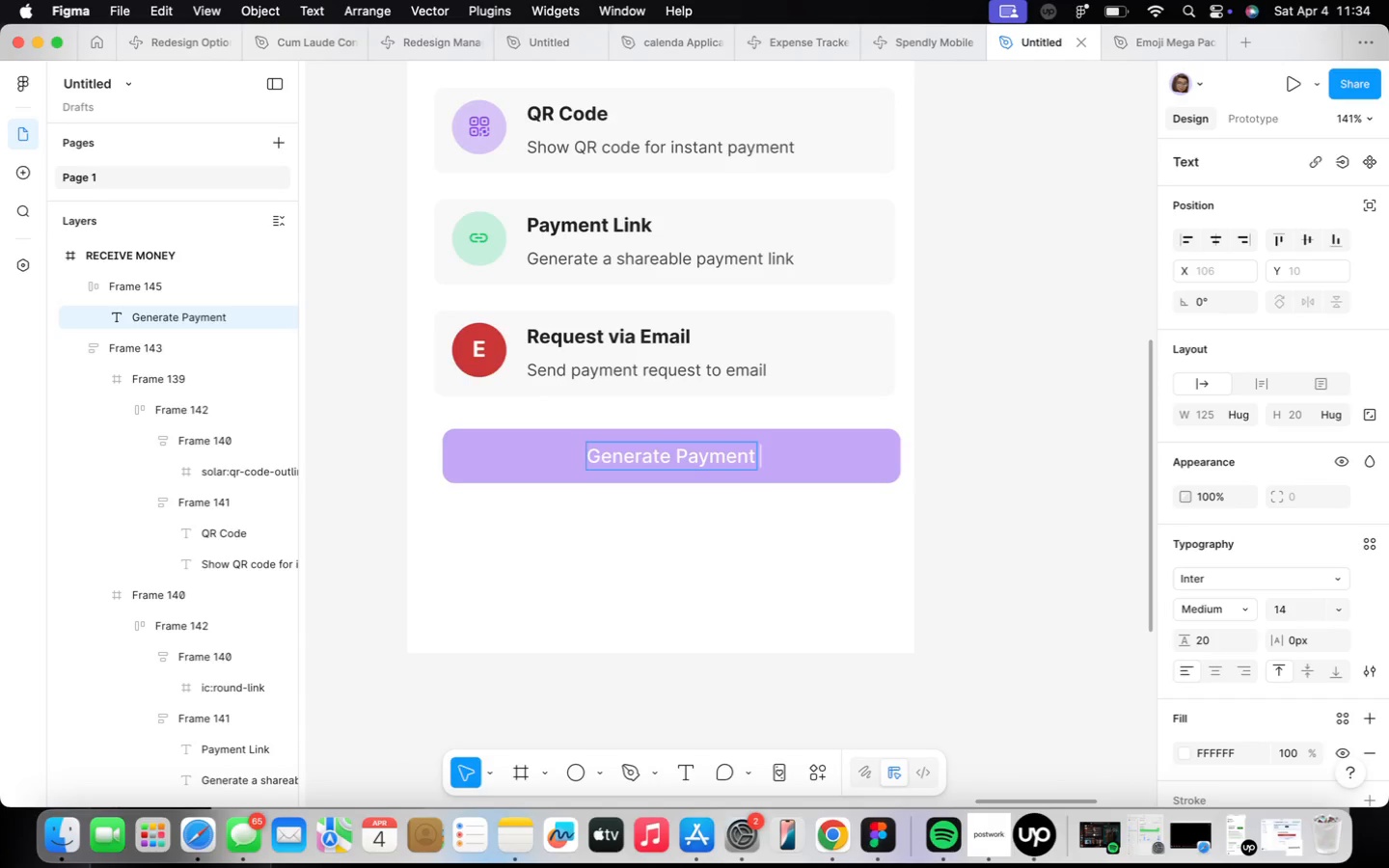 
type(Request)
 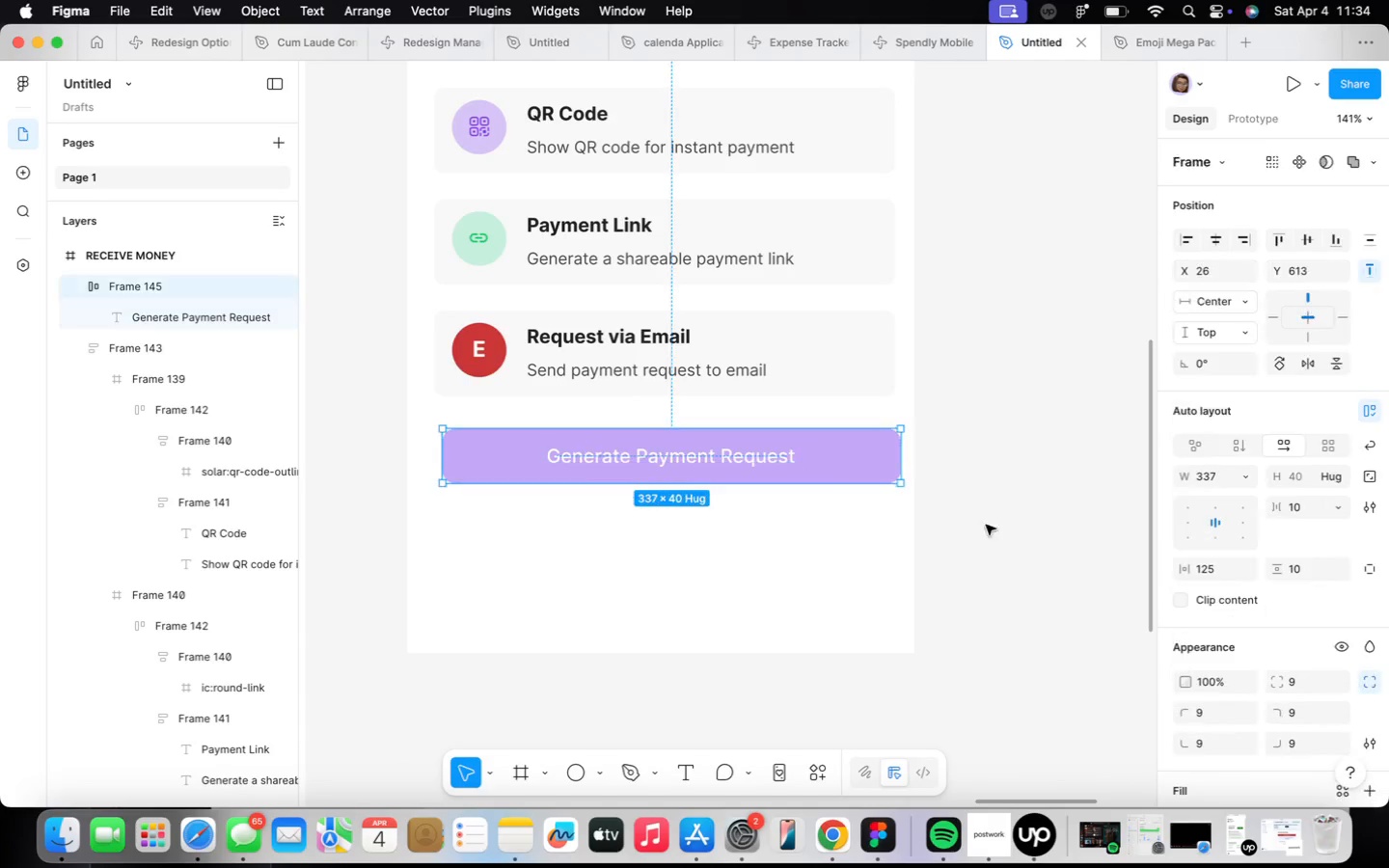 
scroll: coordinate [1114, 734], scroll_direction: down, amount: 21.0
 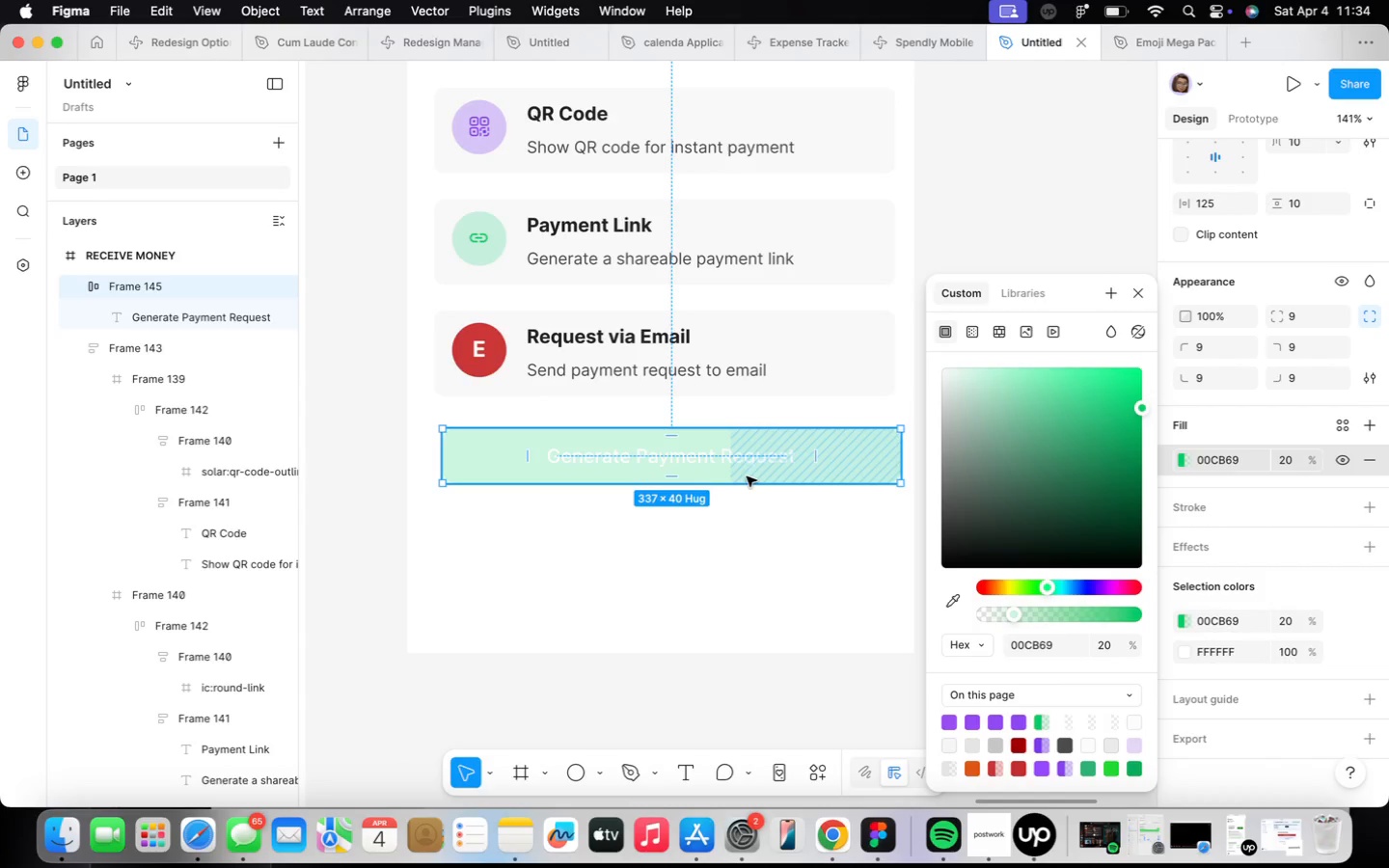 
wait(6.0)
 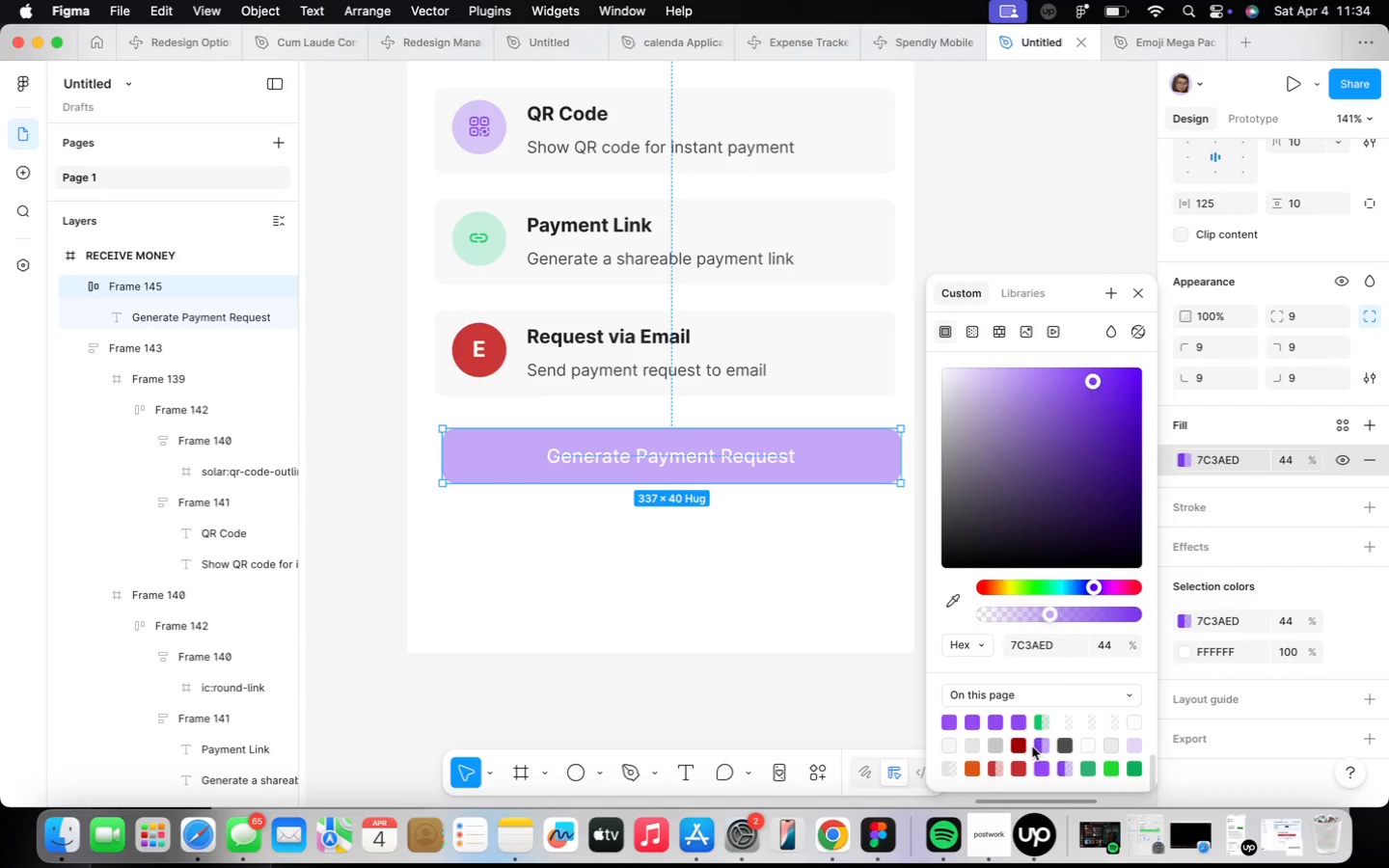 
left_click_drag(start_coordinate=[1143, 408], to_coordinate=[1141, 467])
 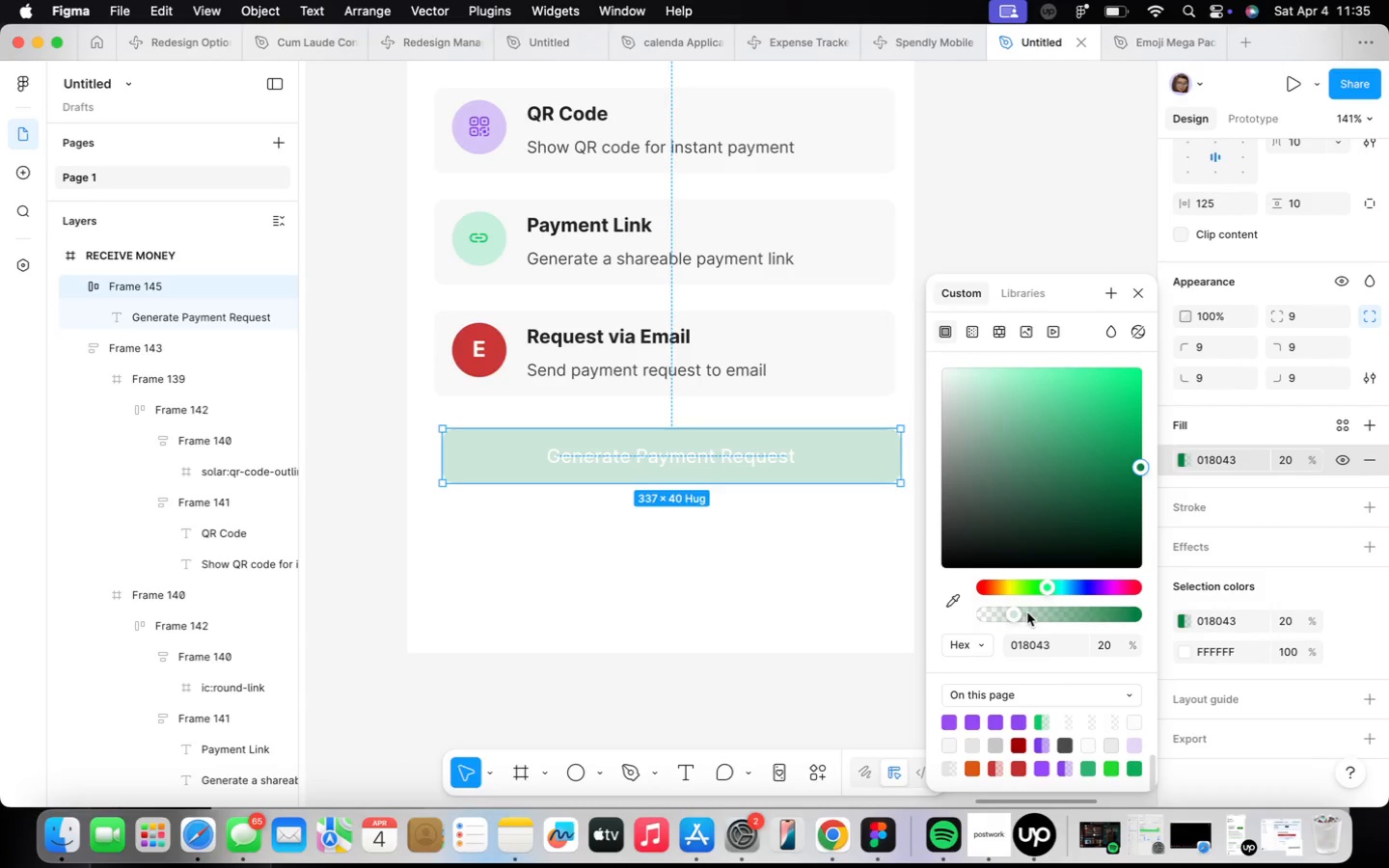 
left_click_drag(start_coordinate=[1032, 610], to_coordinate=[1038, 610])
 